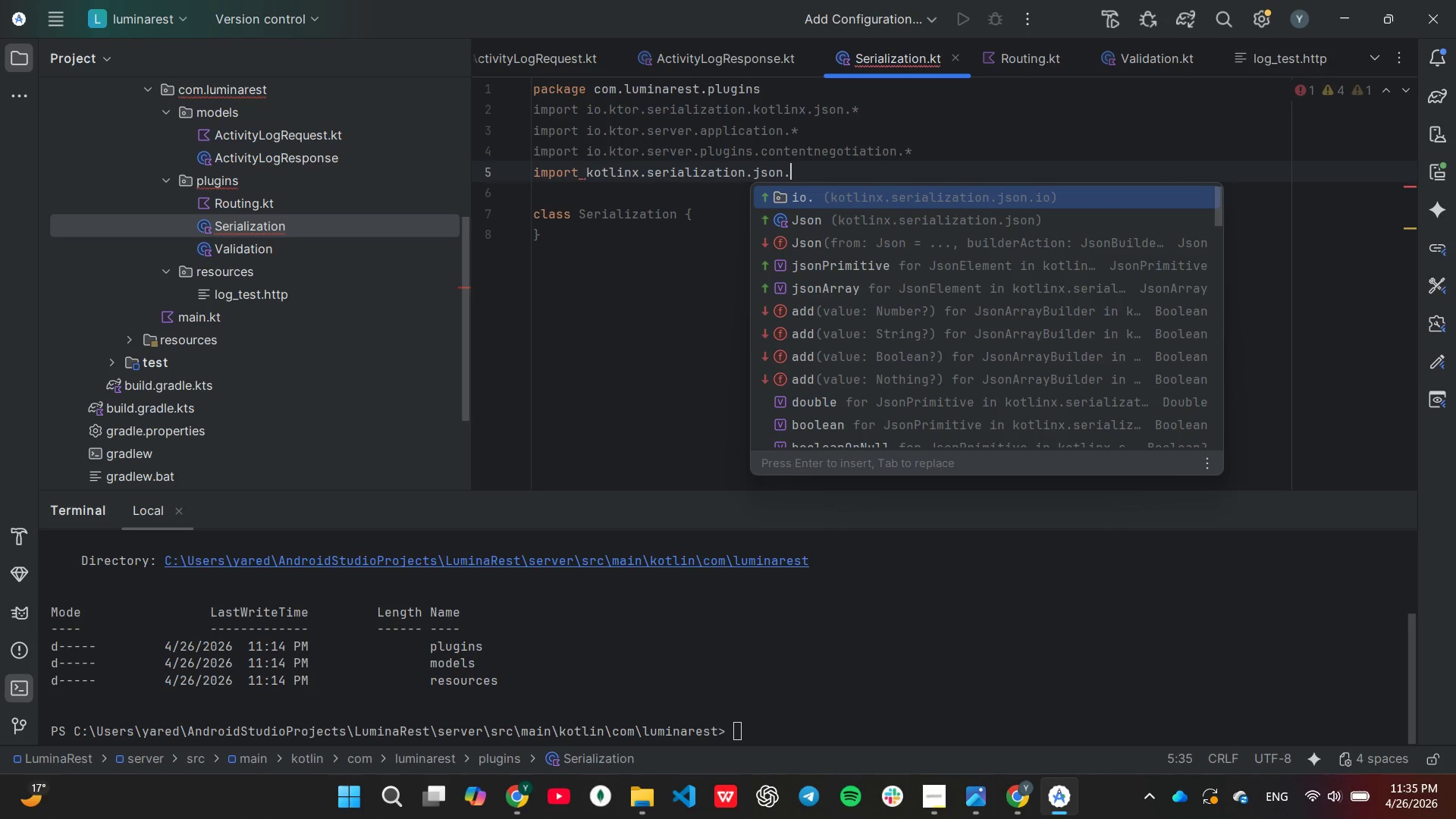 
type(Jso)
 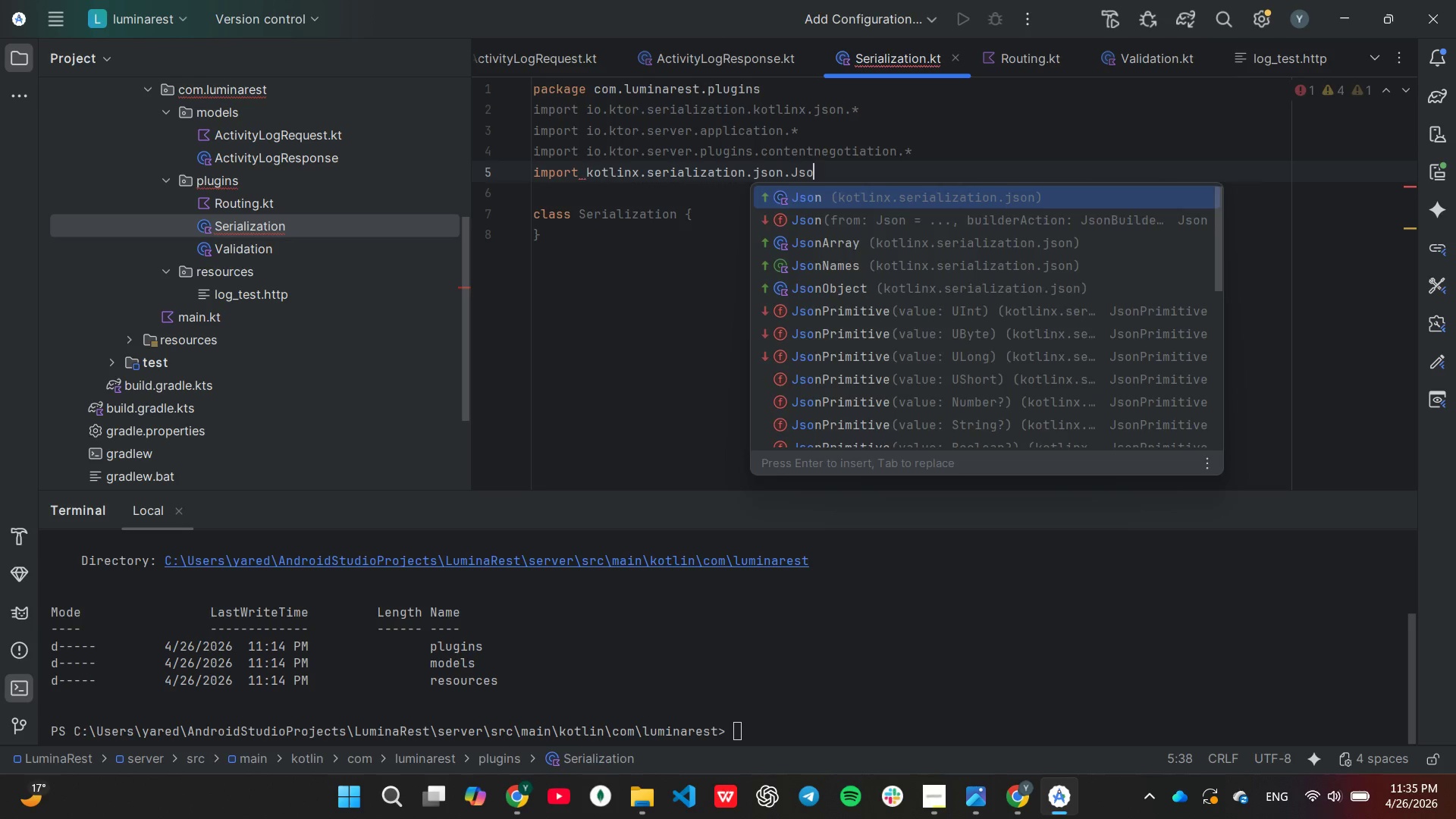 
key(Enter)
 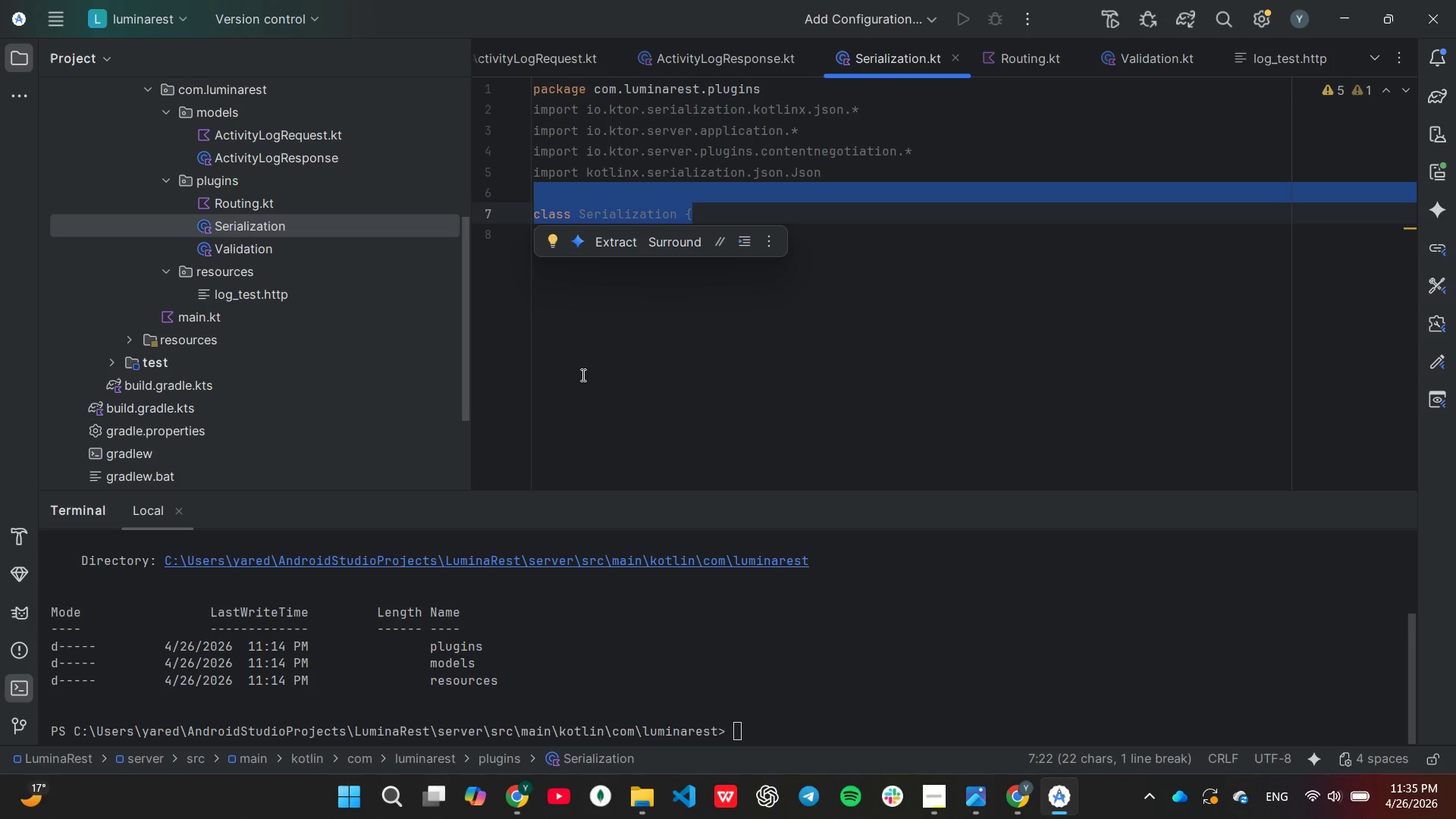 
wait(5.14)
 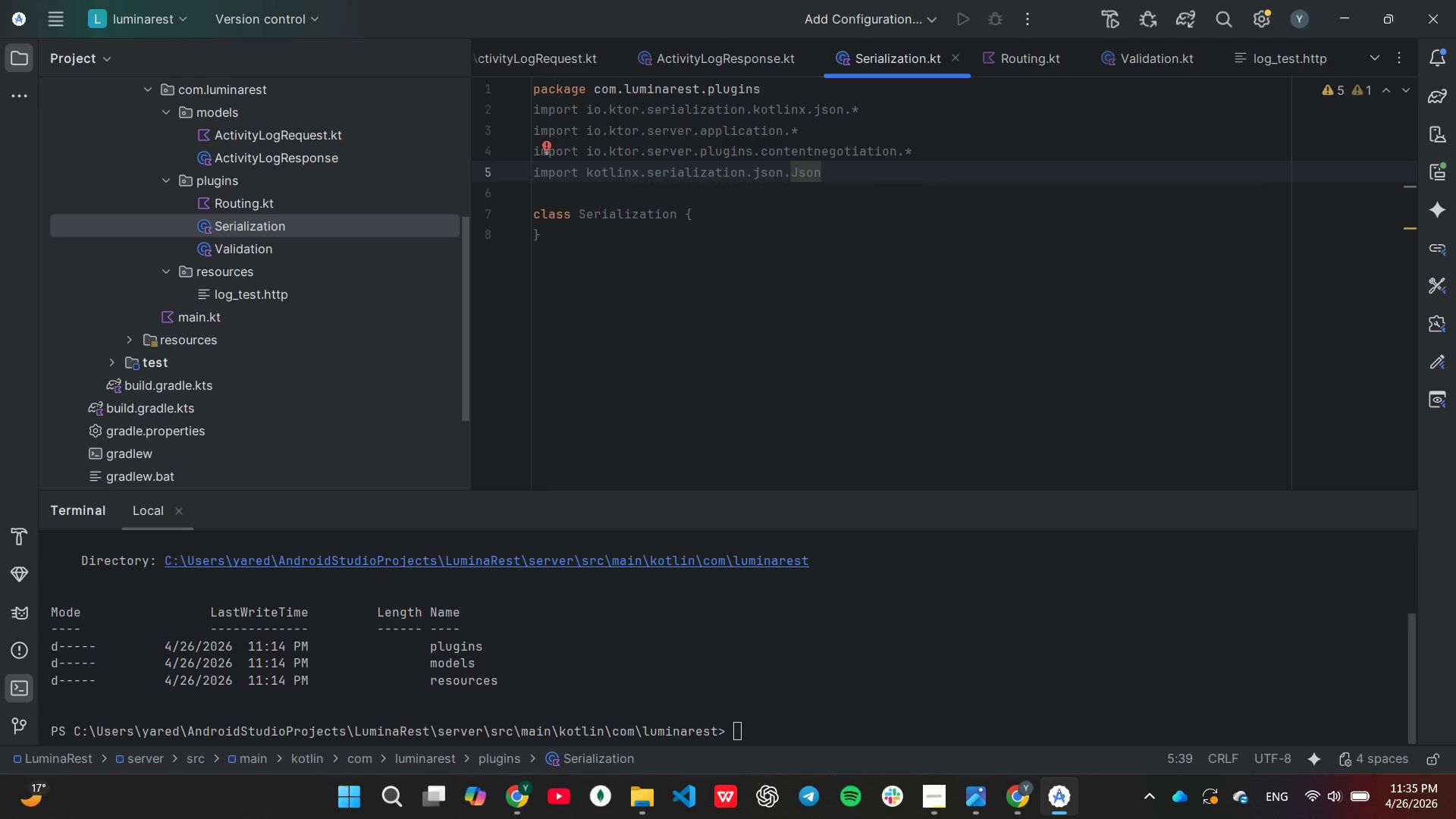 
left_click([980, 266])
 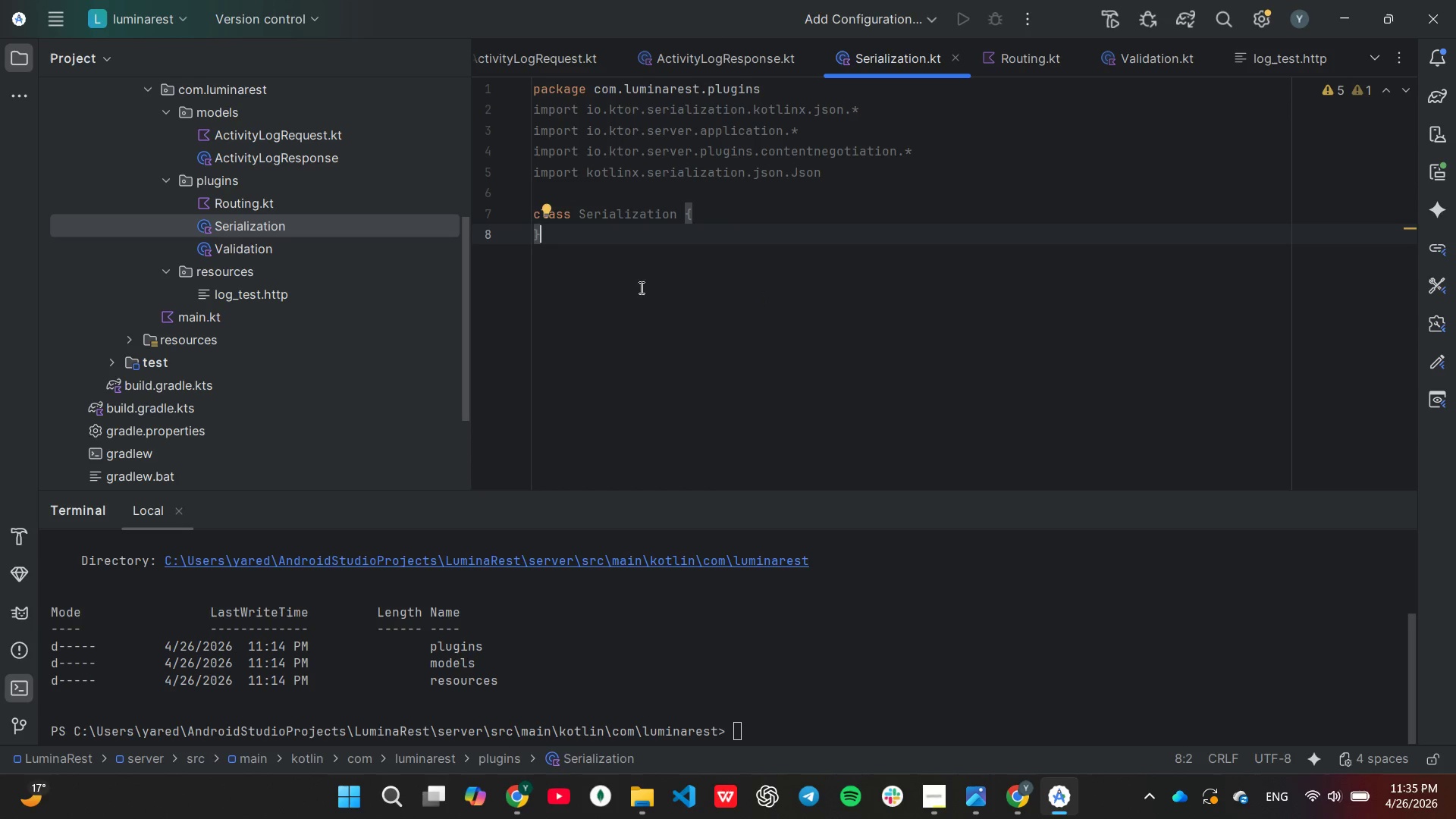 
left_click_drag(start_coordinate=[588, 240], to_coordinate=[535, 216])
 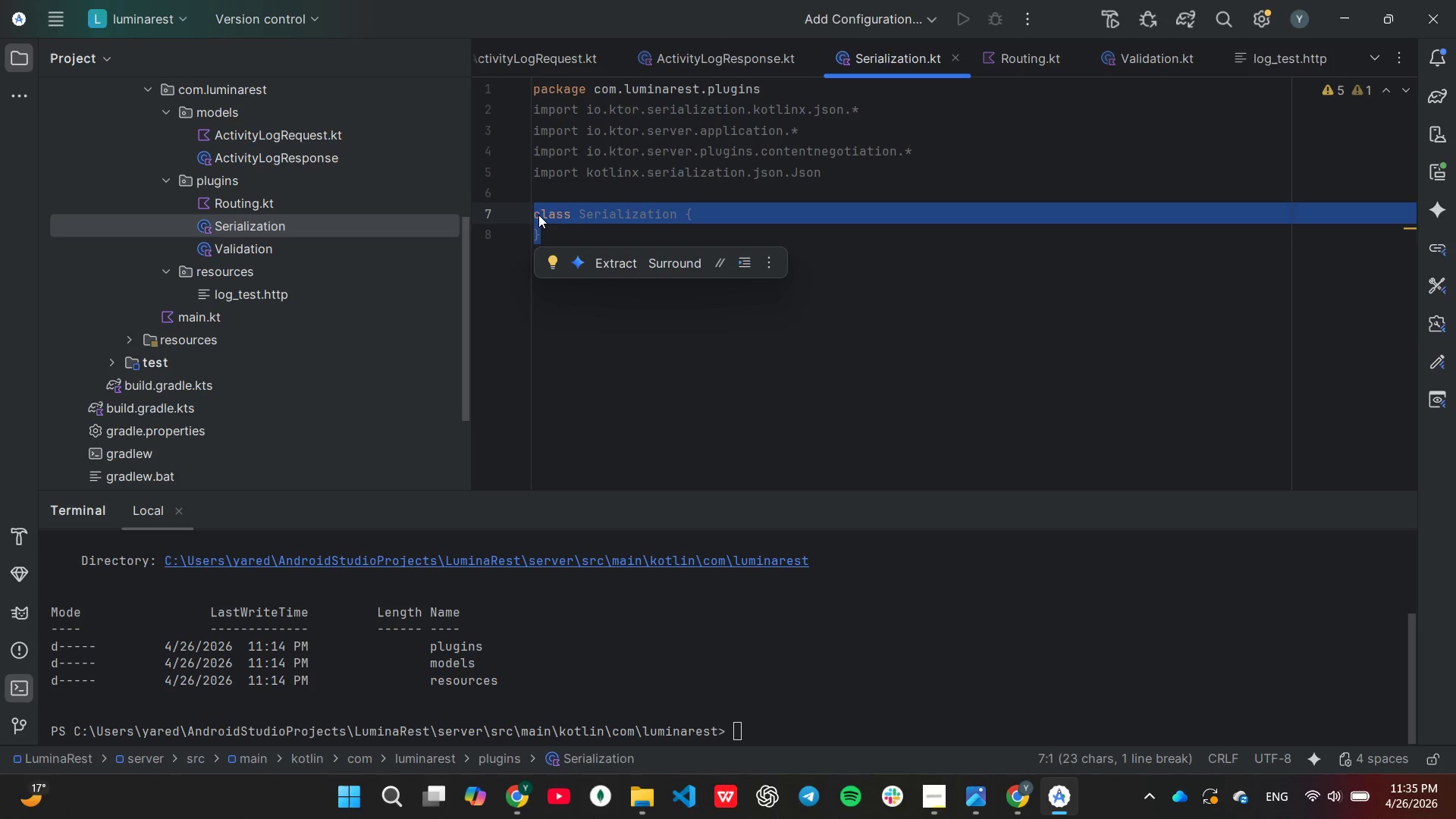 
type(fun )
 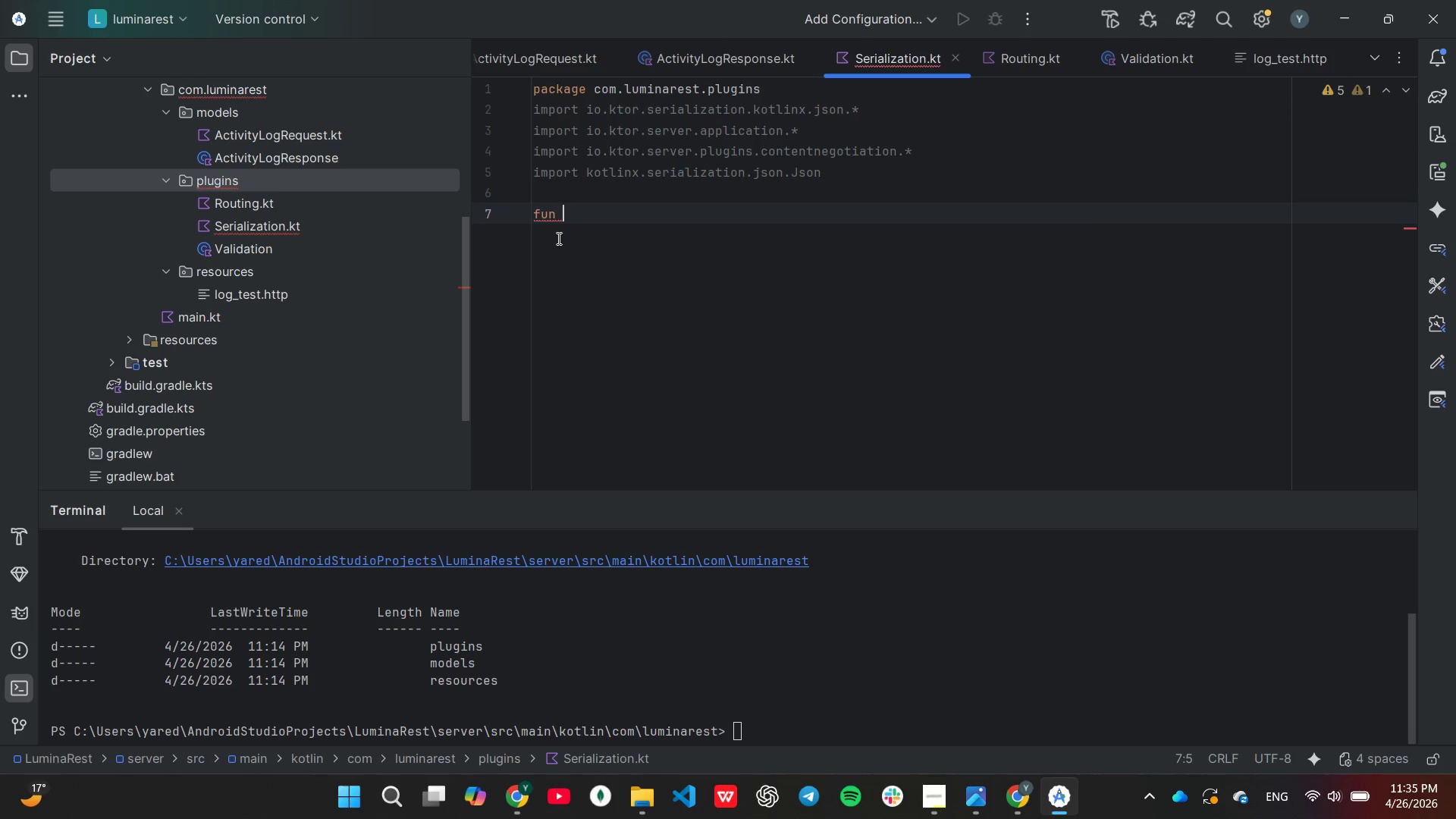 
type(application.confi)
 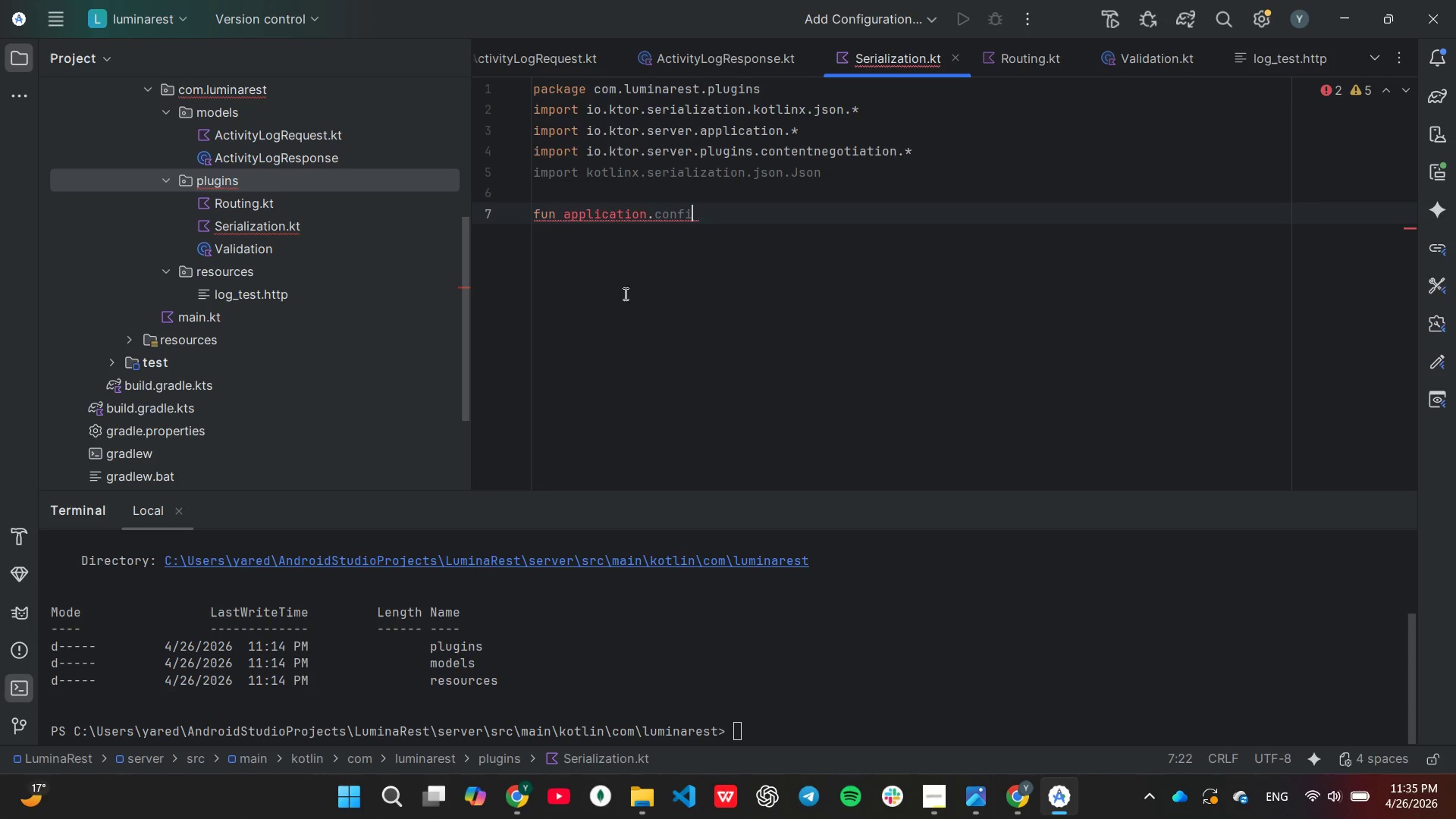 
type(gureSeriali)
 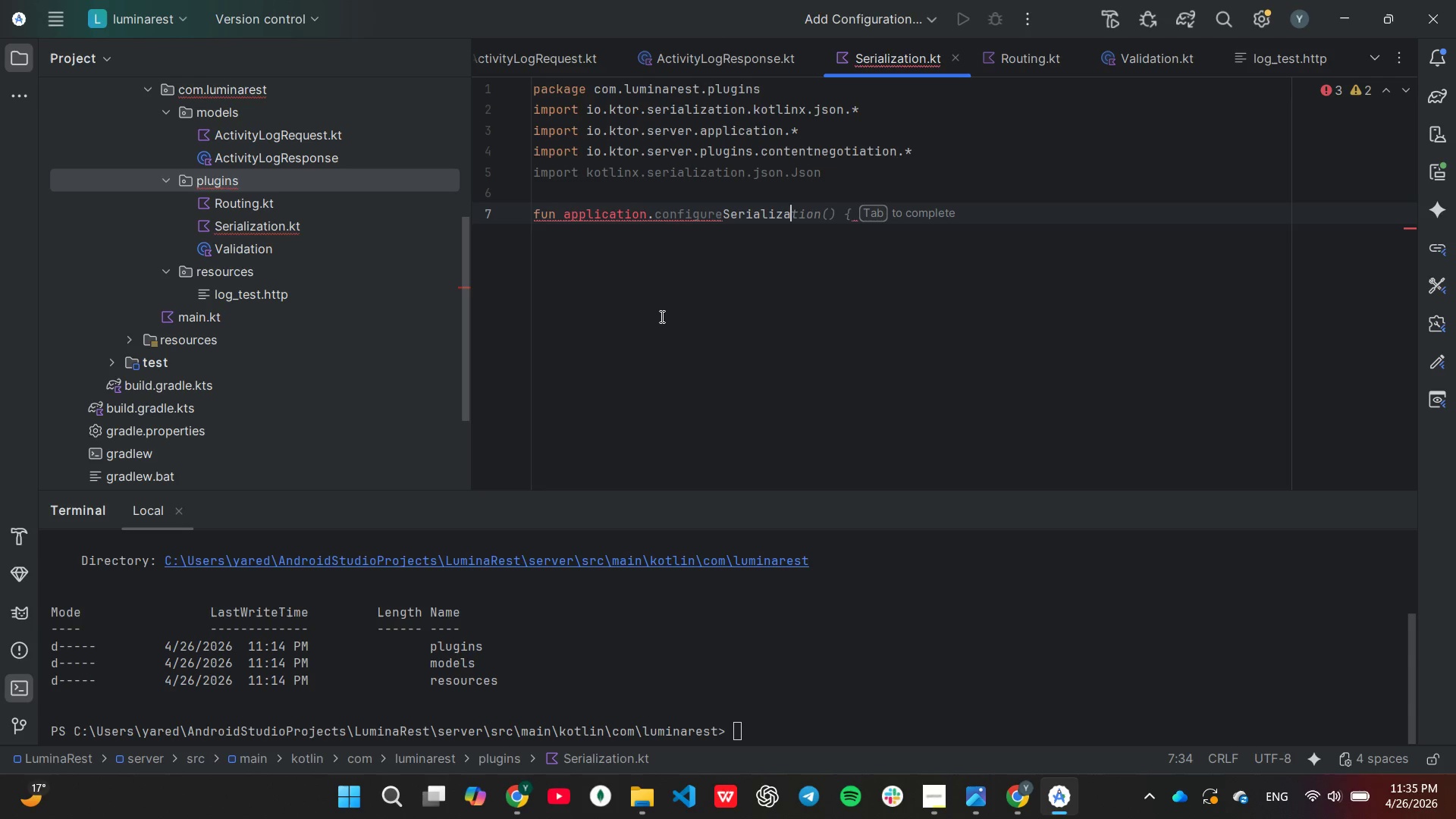 
 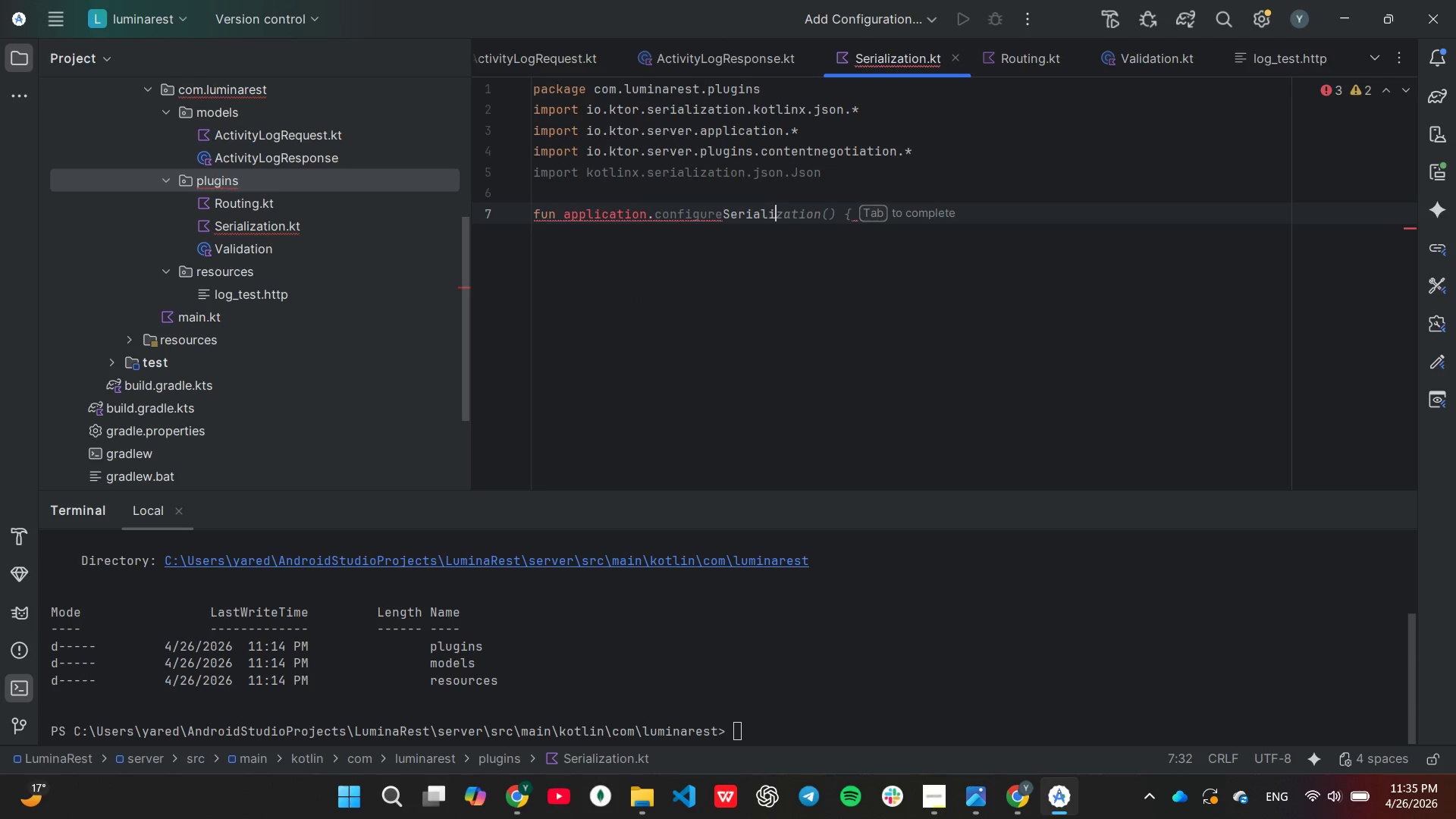 
type(zation)
 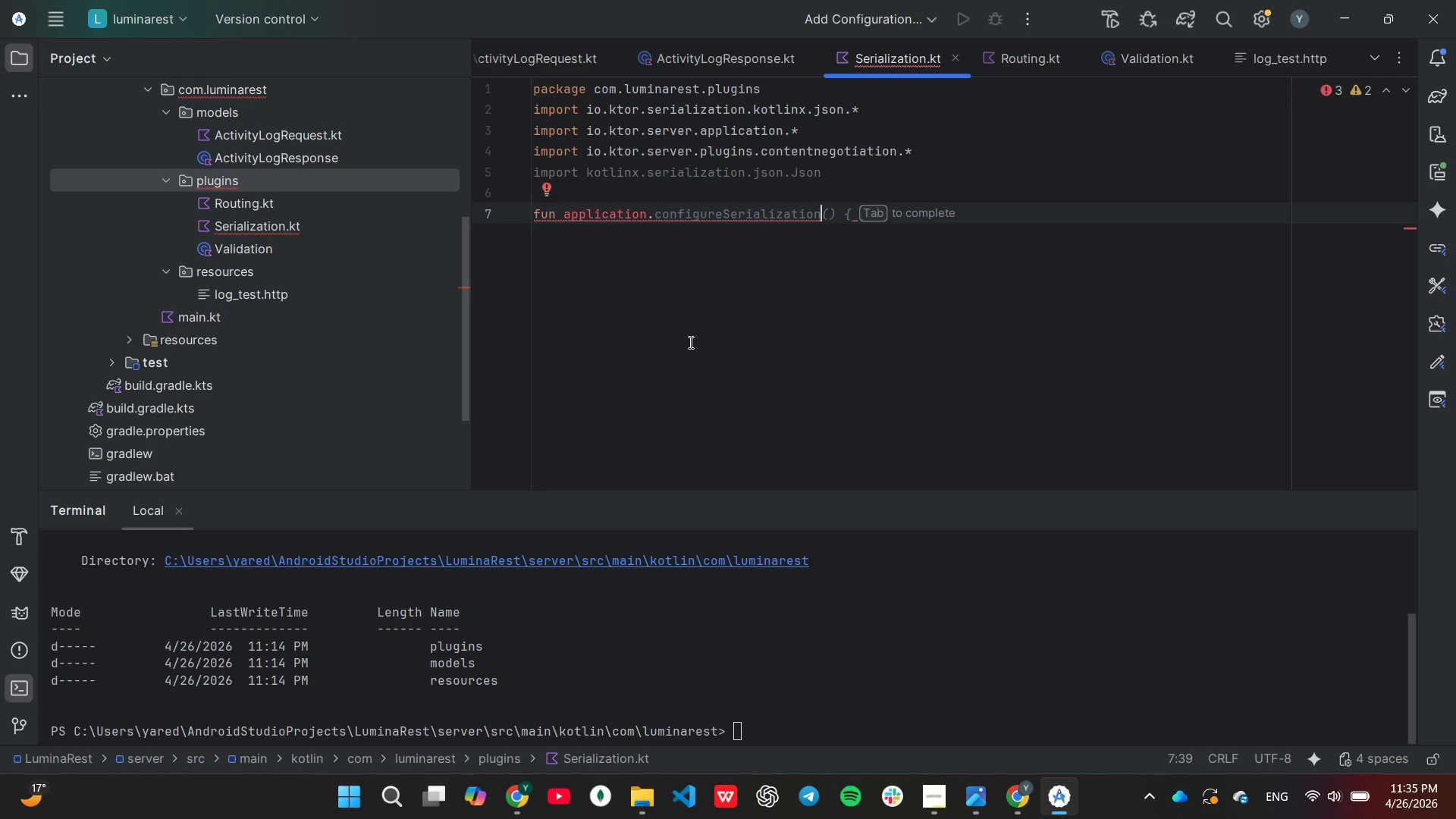 
key(Tab)
 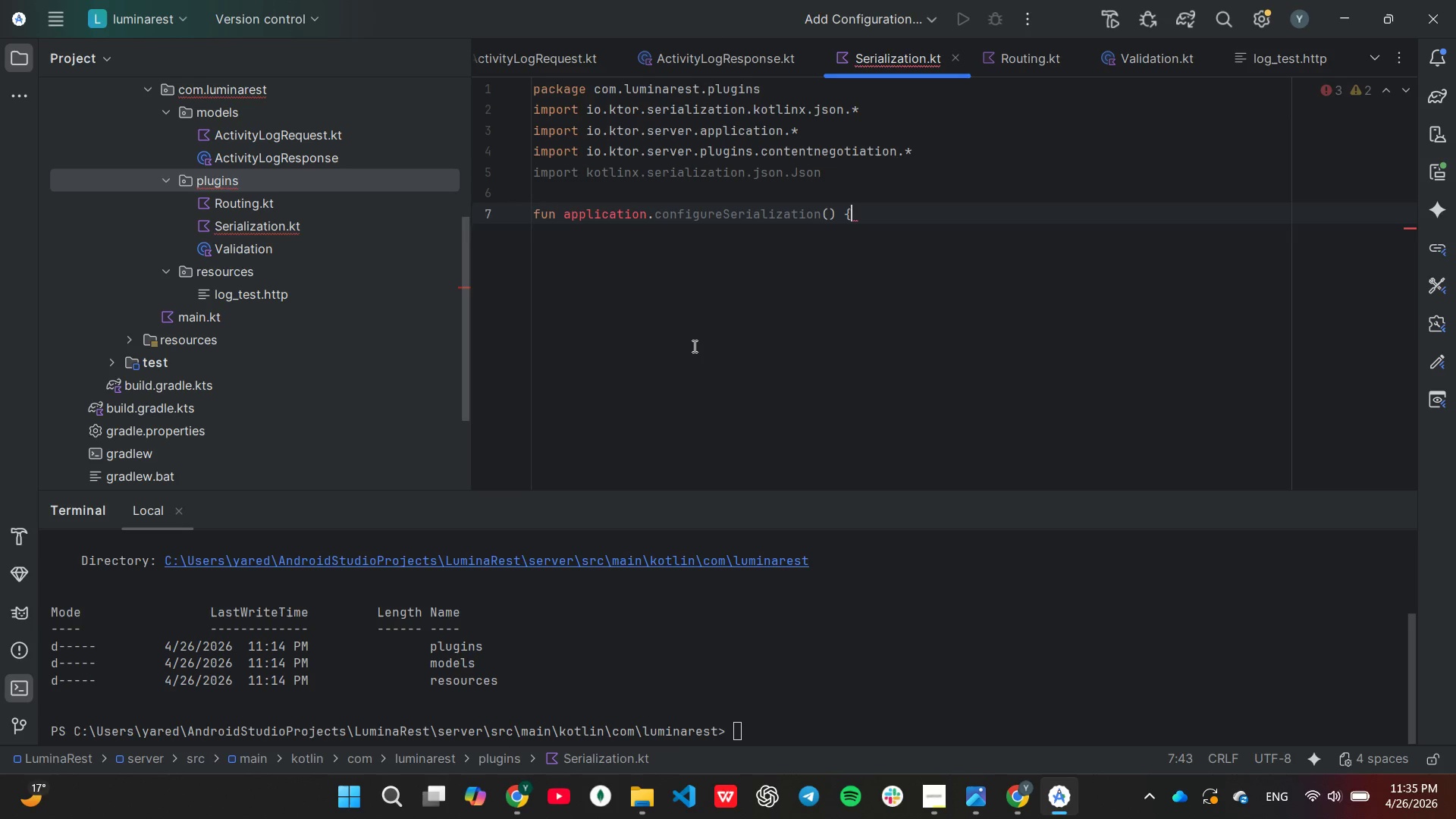 
key(Enter)
 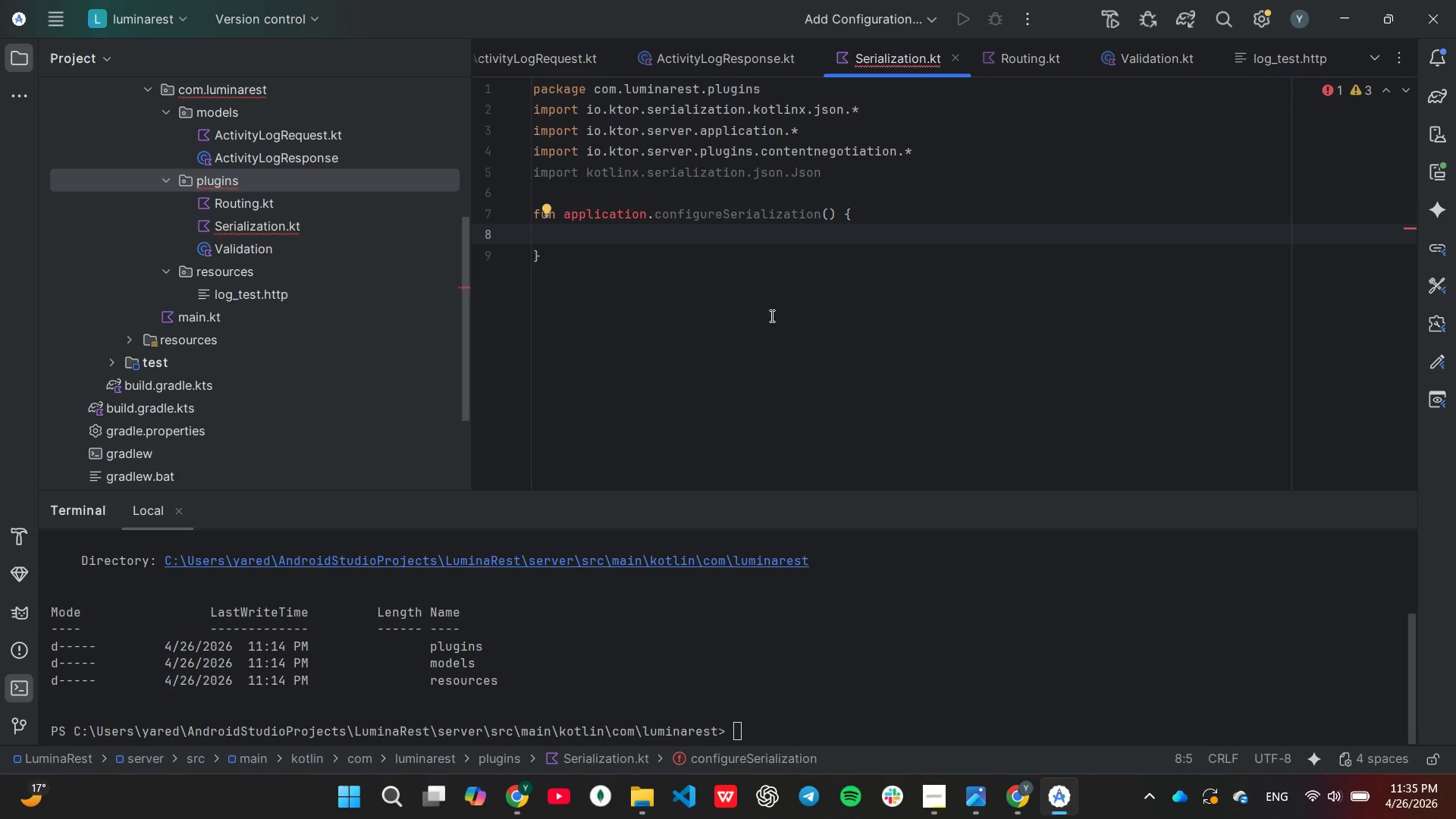 
left_click([567, 219])
 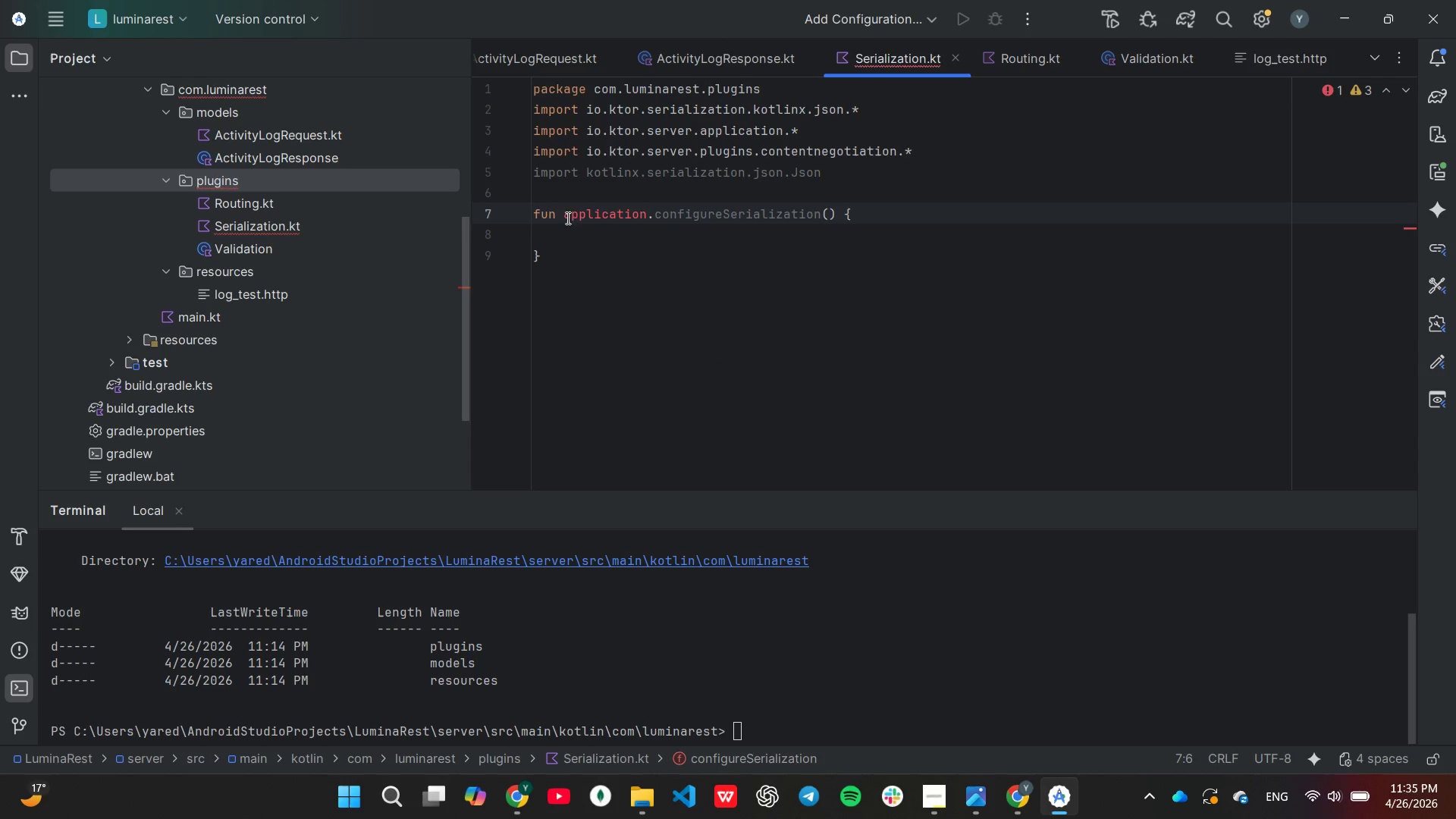 
key(Backspace)
 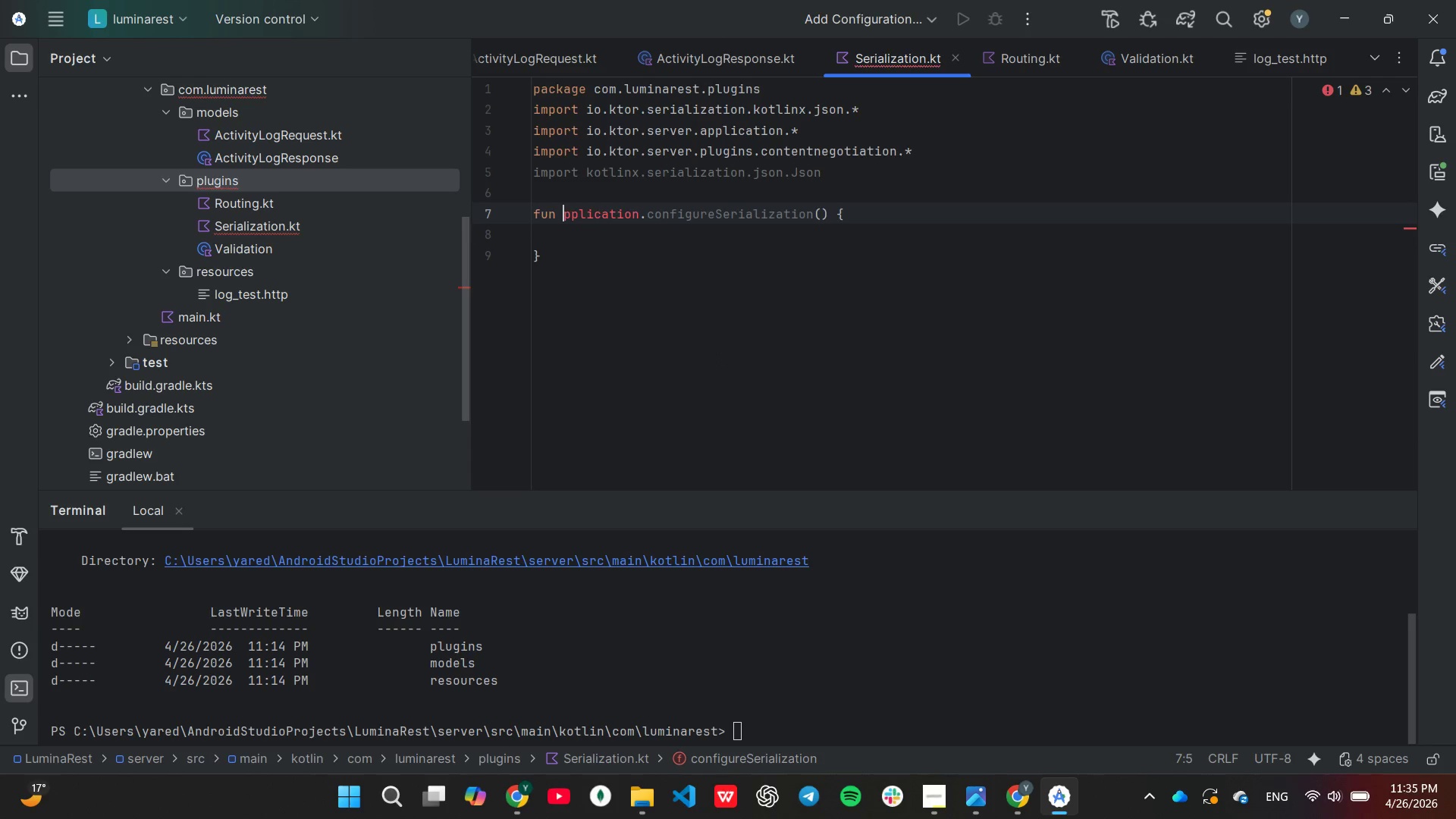 
key(Shift+ShiftLeft)
 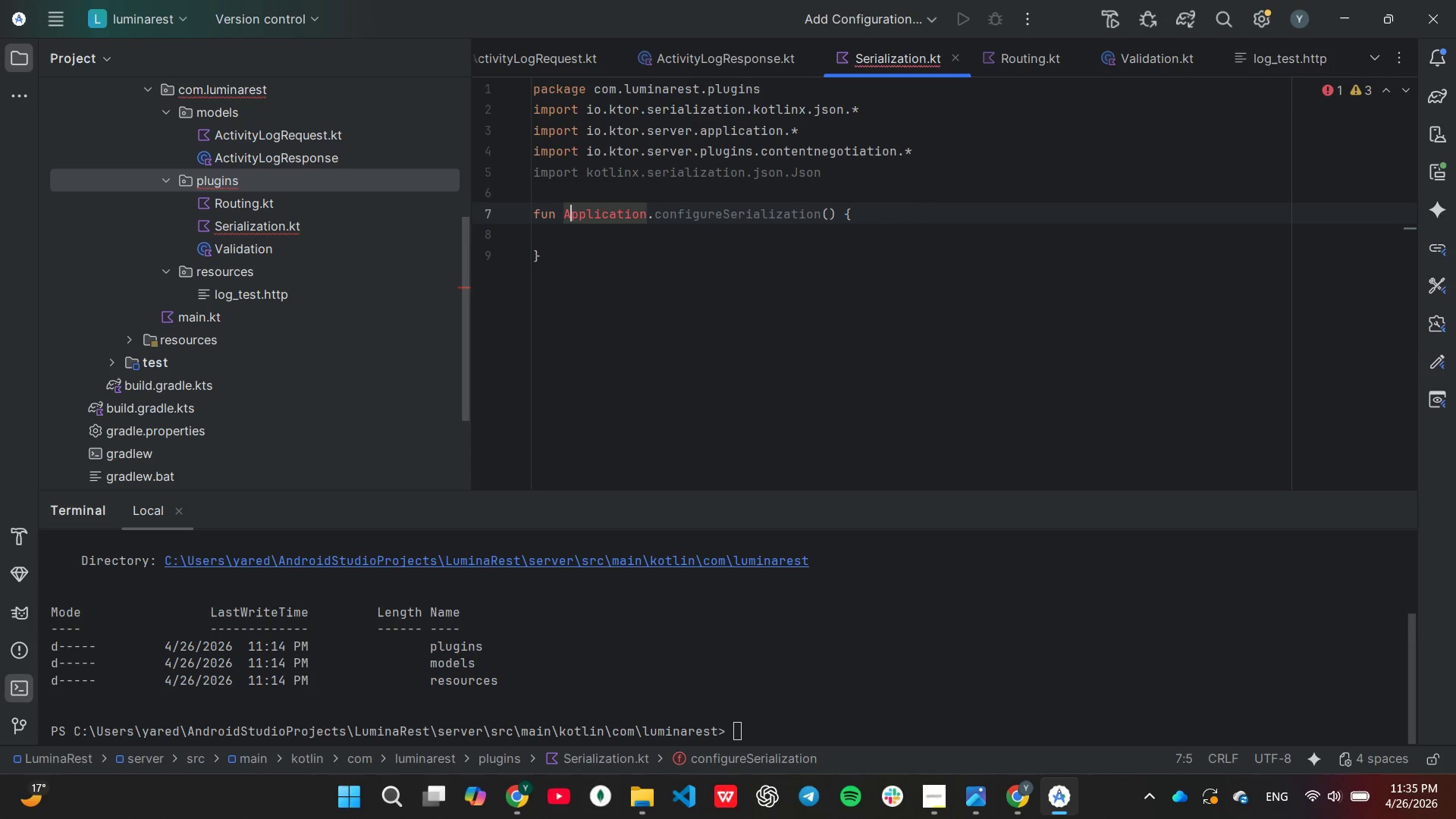 
key(Shift+A)
 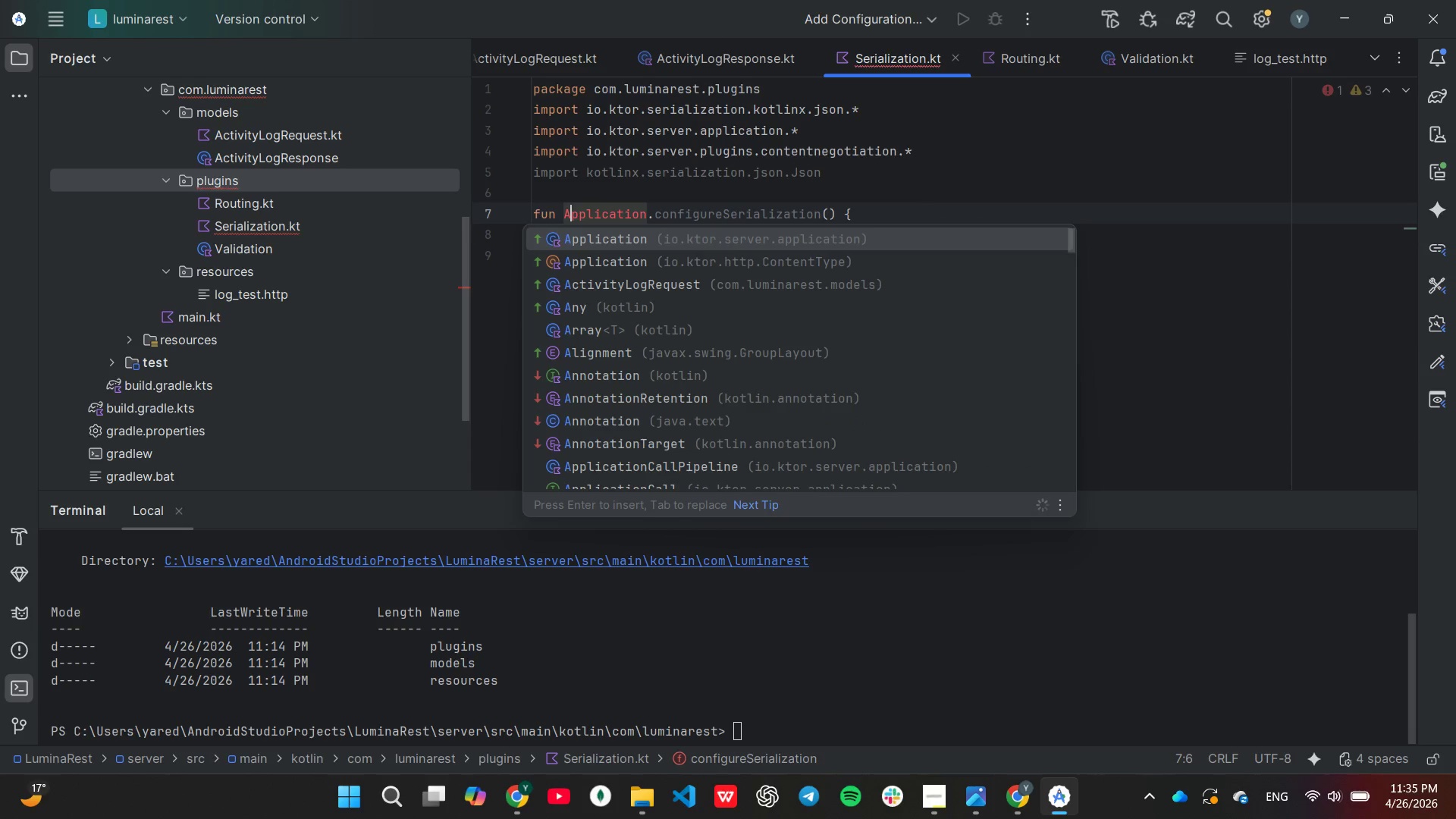 
key(Enter)
 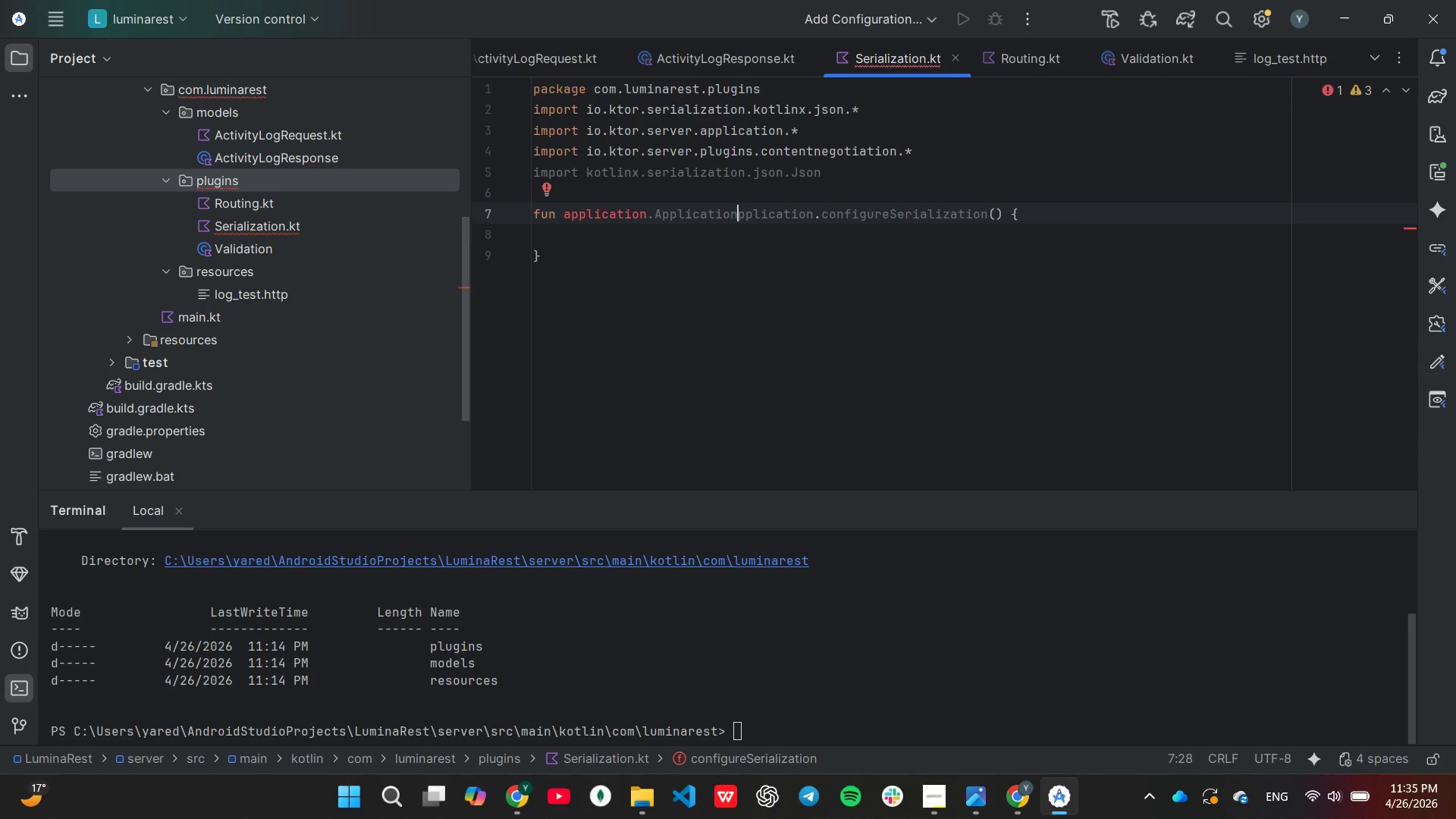 
hold_key(key=ArrowLeft, duration=0.8)
 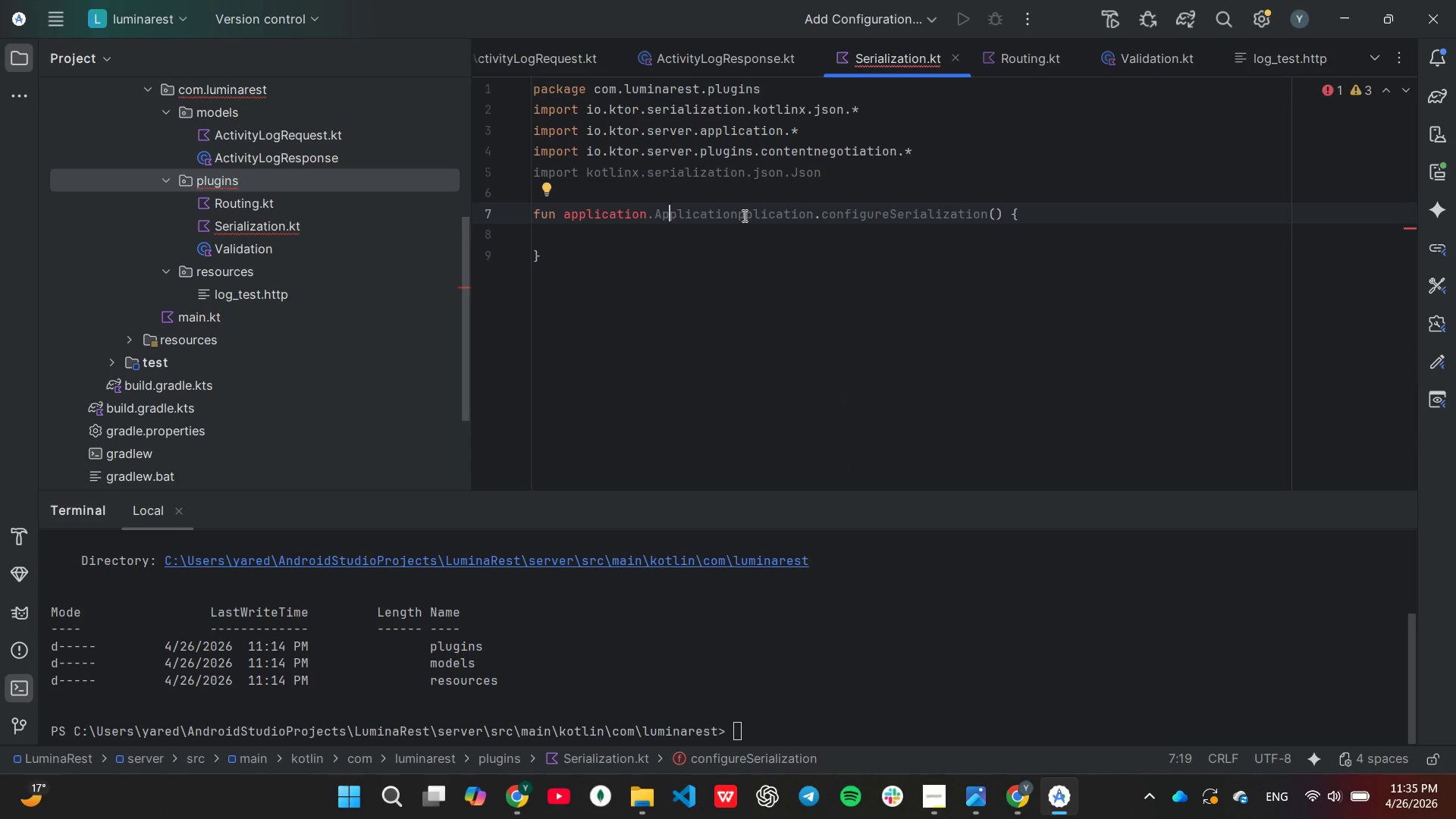 
left_click([739, 211])
 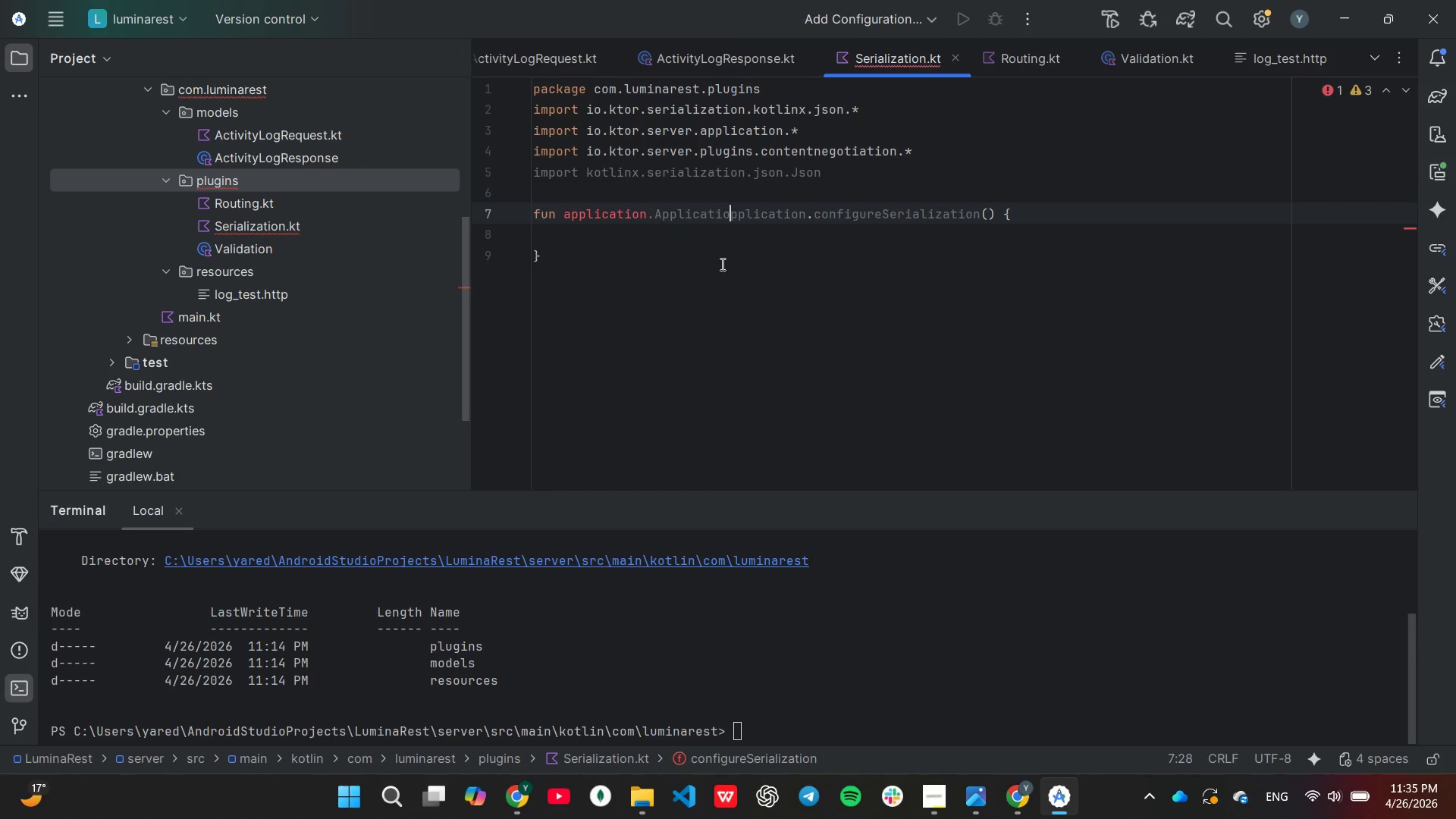 
hold_key(key=Backspace, duration=0.66)
 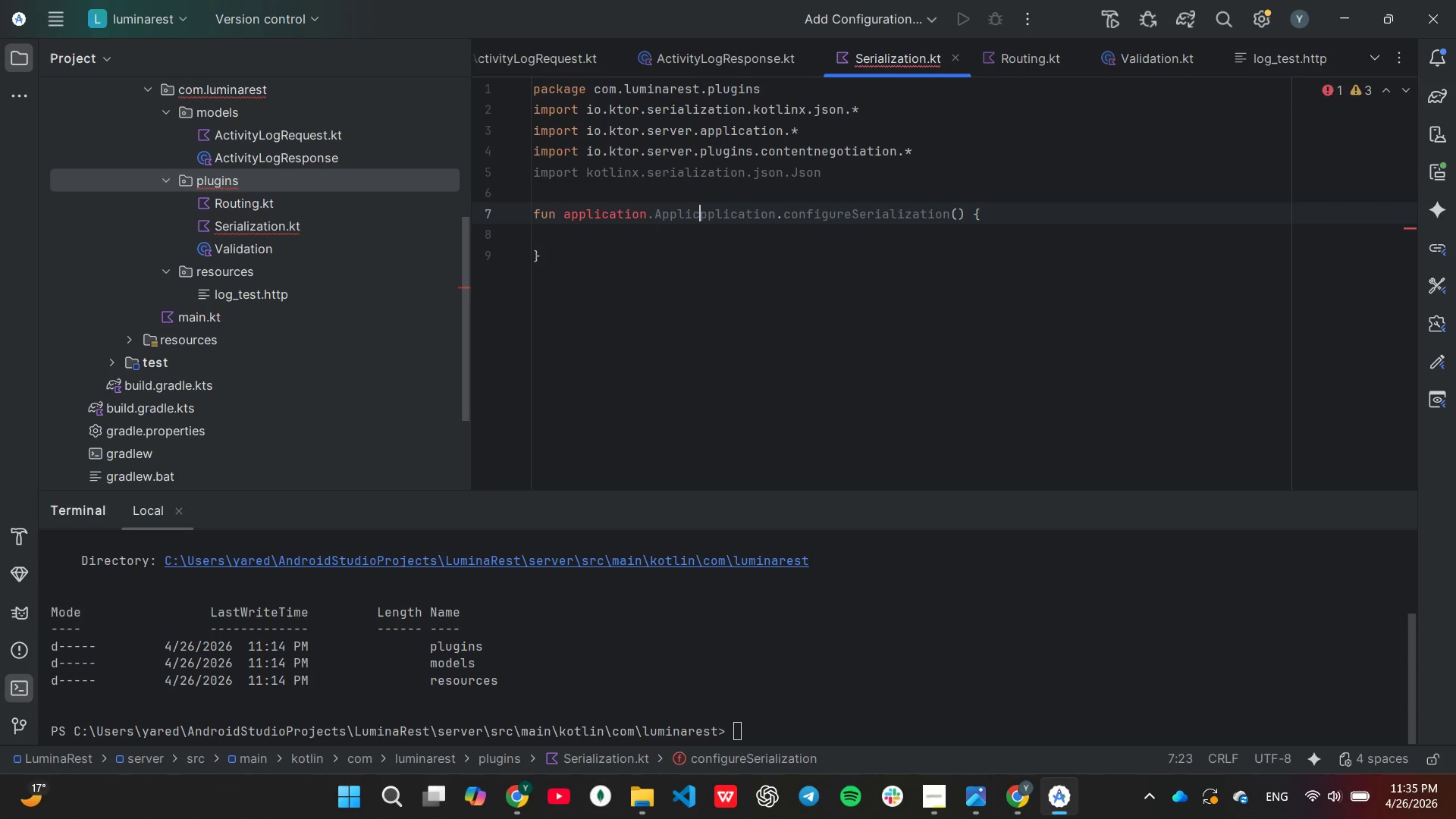 
key(Backspace)
 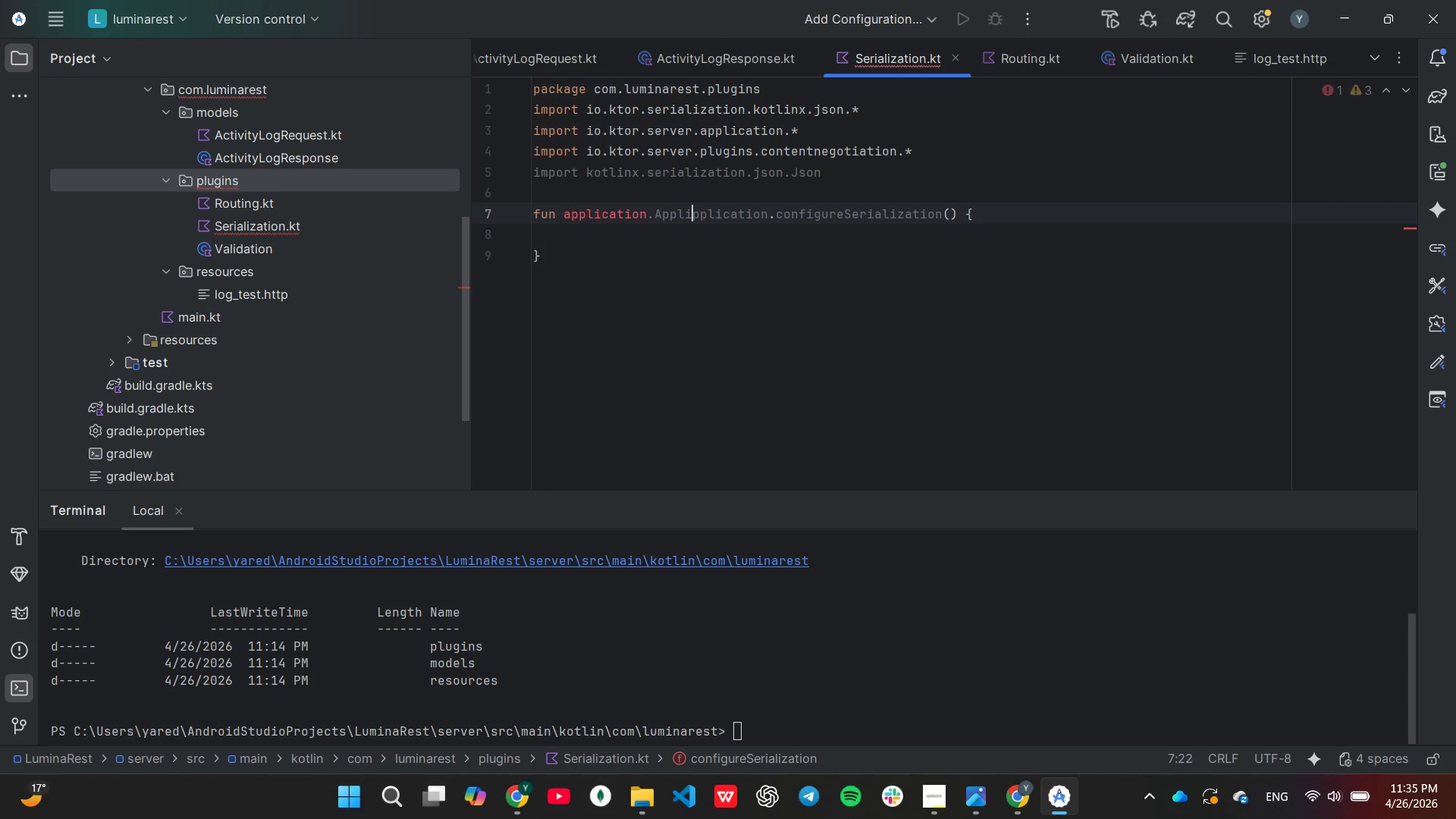 
key(Backspace)
 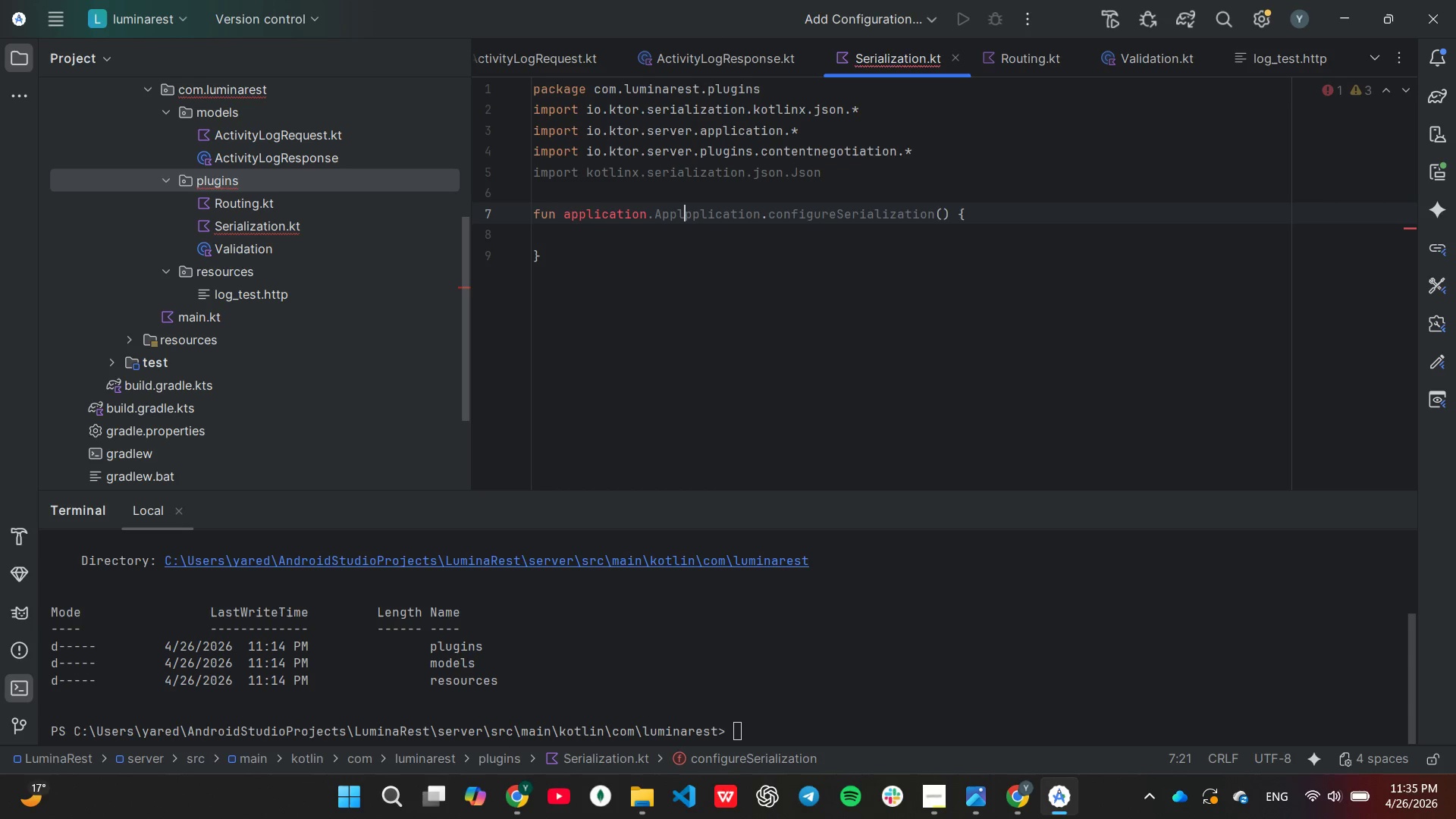 
key(Backspace)
 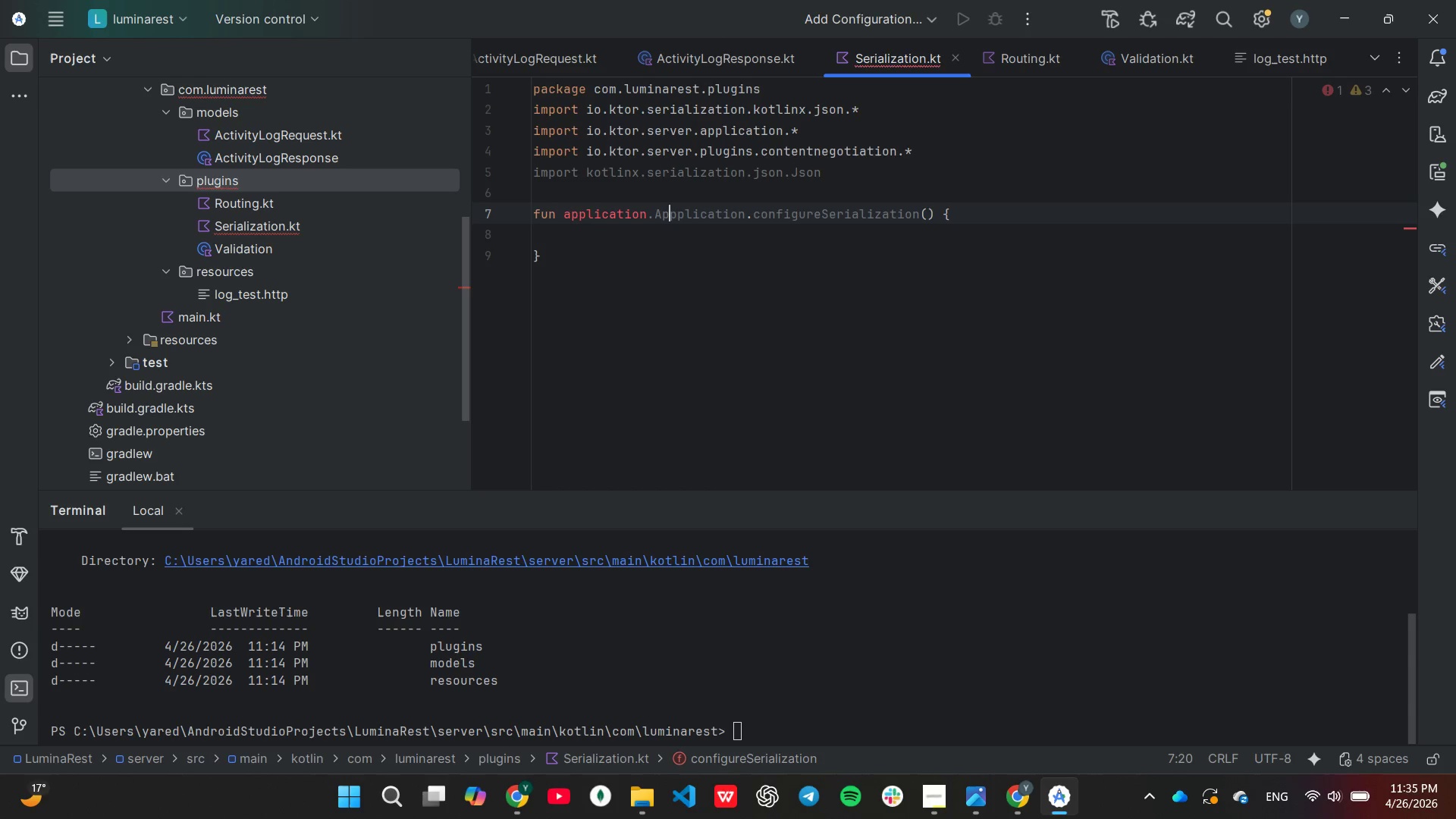 
key(Backspace)
 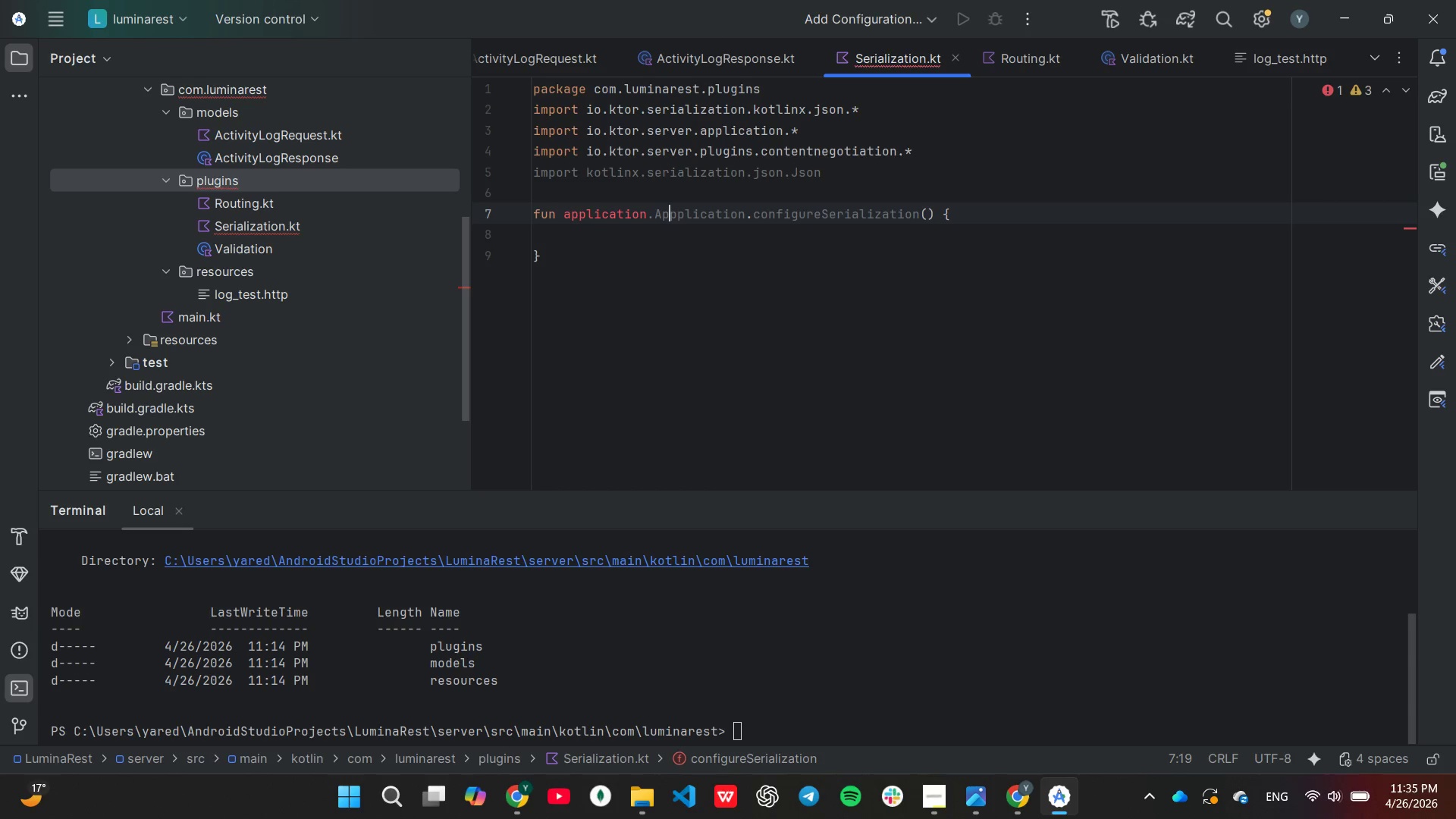 
key(Backspace)
 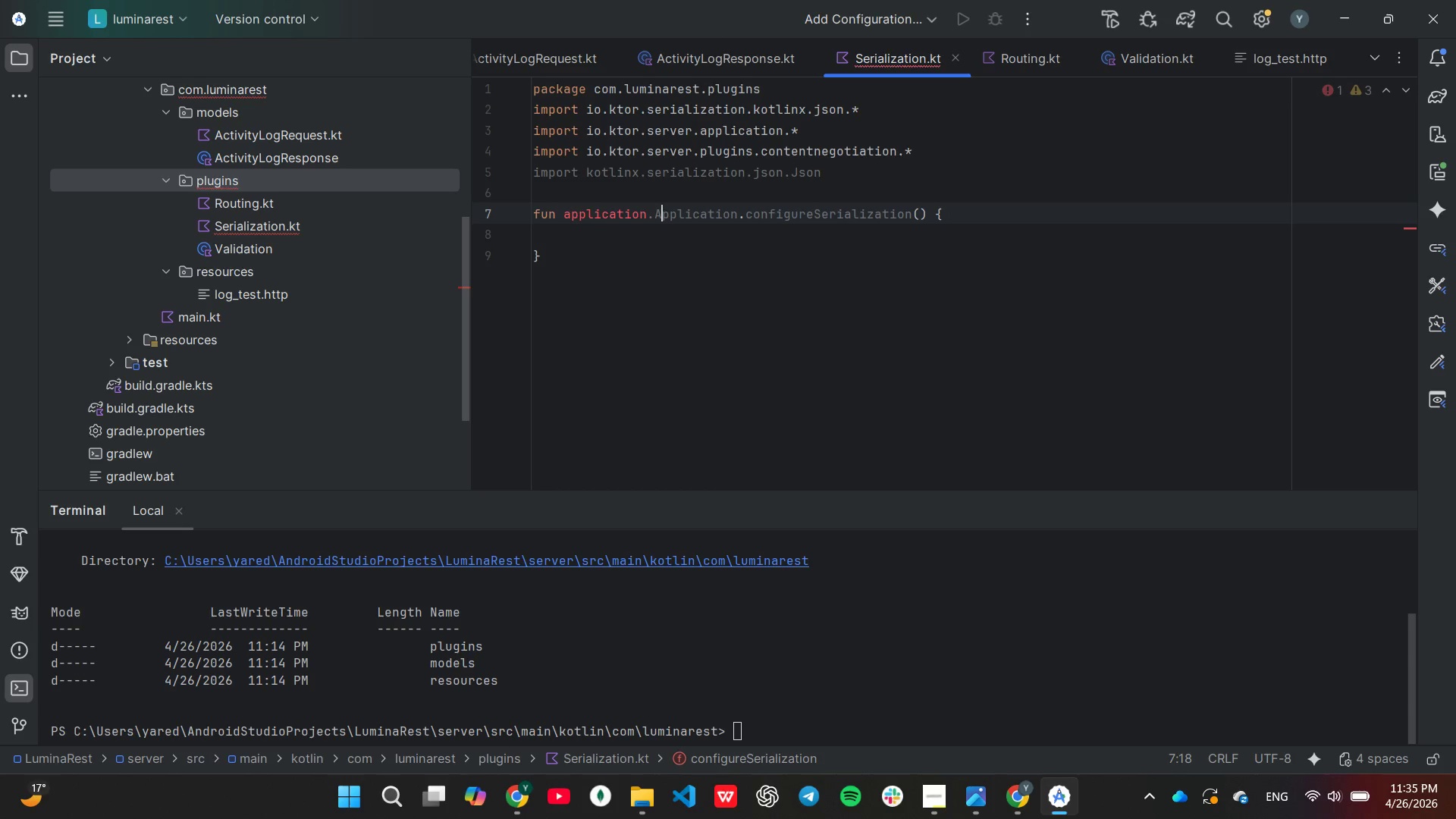 
key(ArrowLeft)
 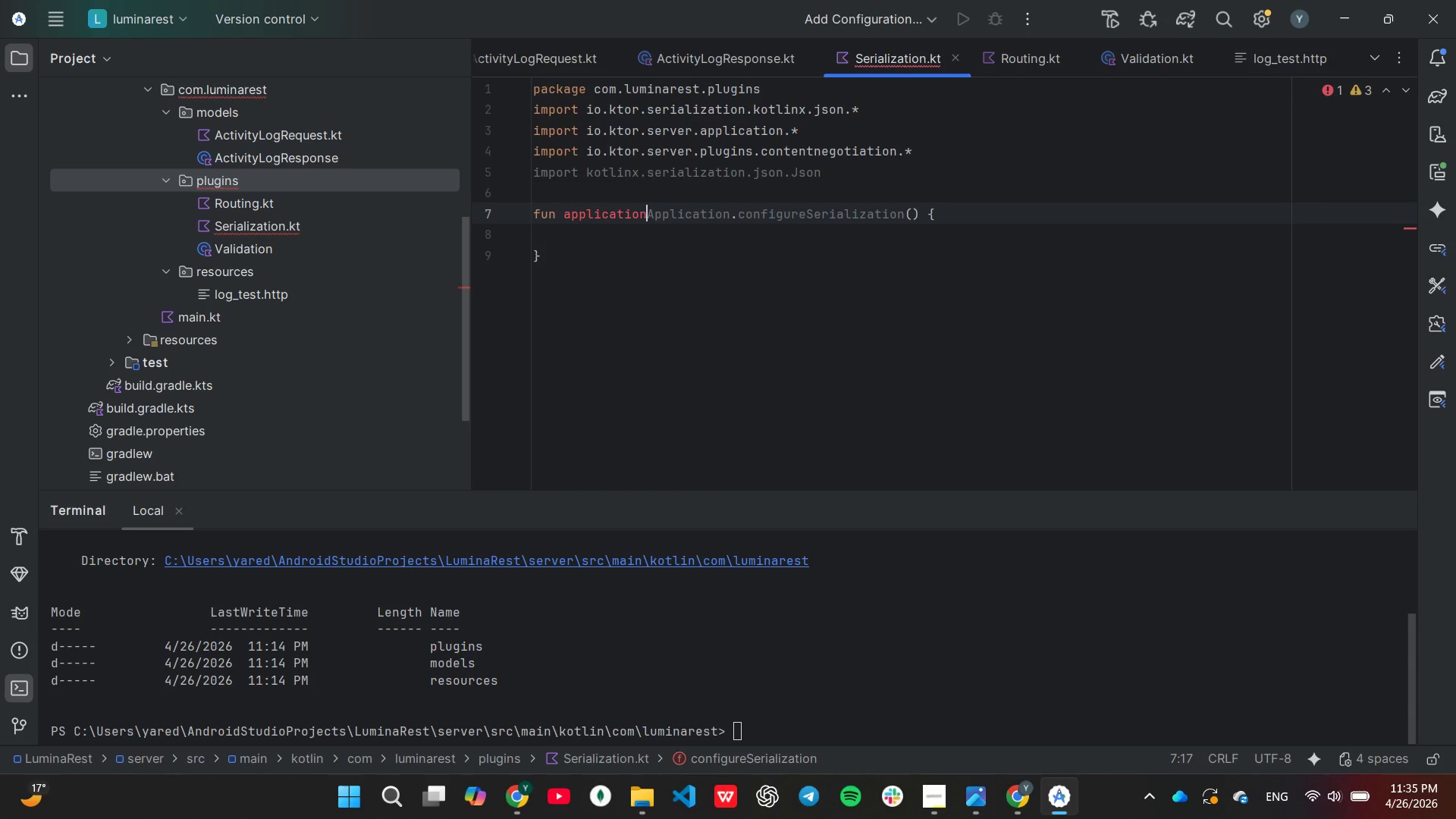 
hold_key(key=Backspace, duration=0.72)
 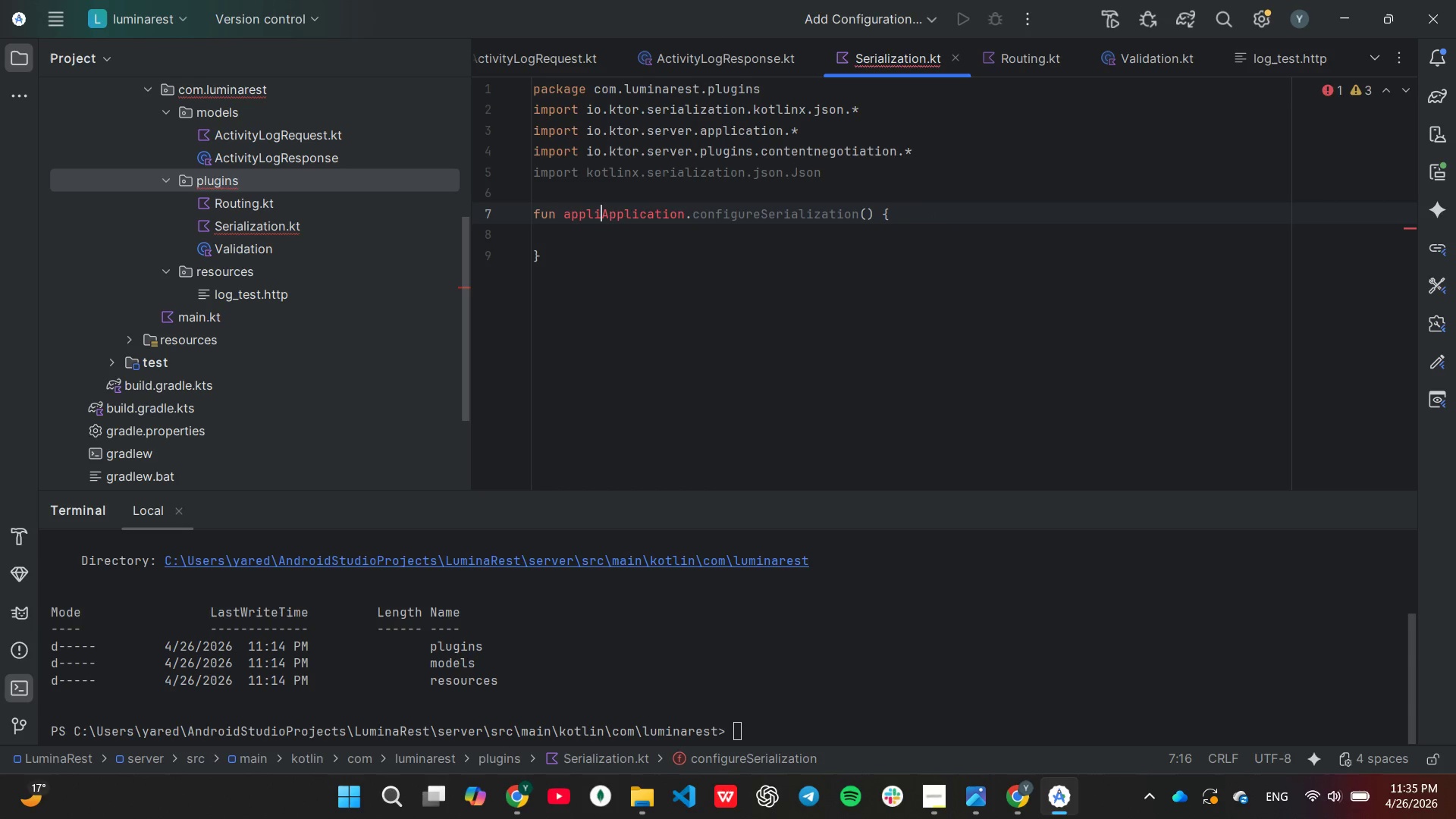 
key(Backspace)
 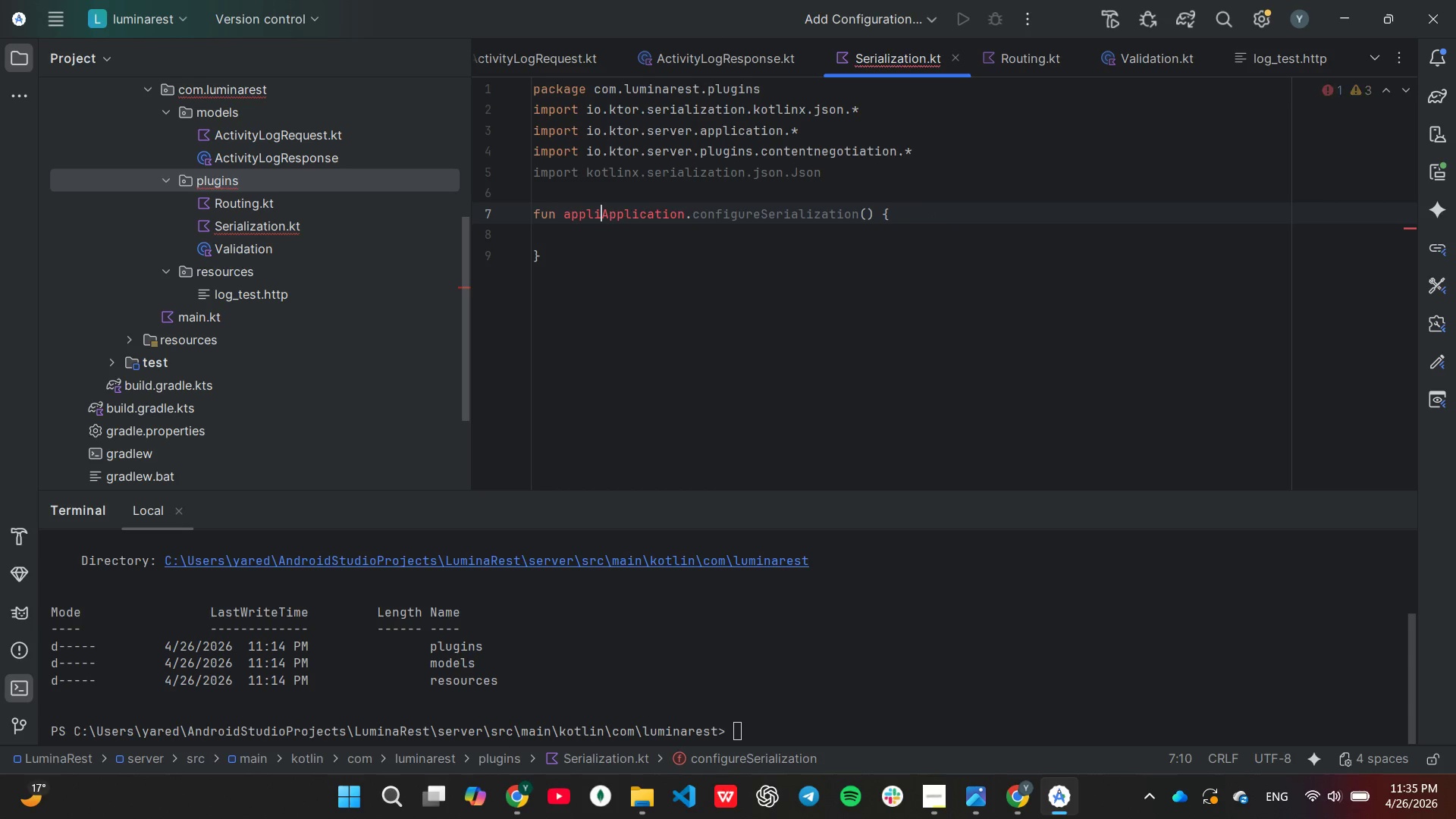 
key(Backspace)
 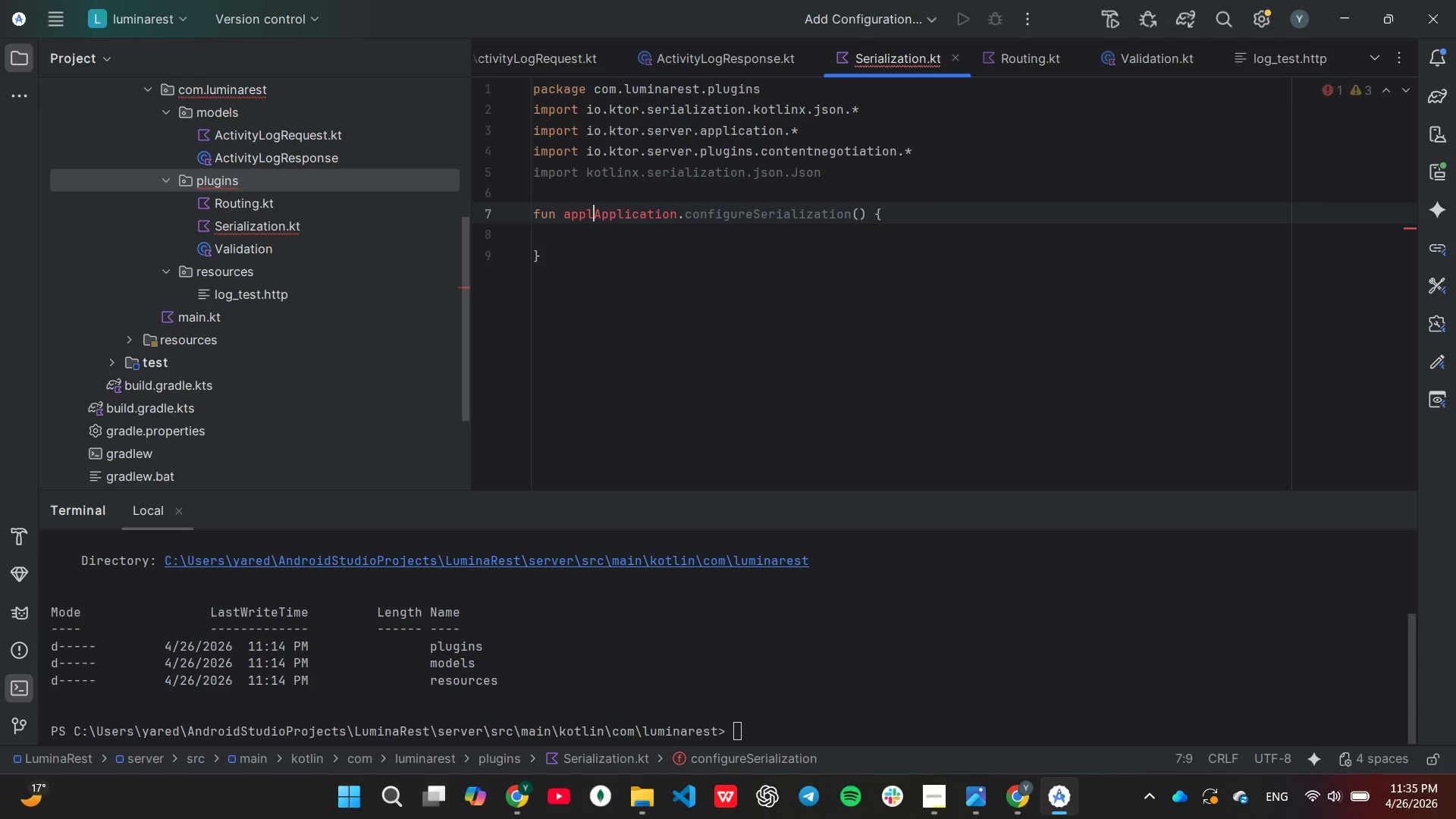 
key(Backspace)
 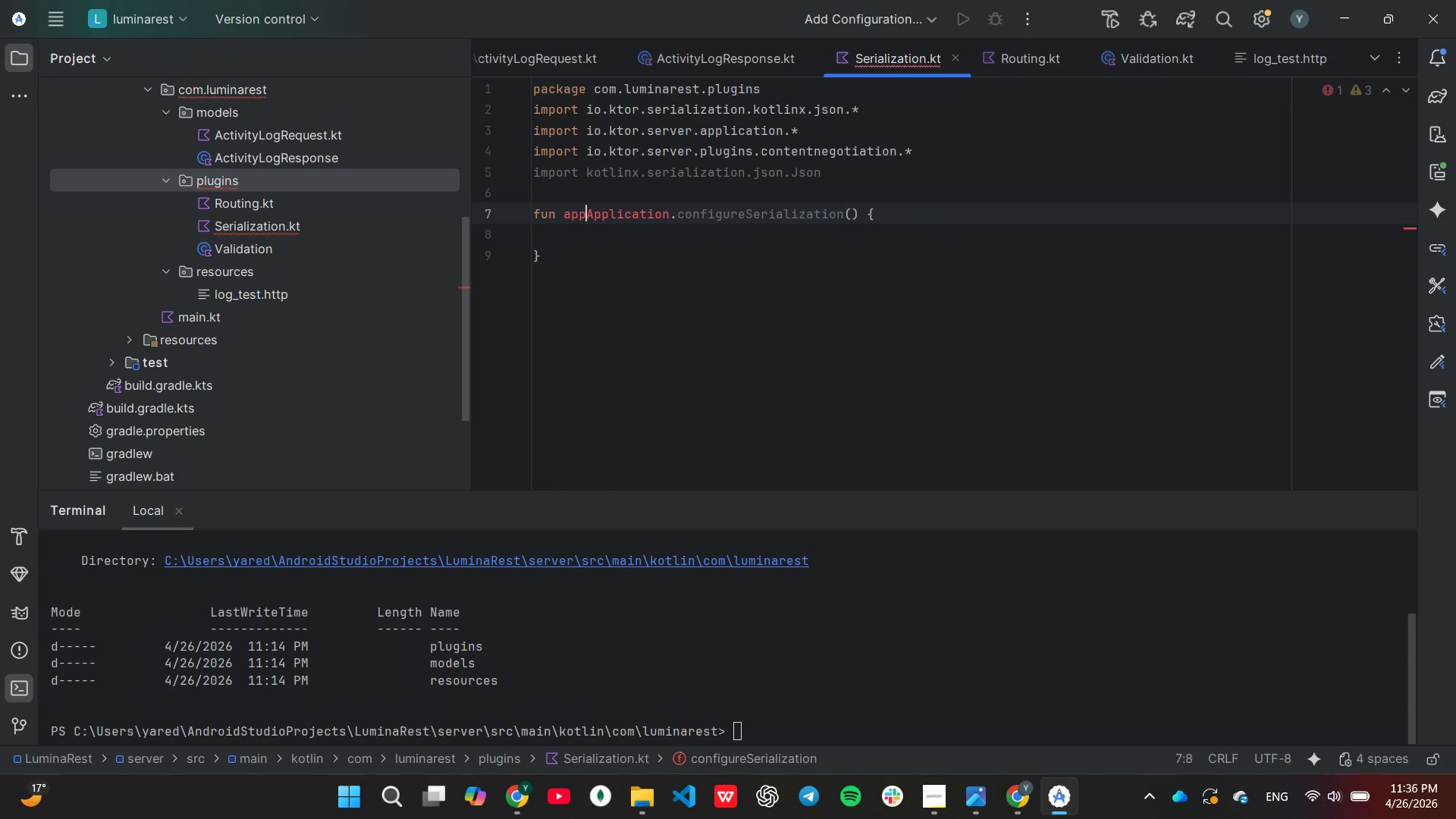 
key(Backspace)
 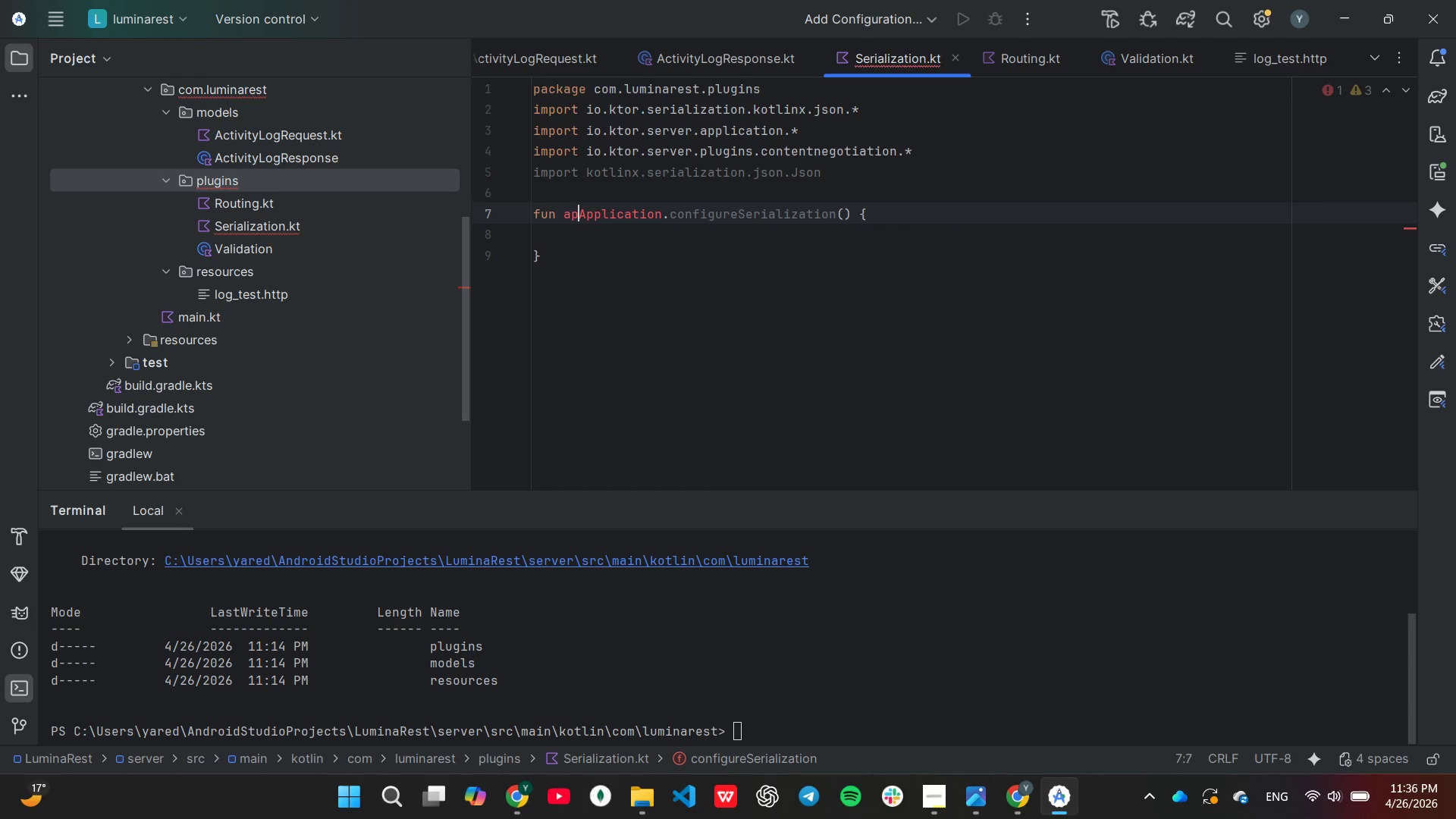 
key(Backspace)
 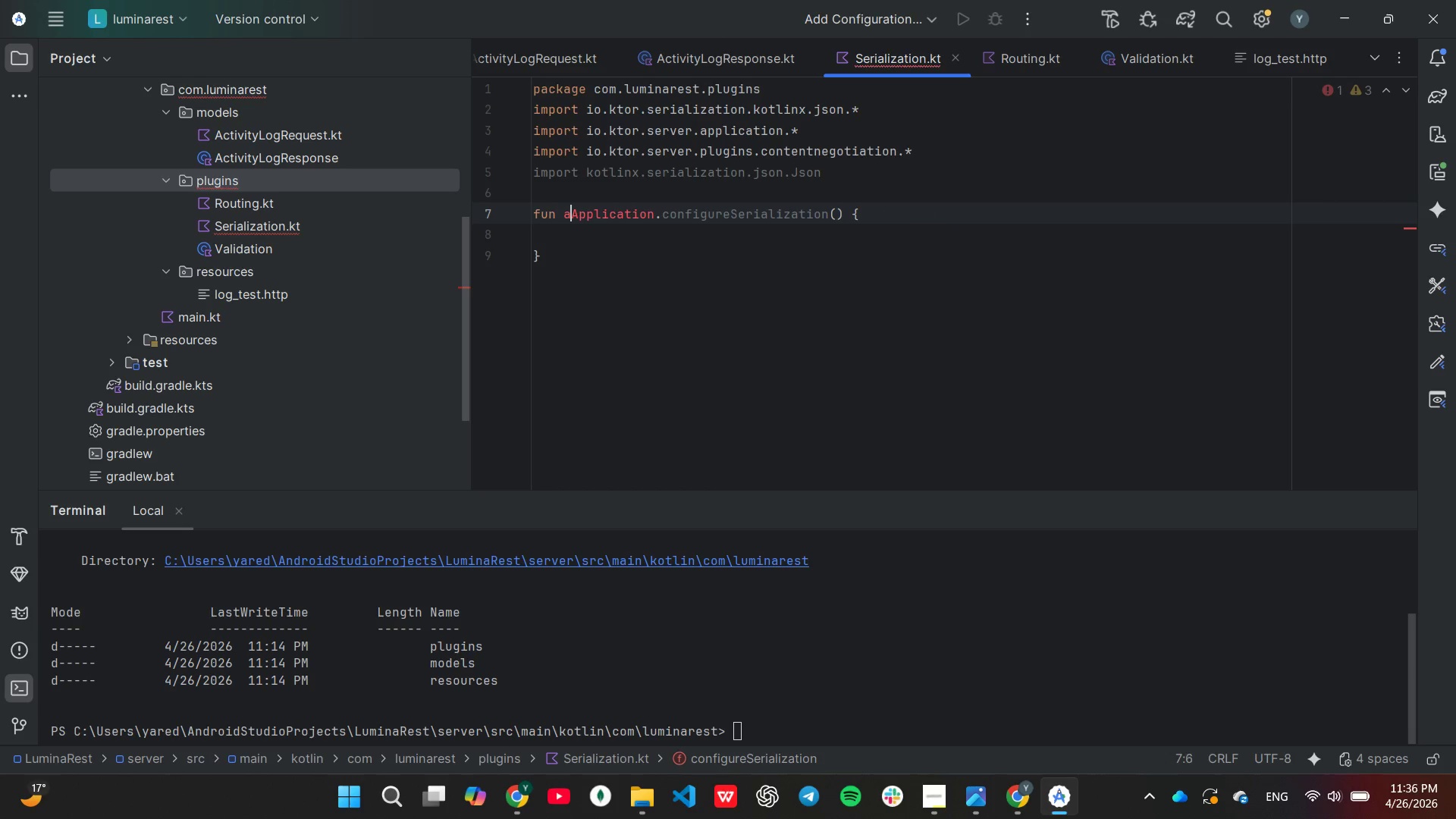 
key(Backspace)
 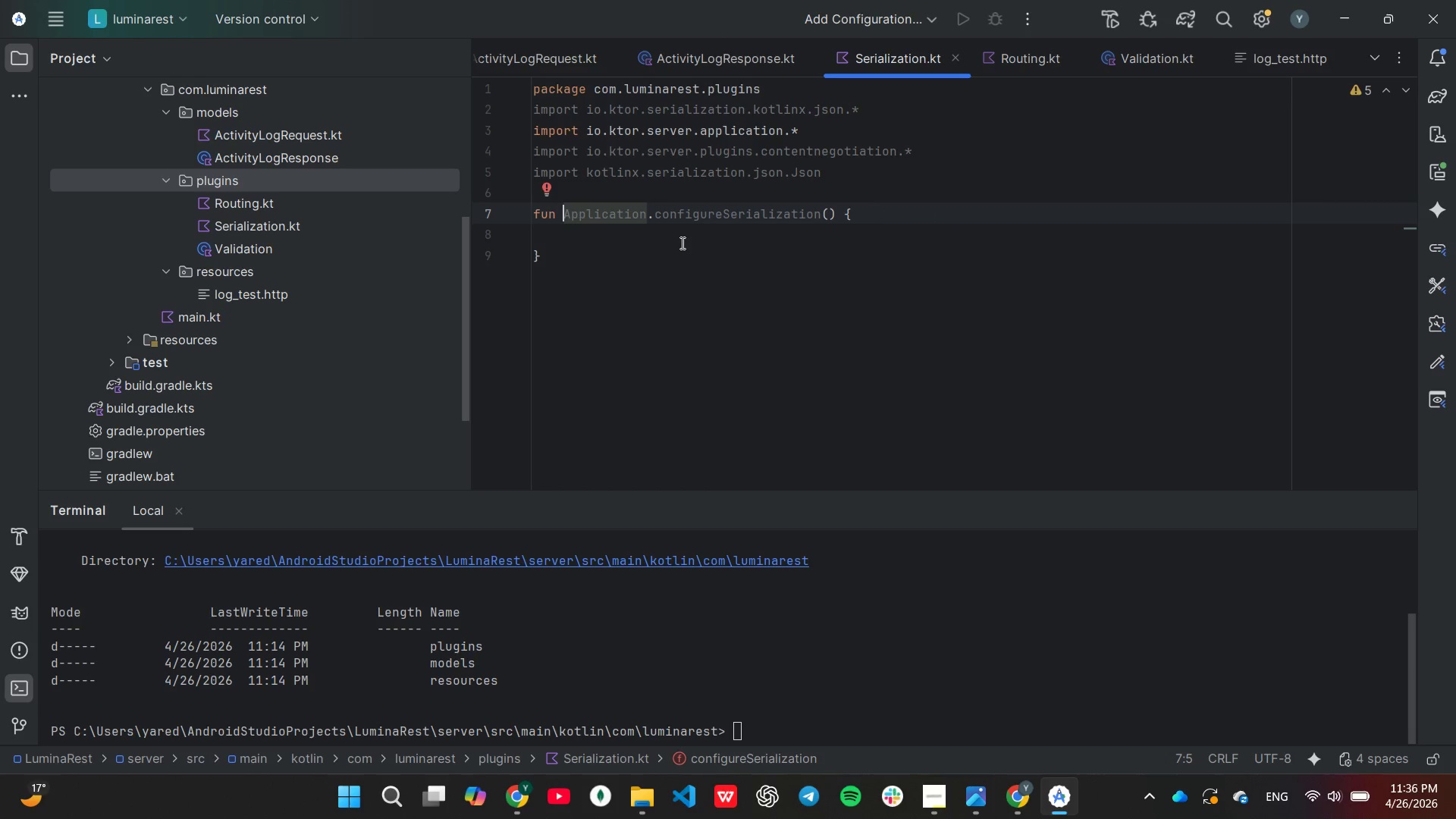 
left_click([676, 228])
 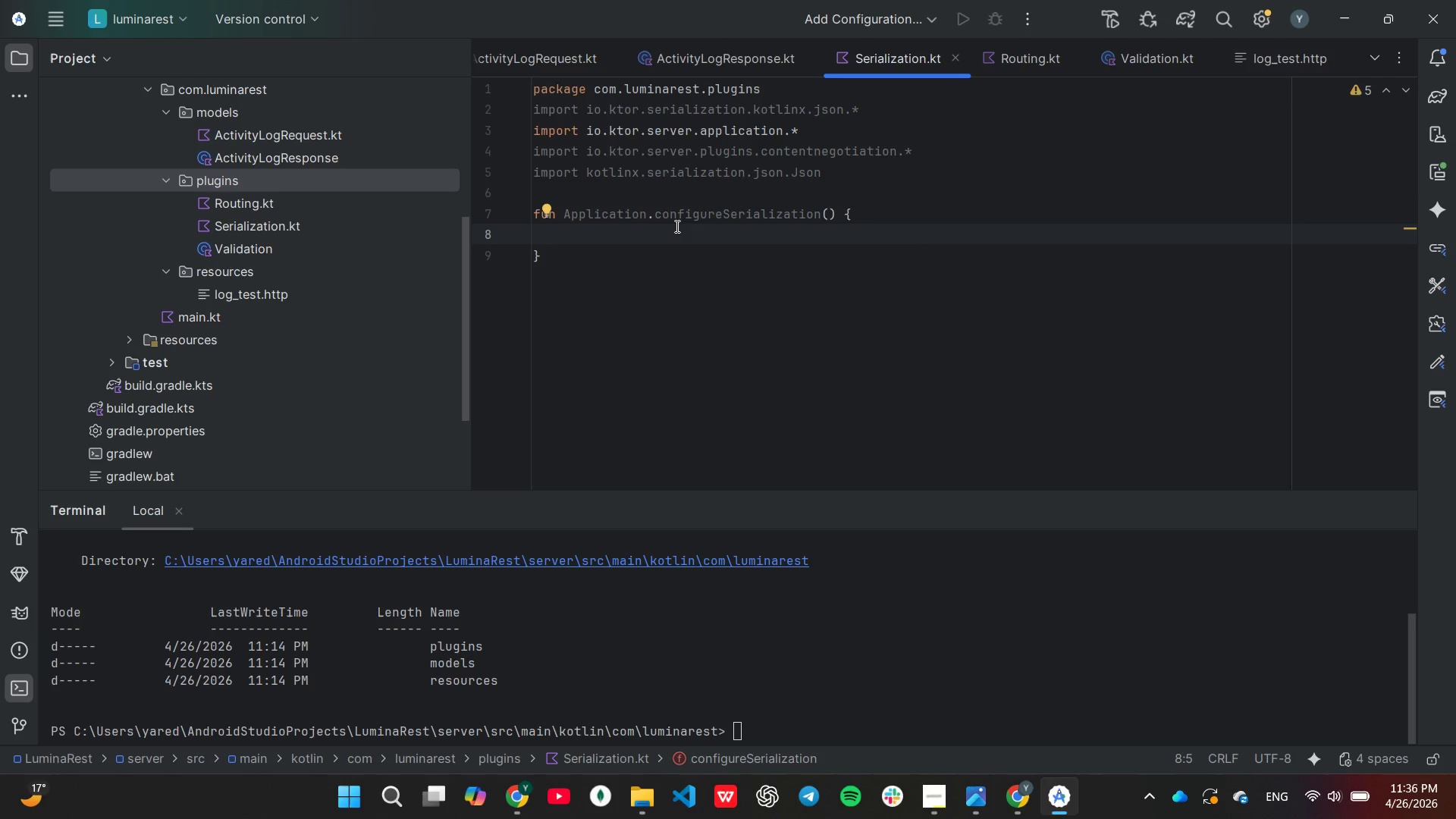 
type(ins)
 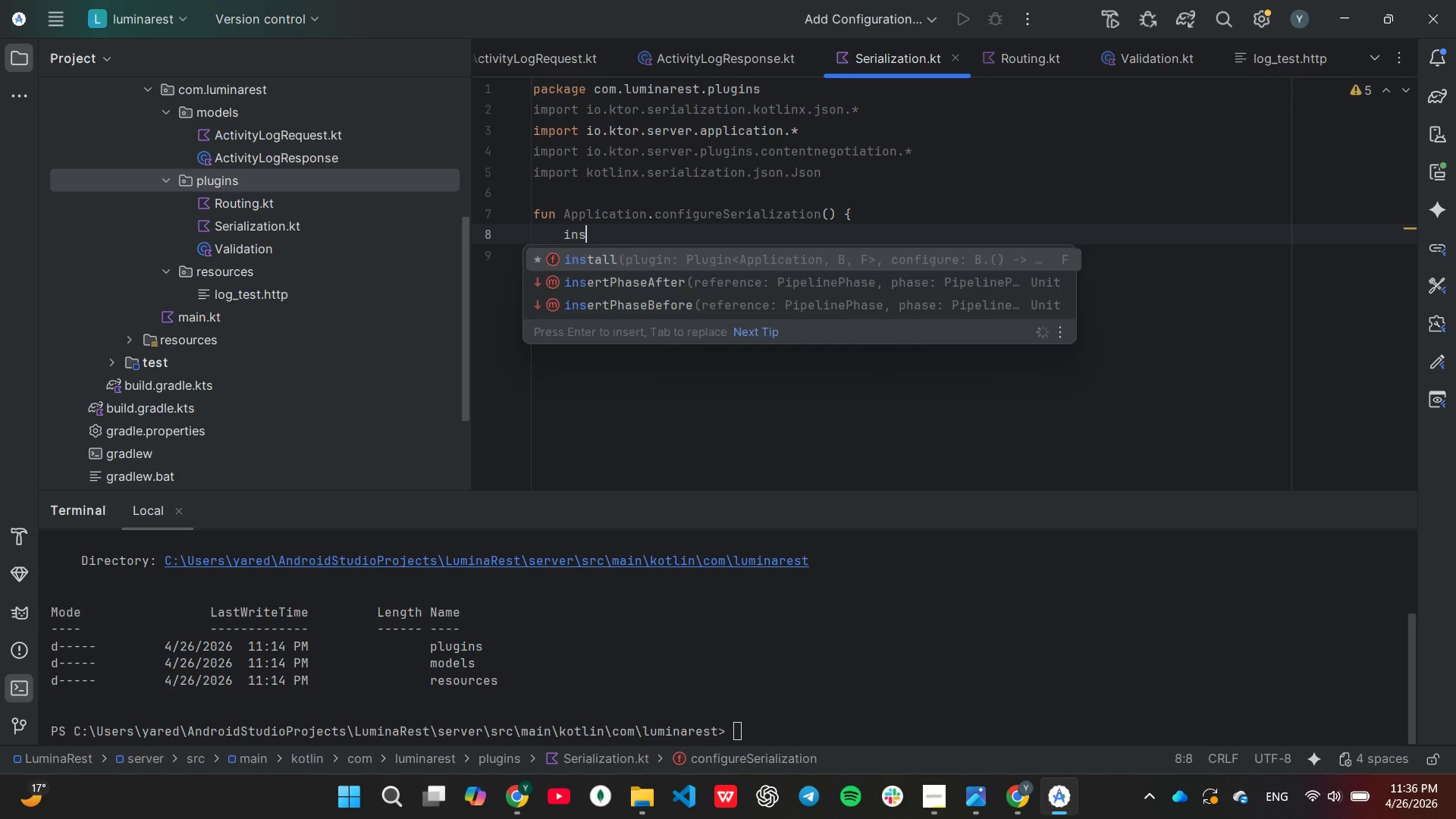 
key(Enter)
 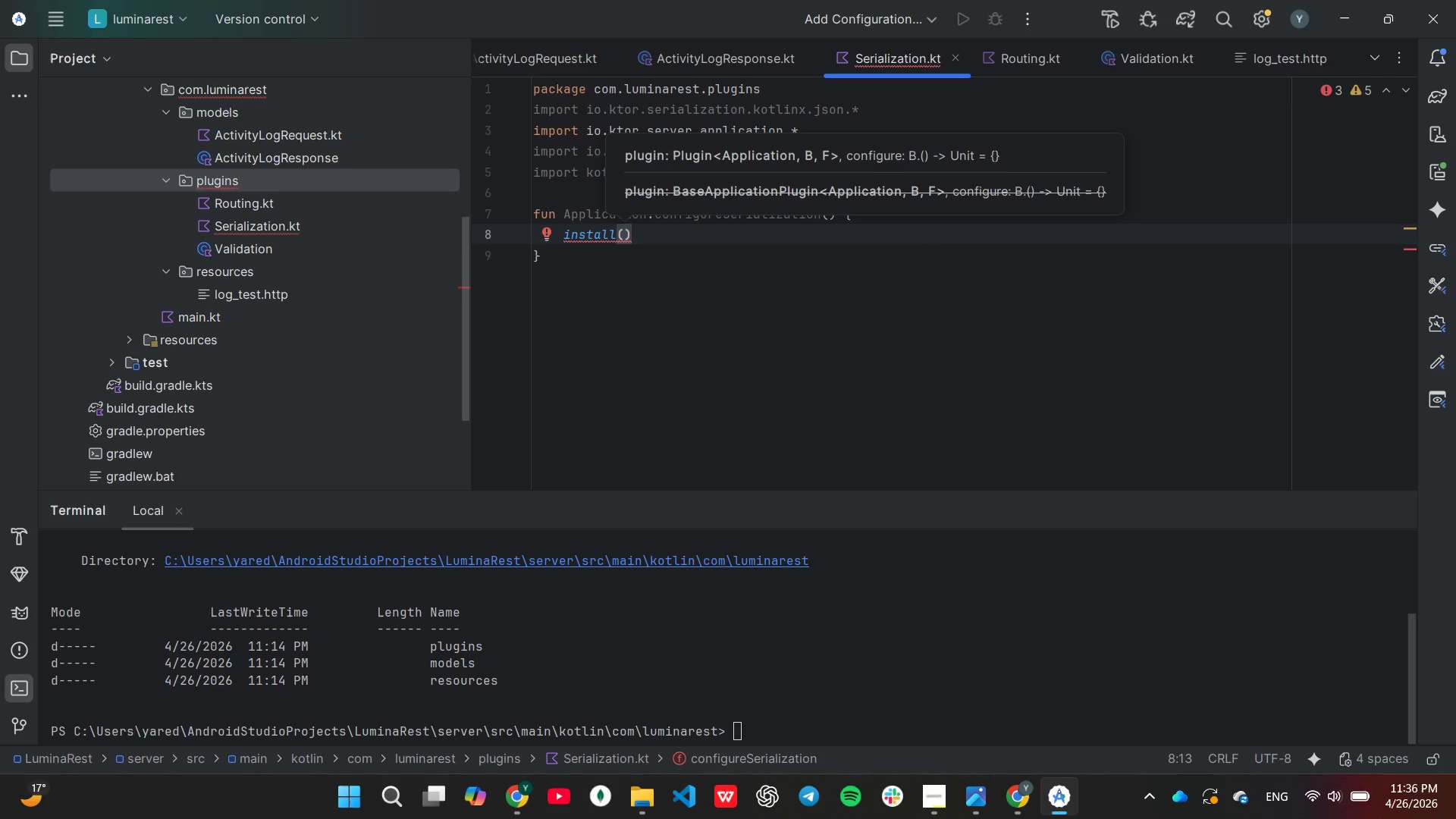 
type(COn)
 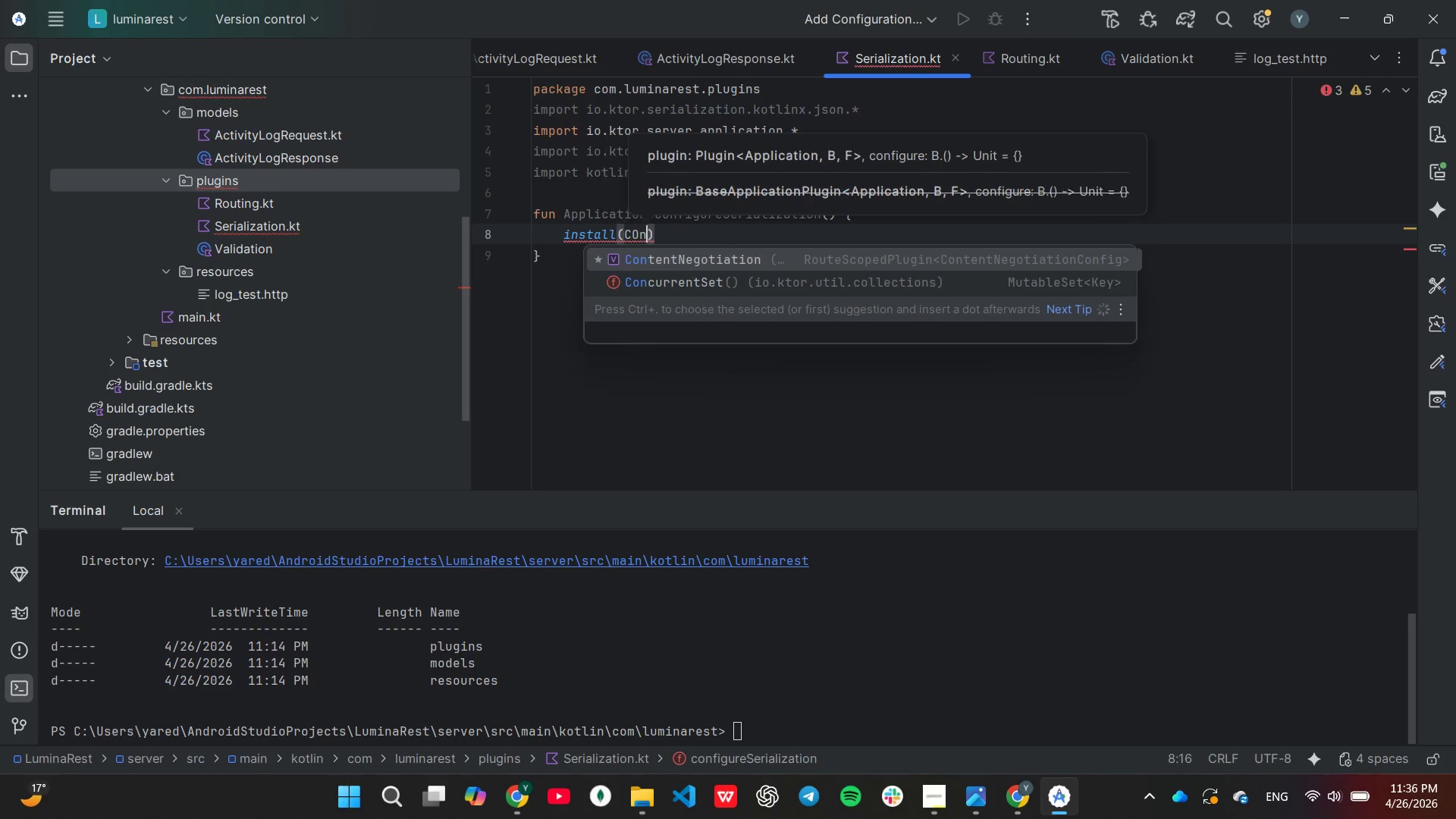 
key(Enter)
 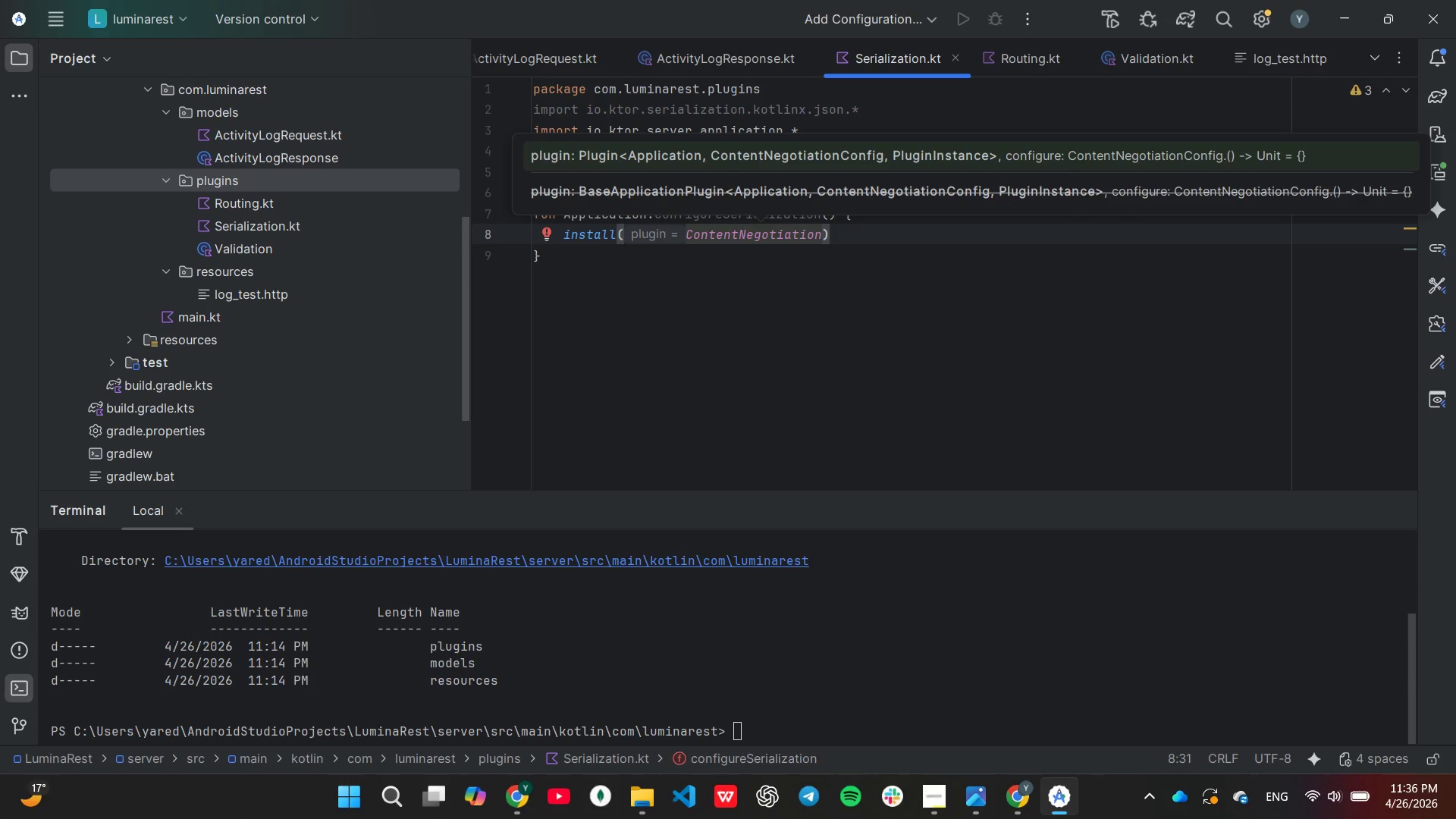 
key(ArrowRight)
 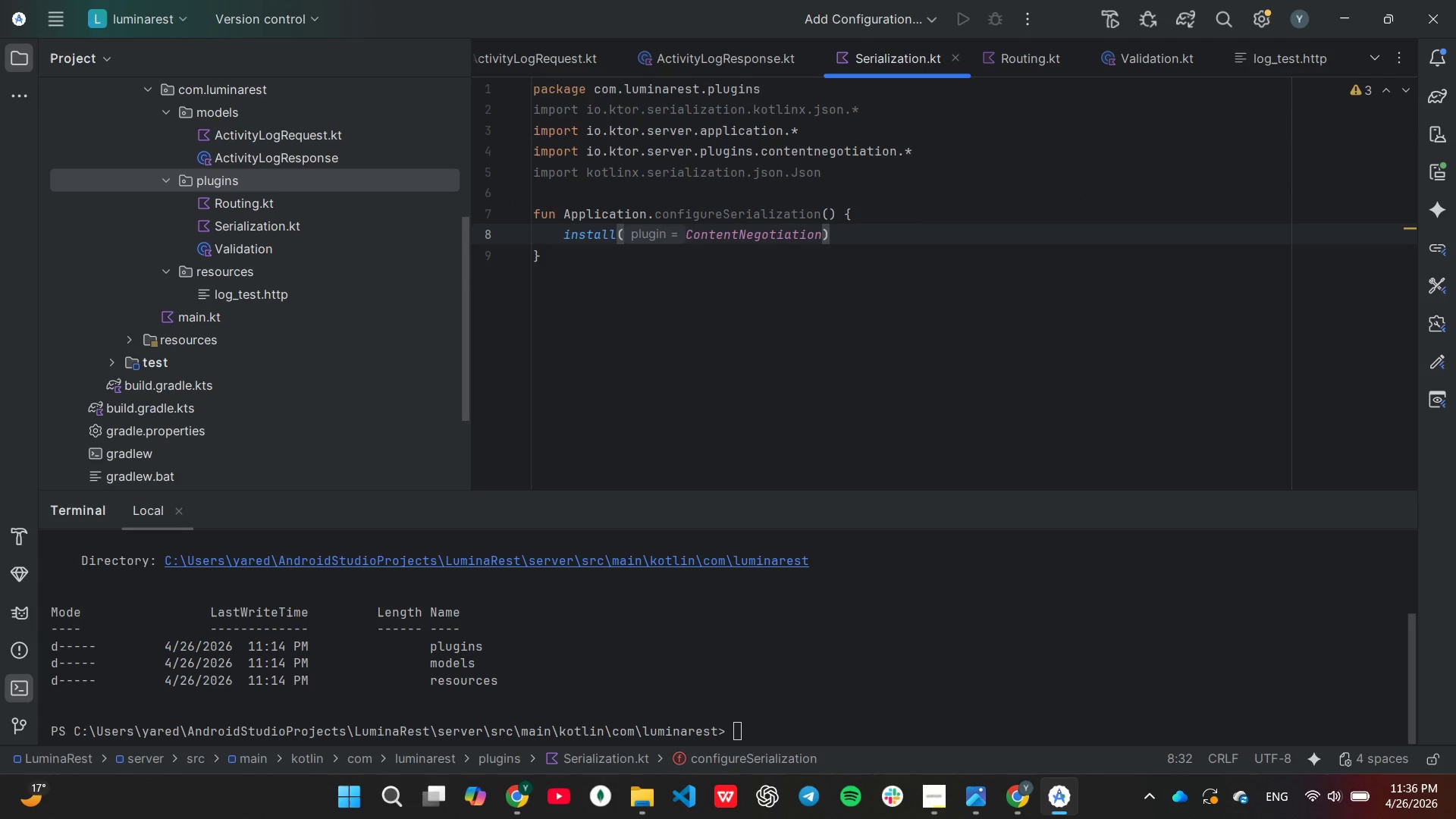 
key(Shift+ShiftLeft)
 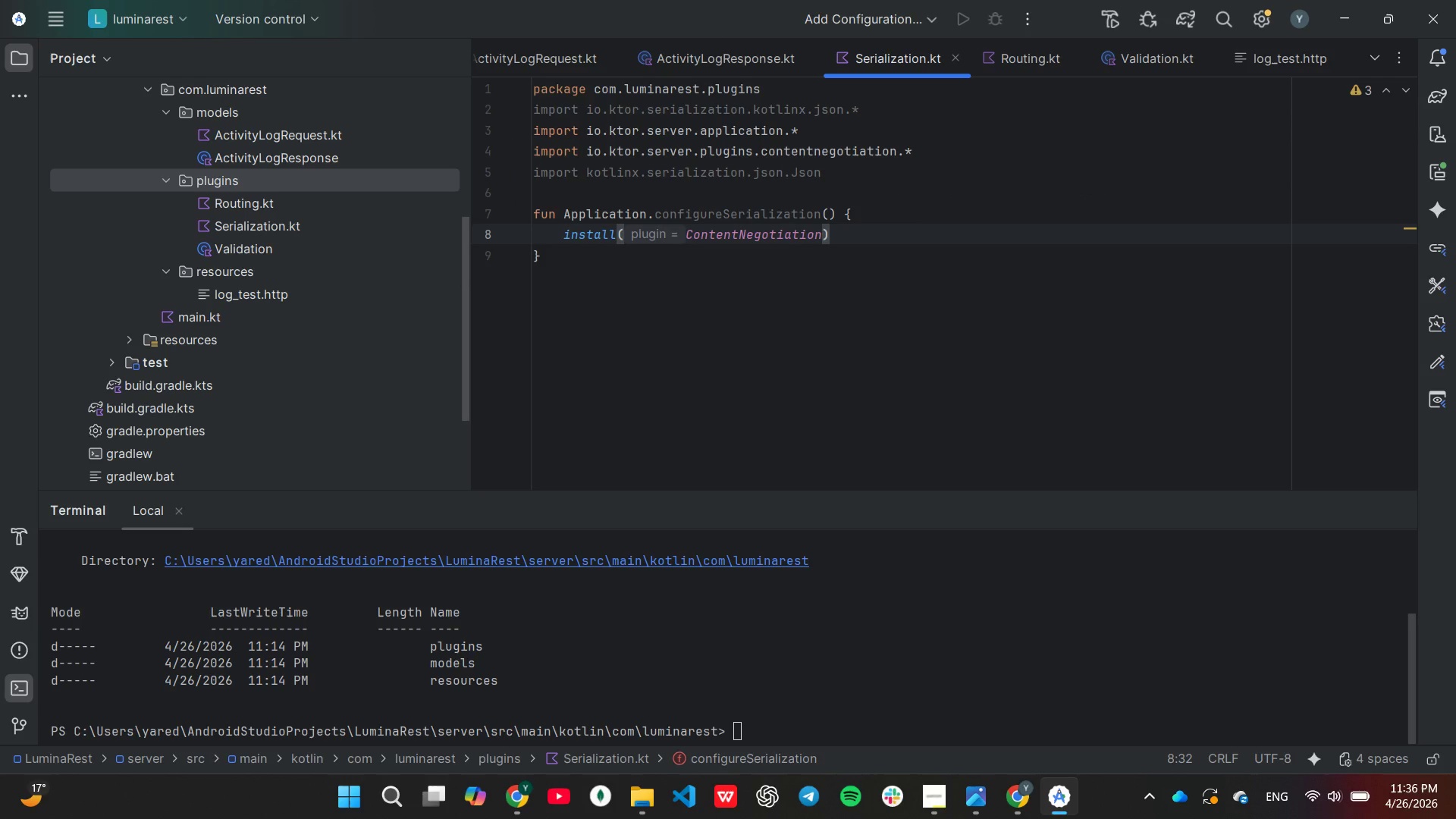 
key(Shift+BracketLeft)
 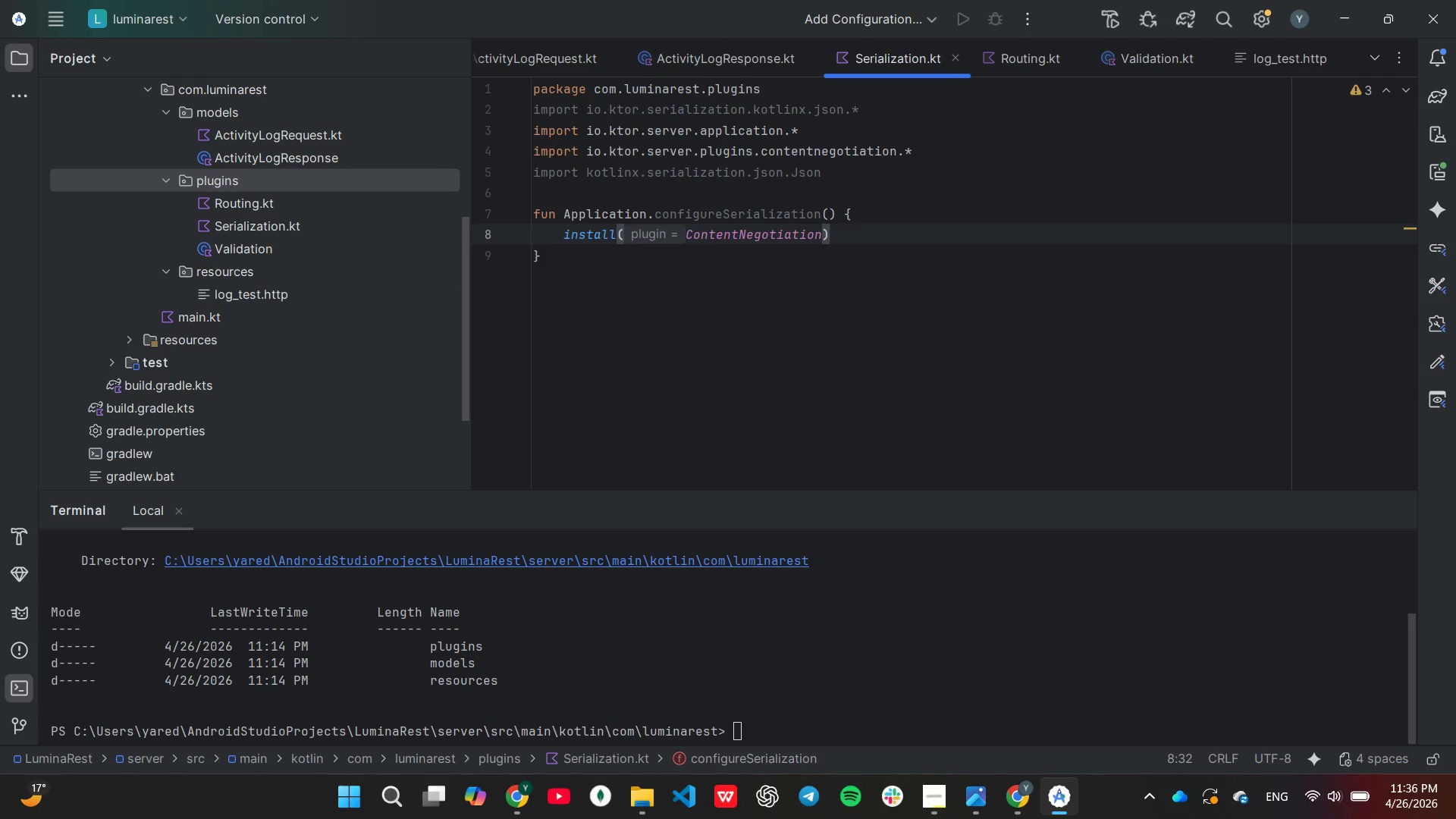 
key(Enter)
 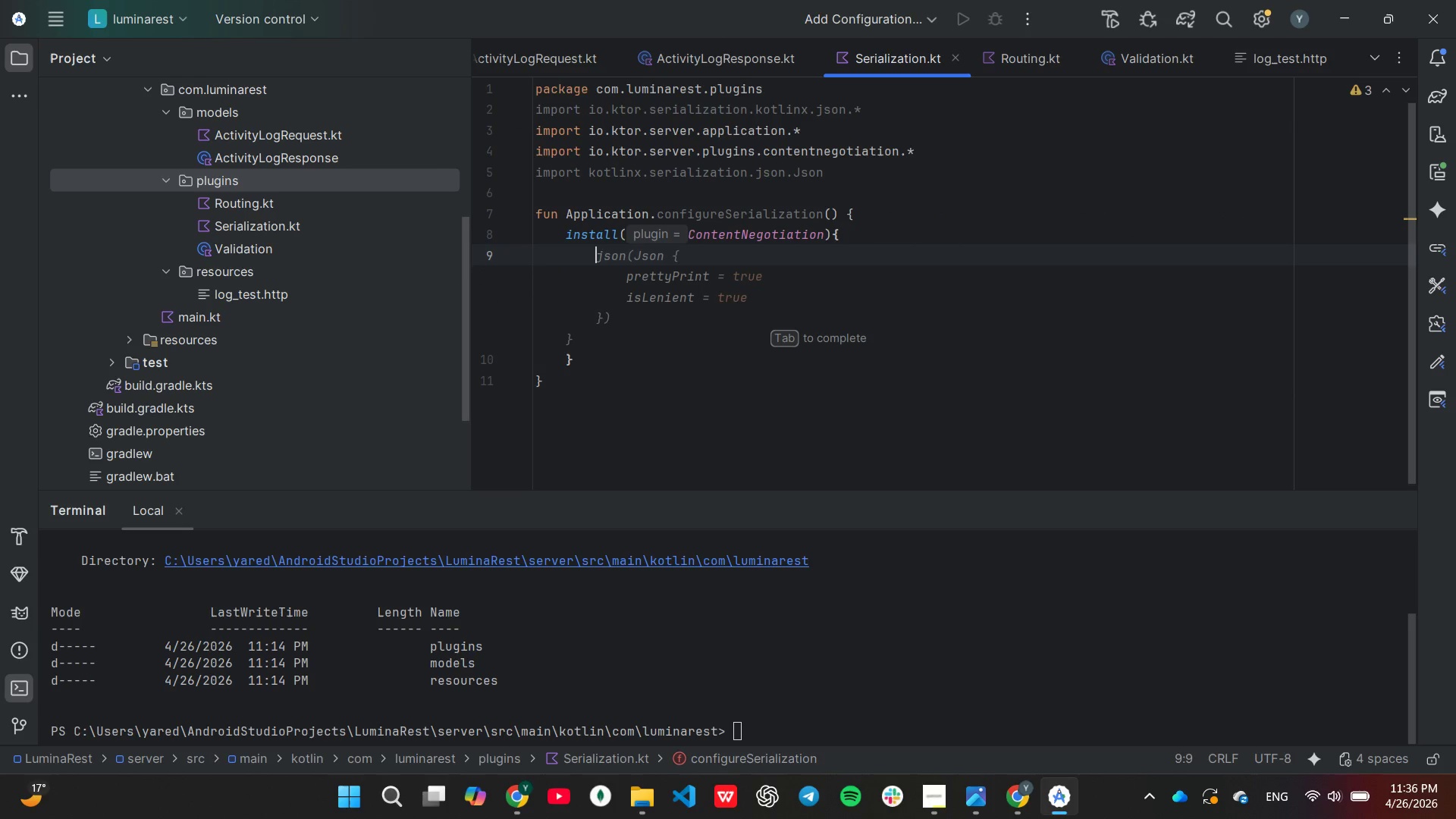 
key(Tab)
 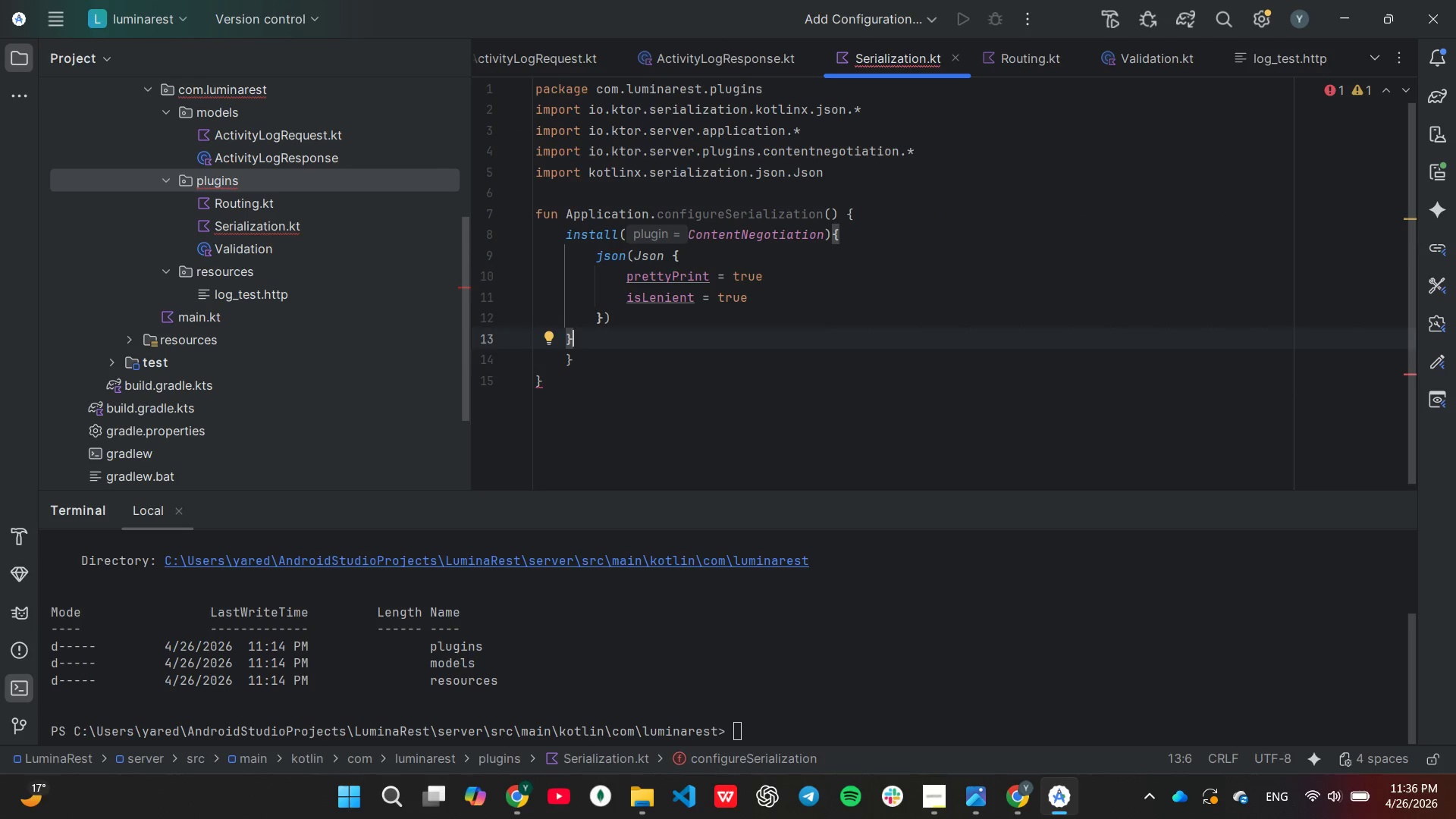 
key(Backspace)
 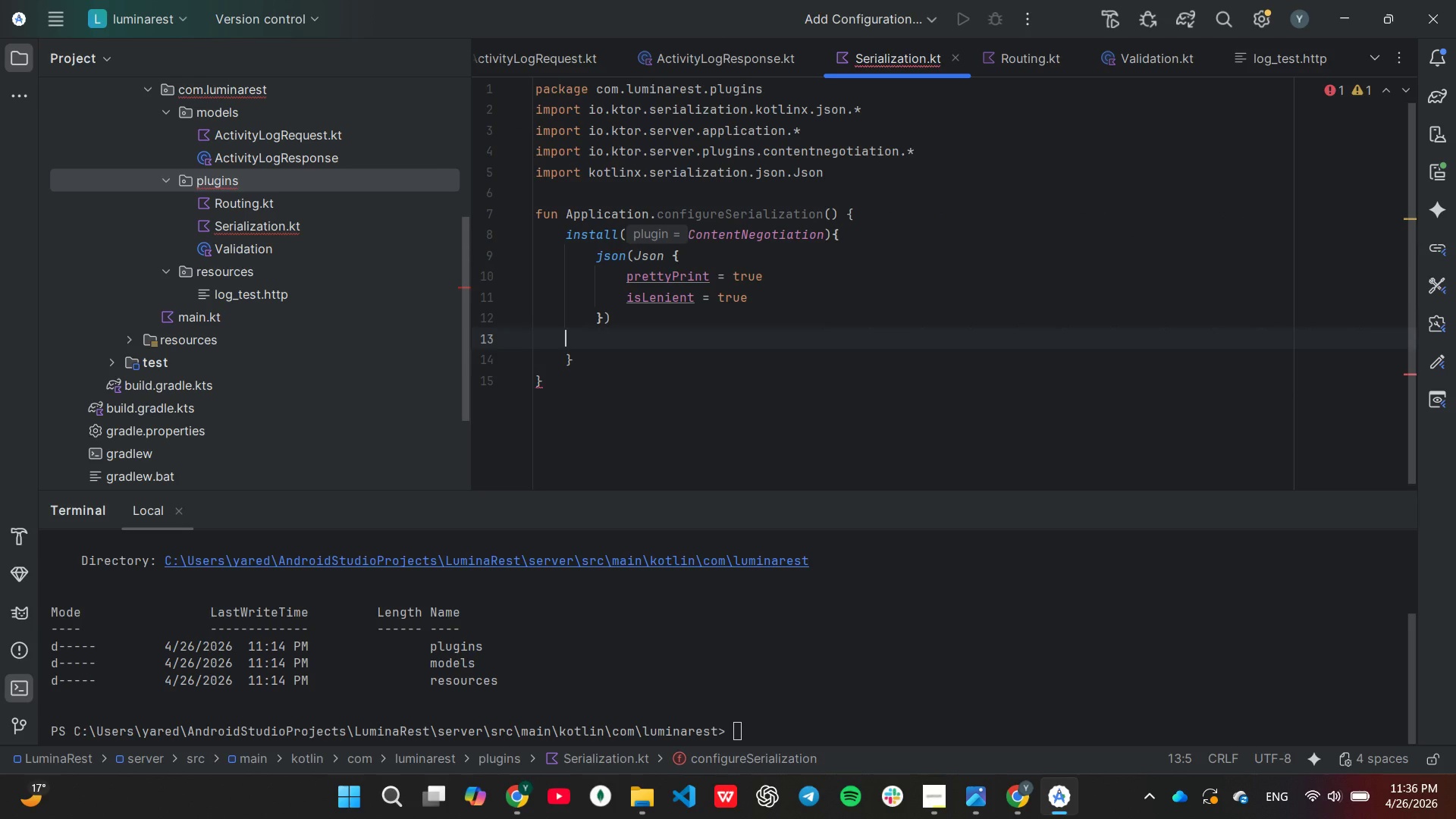 
key(Backspace)
 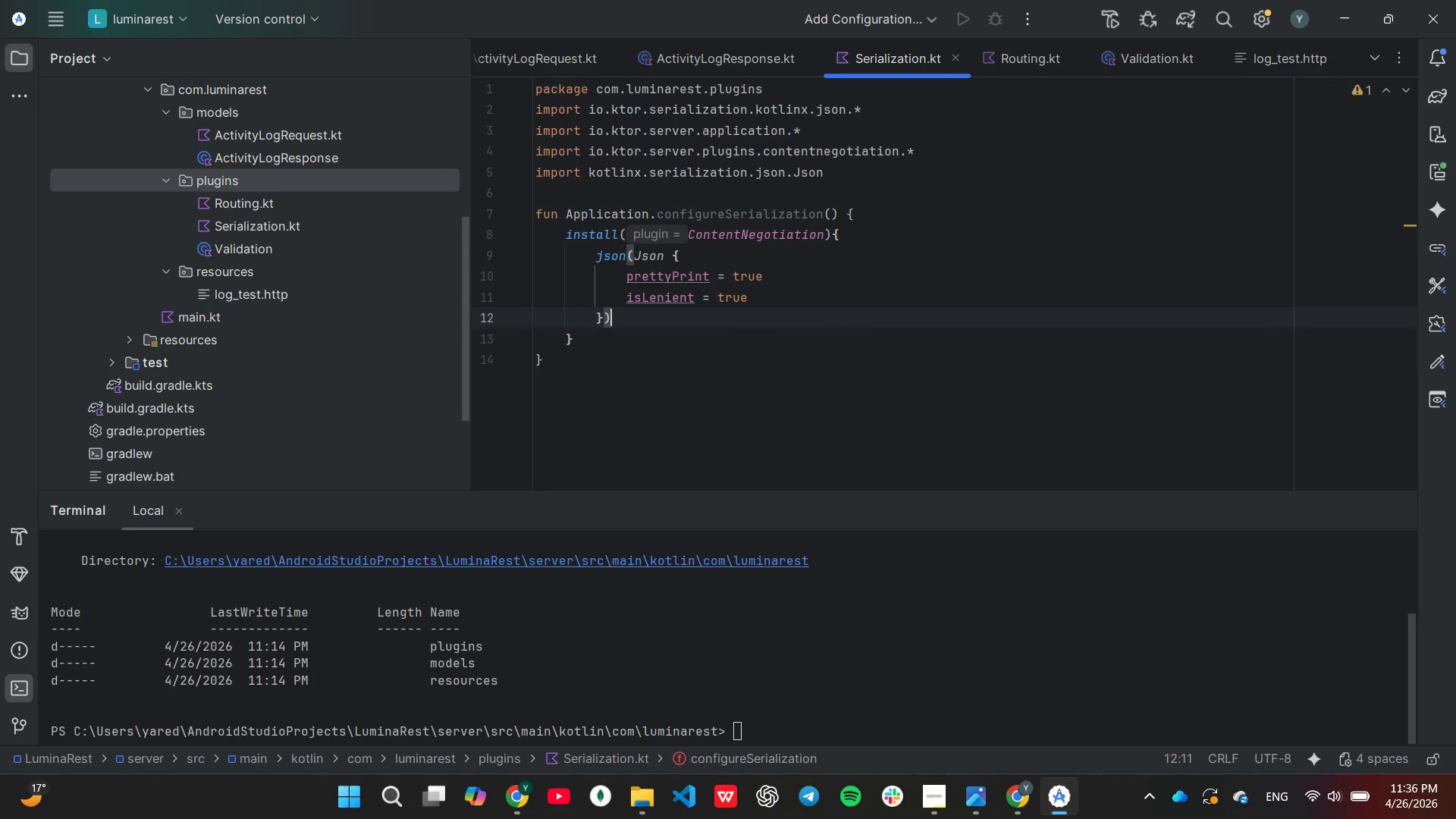 
key(ArrowUp)
 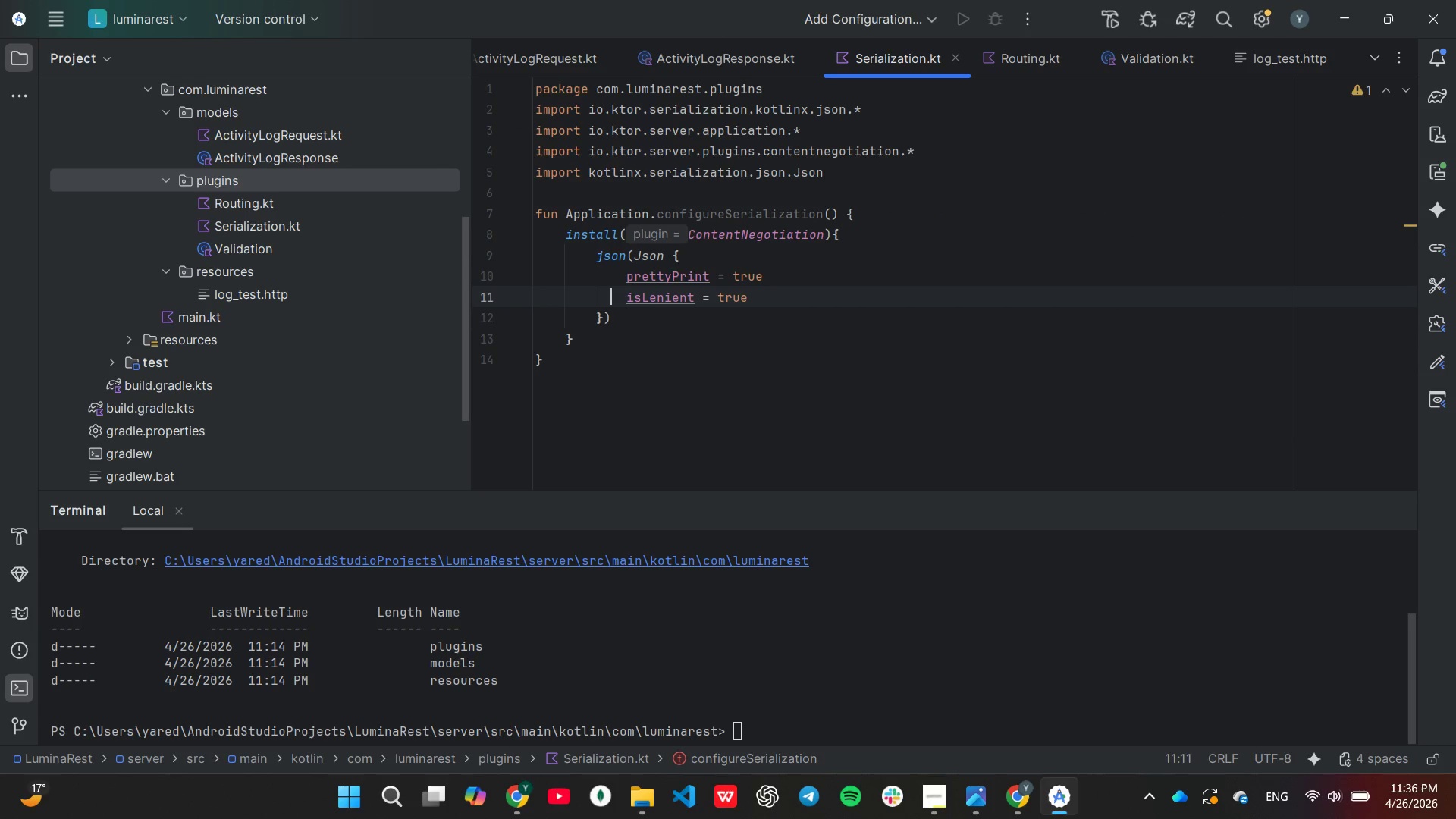 
key(End)
 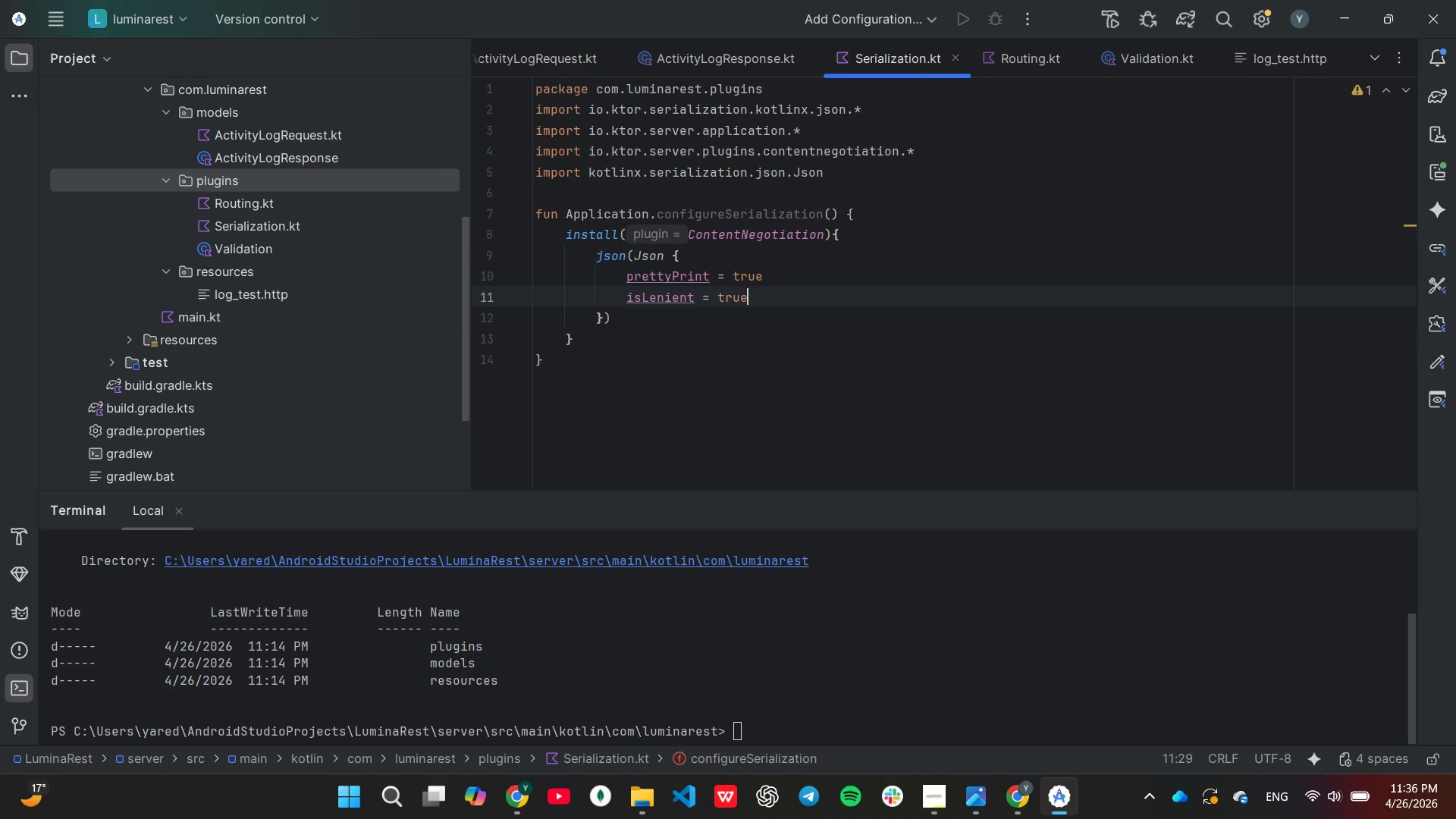 
key(Enter)
 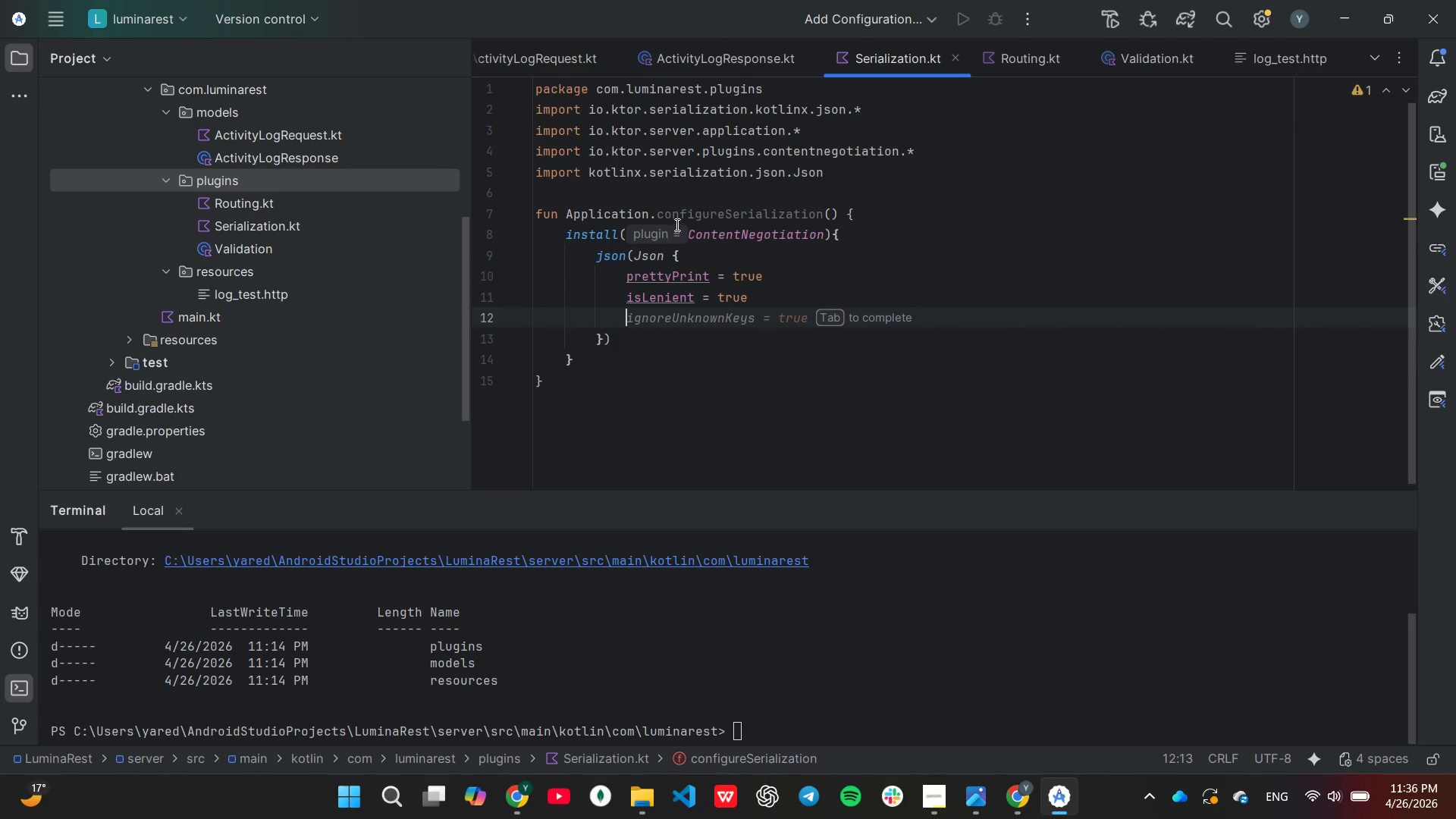 
key(Tab)
 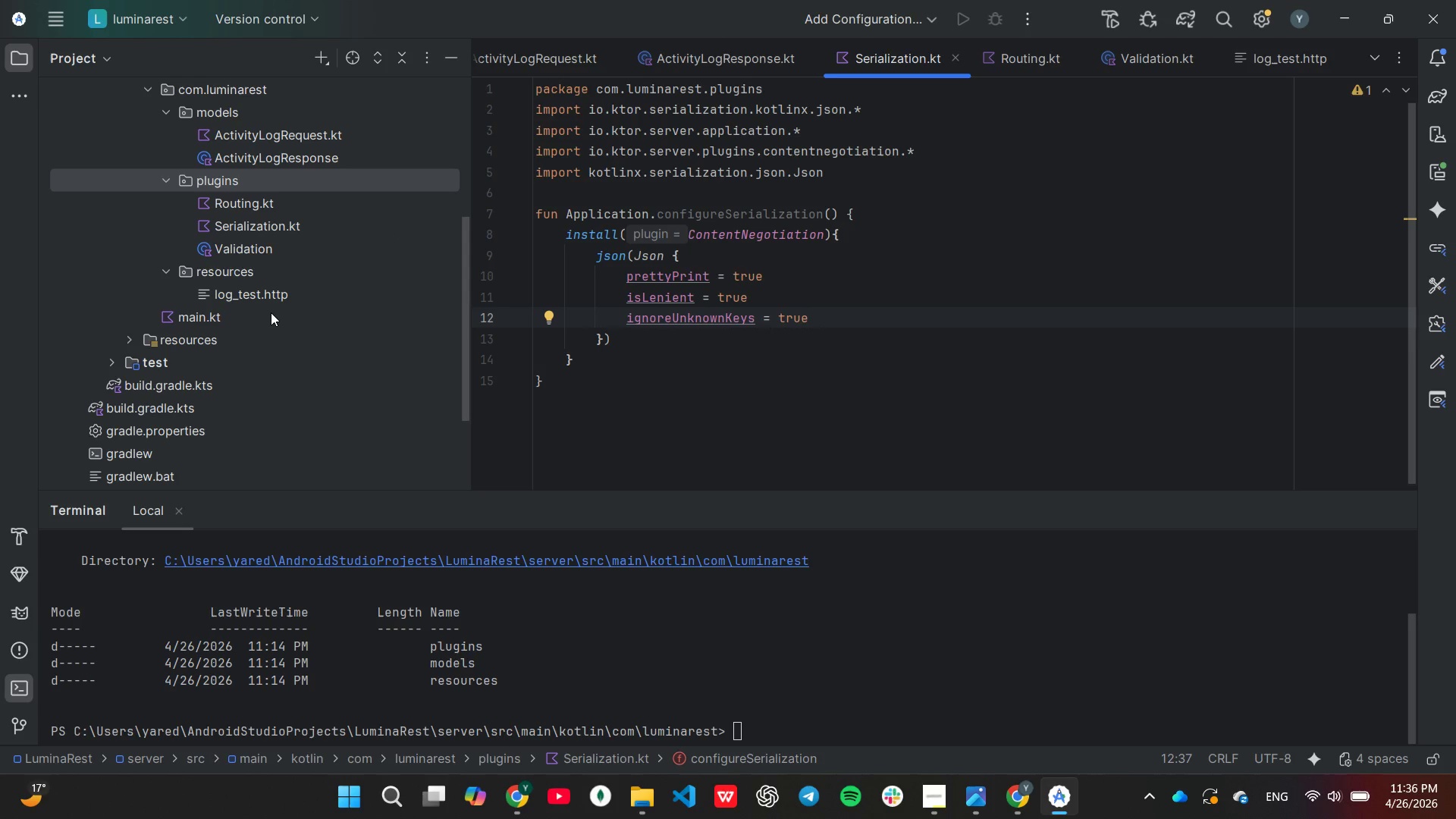 
wait(5.81)
 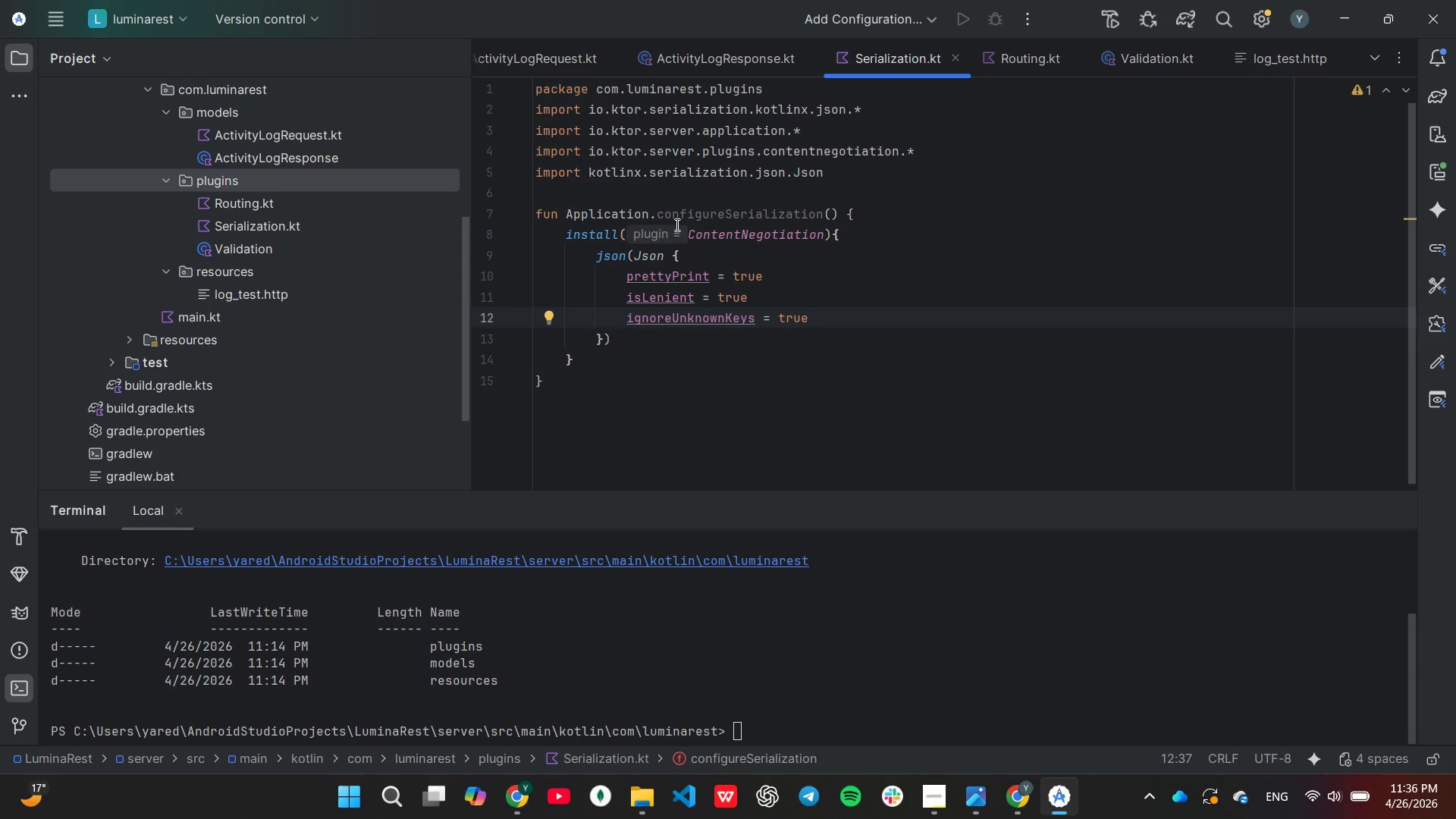 
double_click([271, 312])
 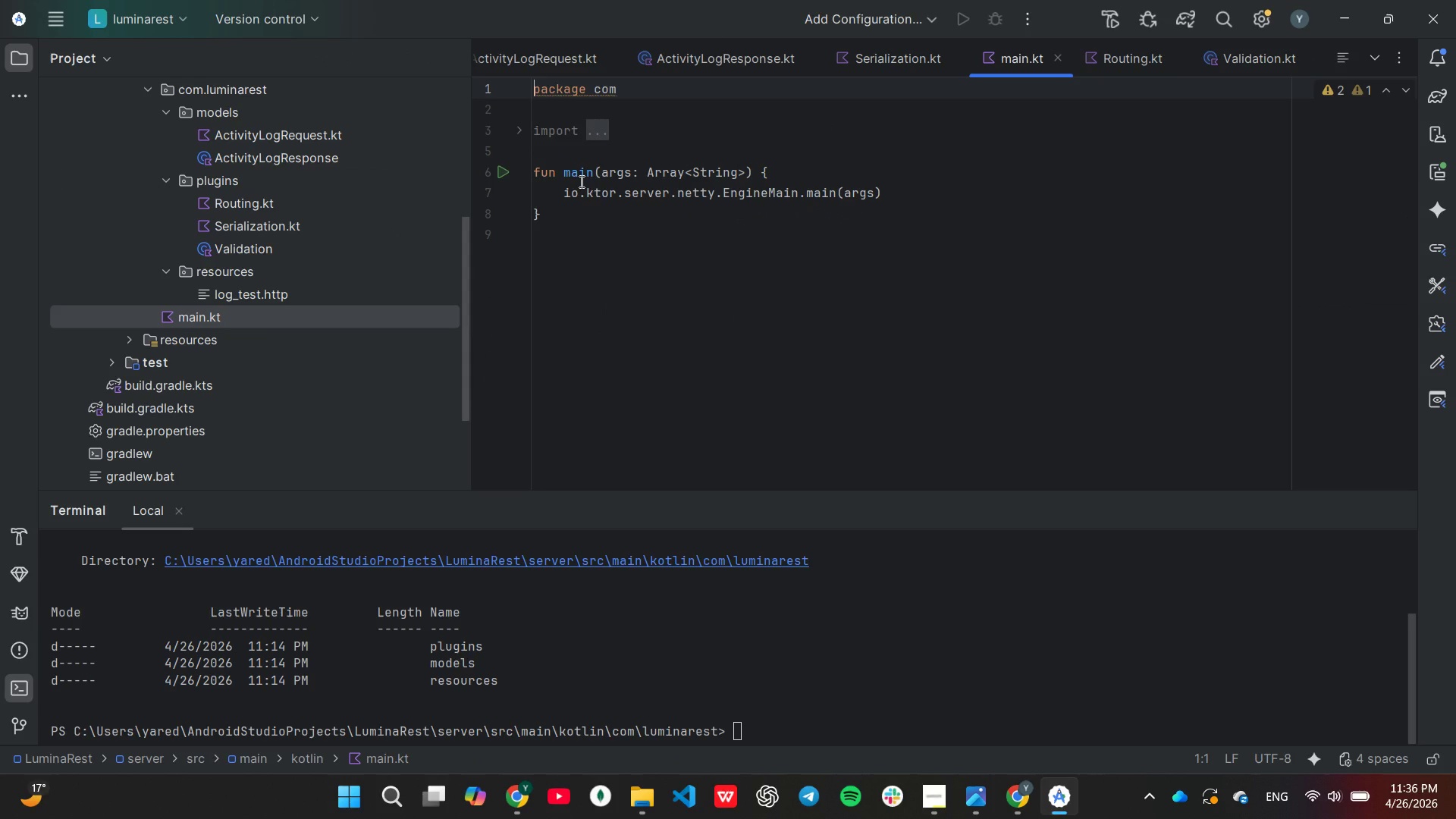 
left_click([520, 127])
 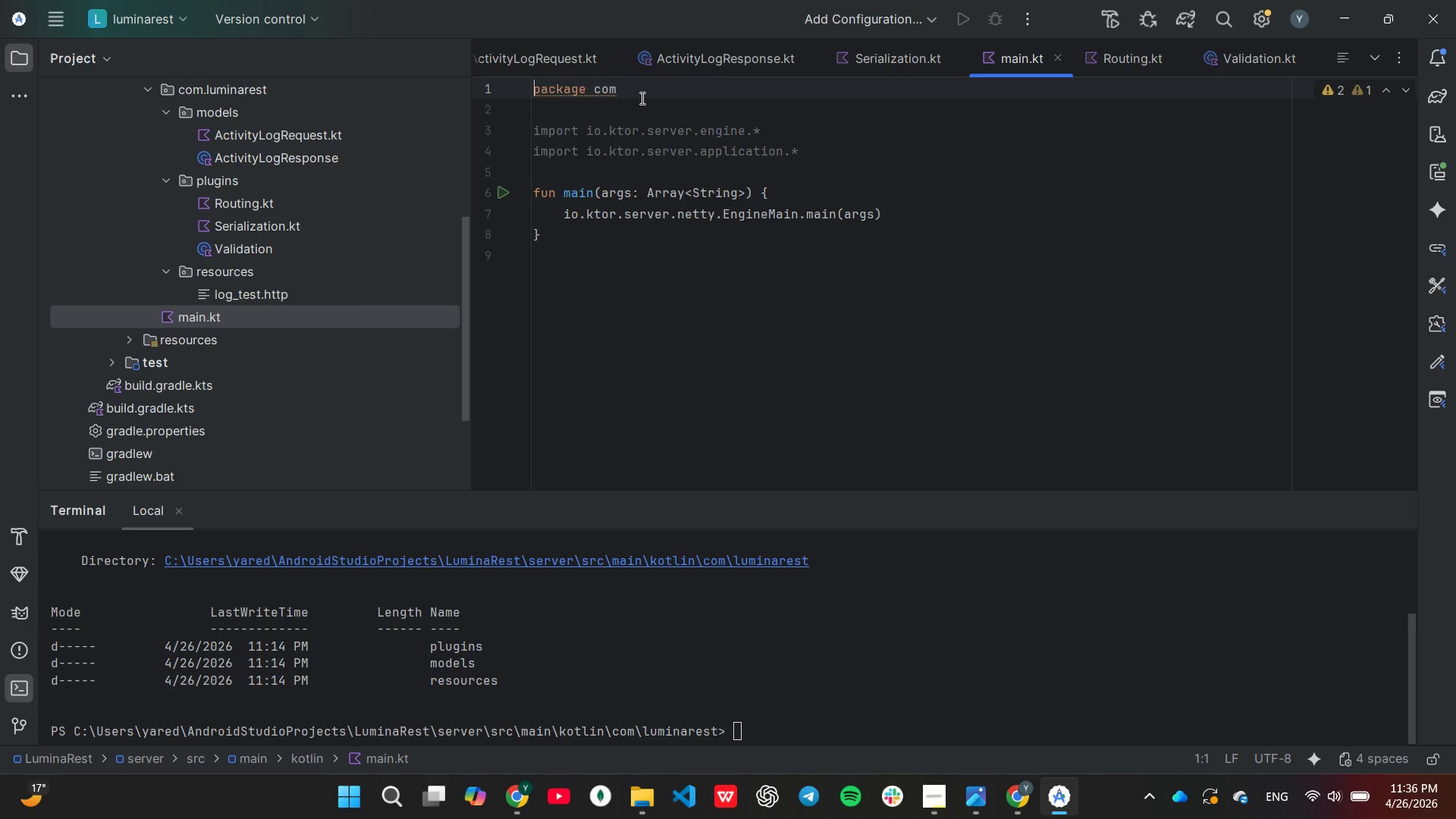 
left_click([641, 86])
 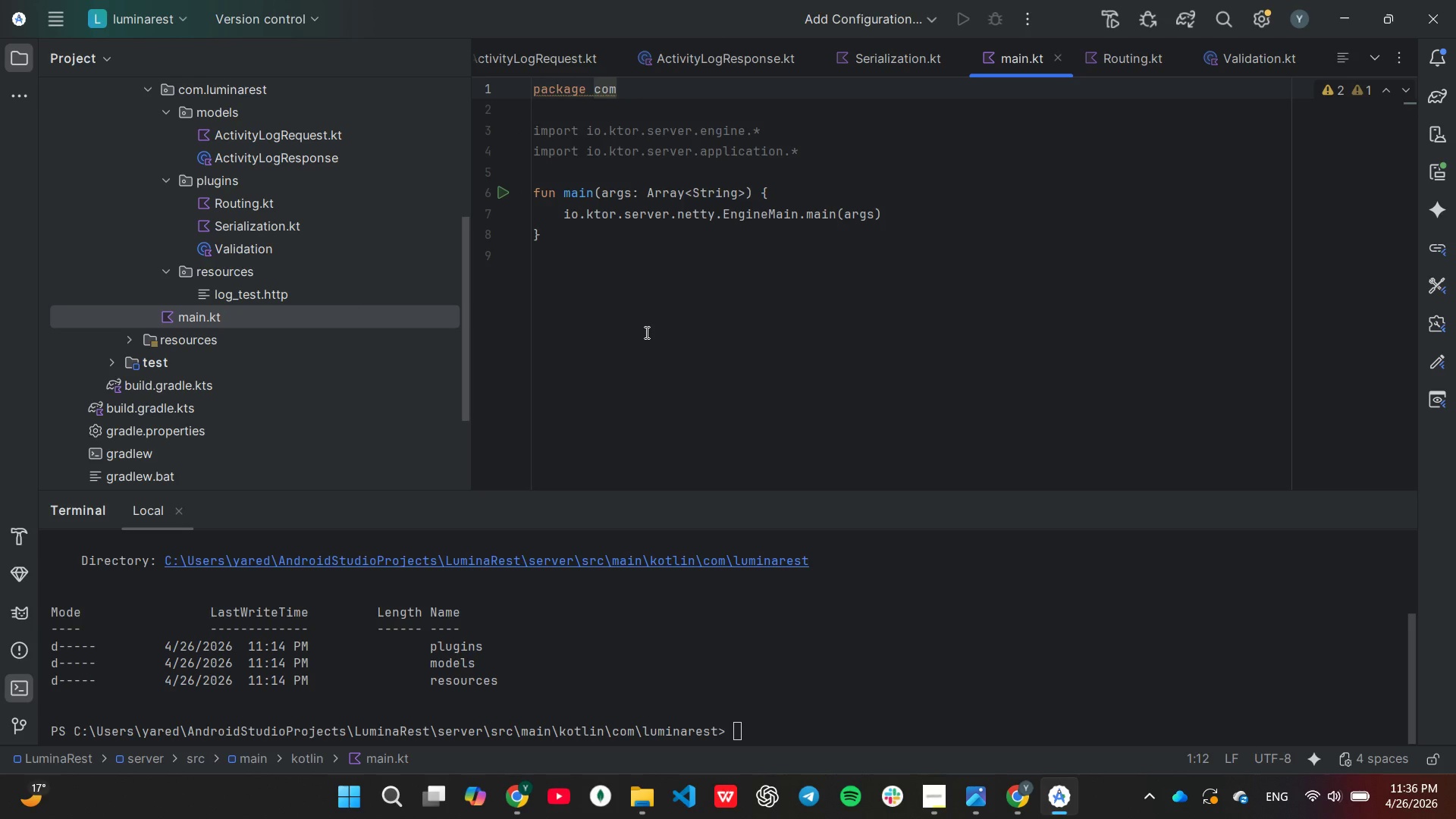 
key(Period)
 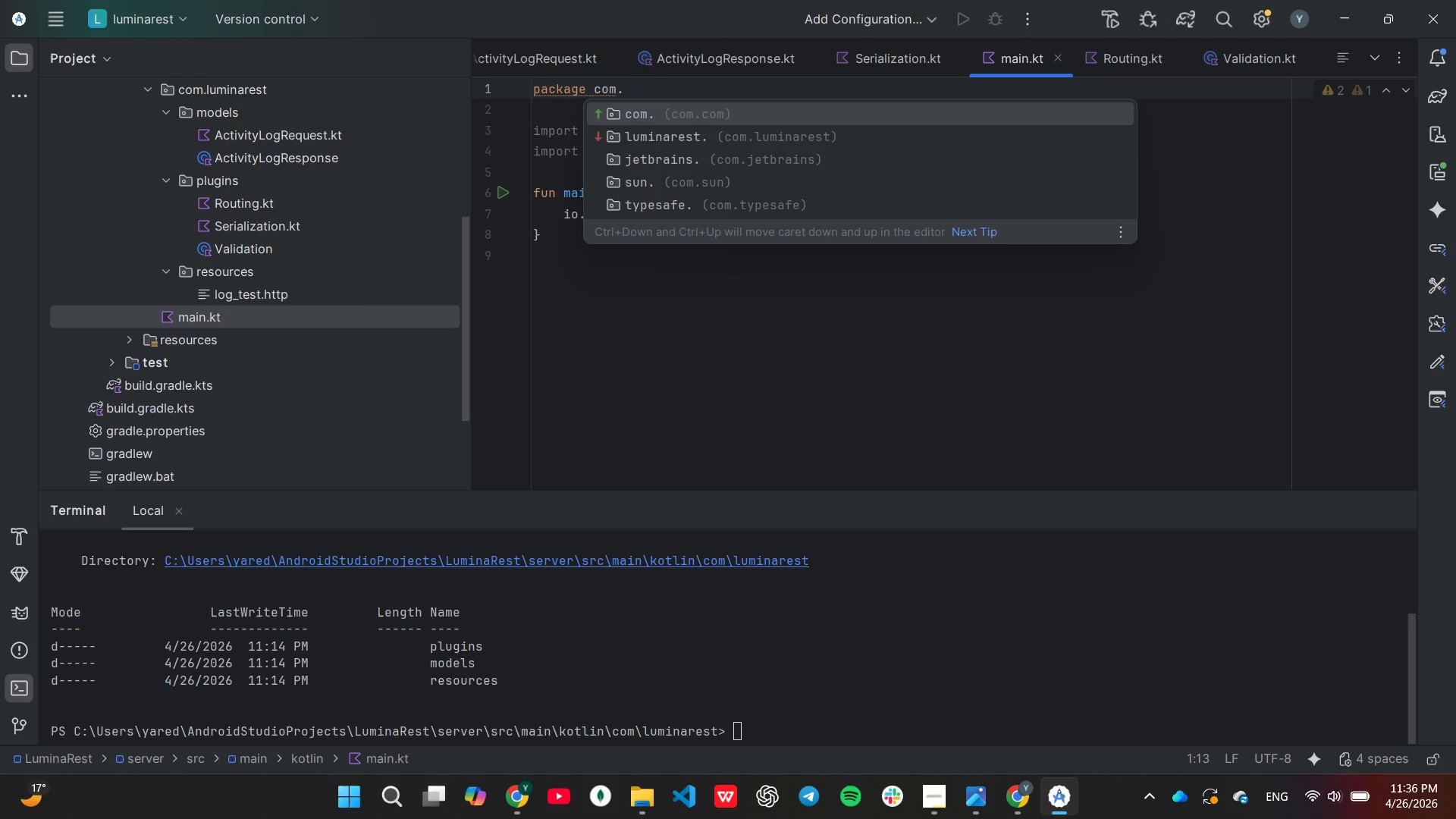 
key(L)
 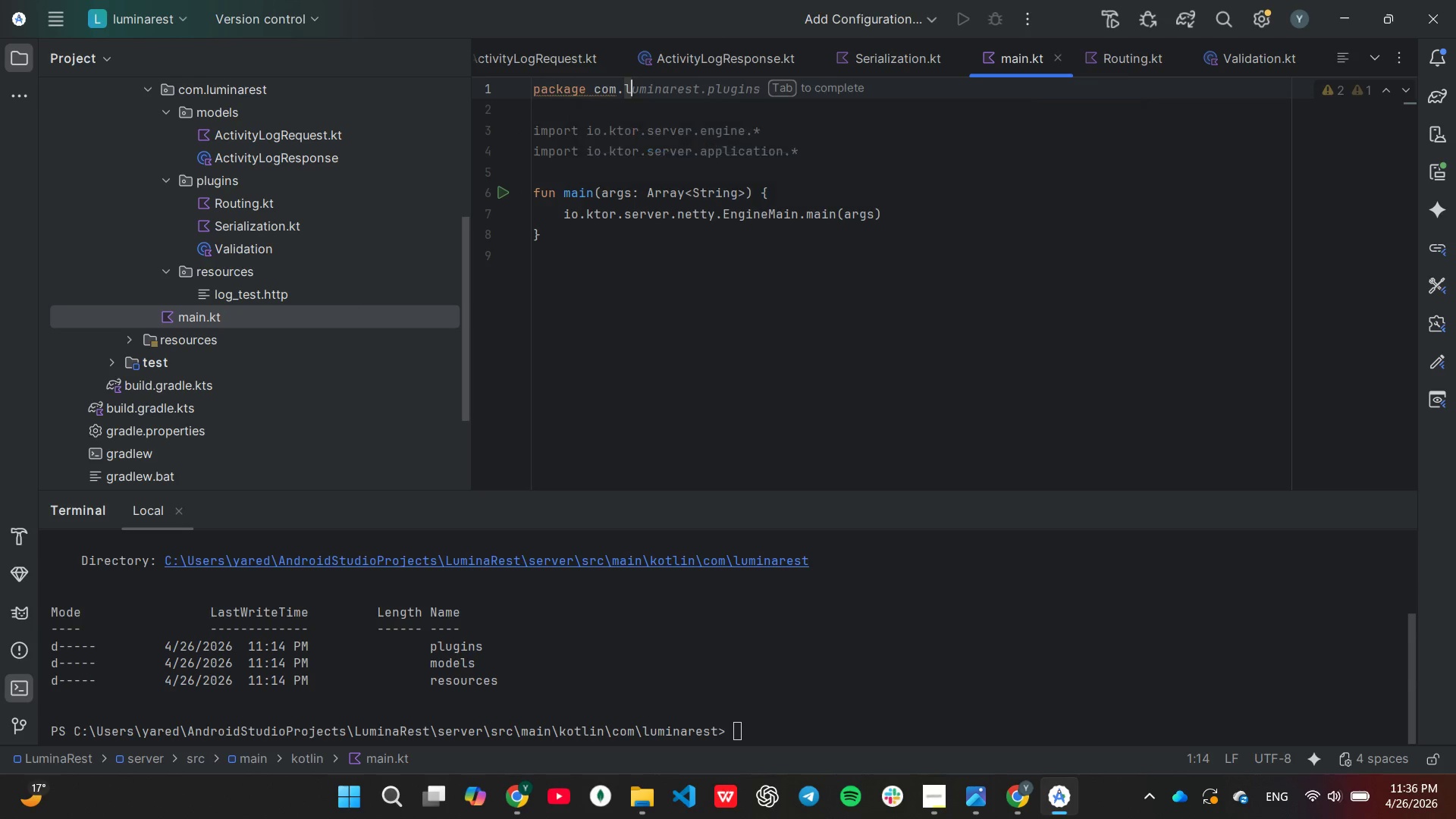 
key(Enter)
 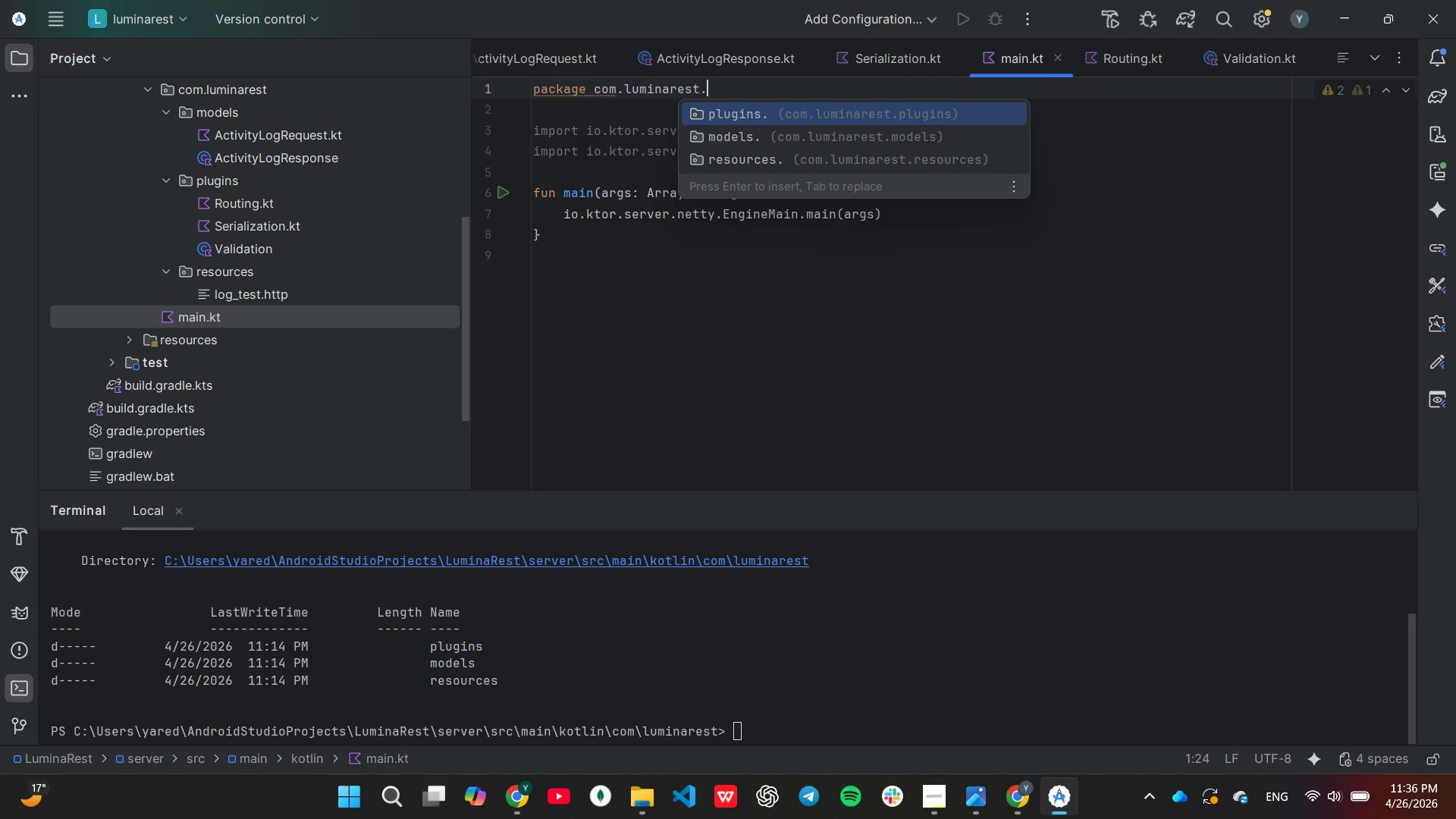 
key(Backspace)
 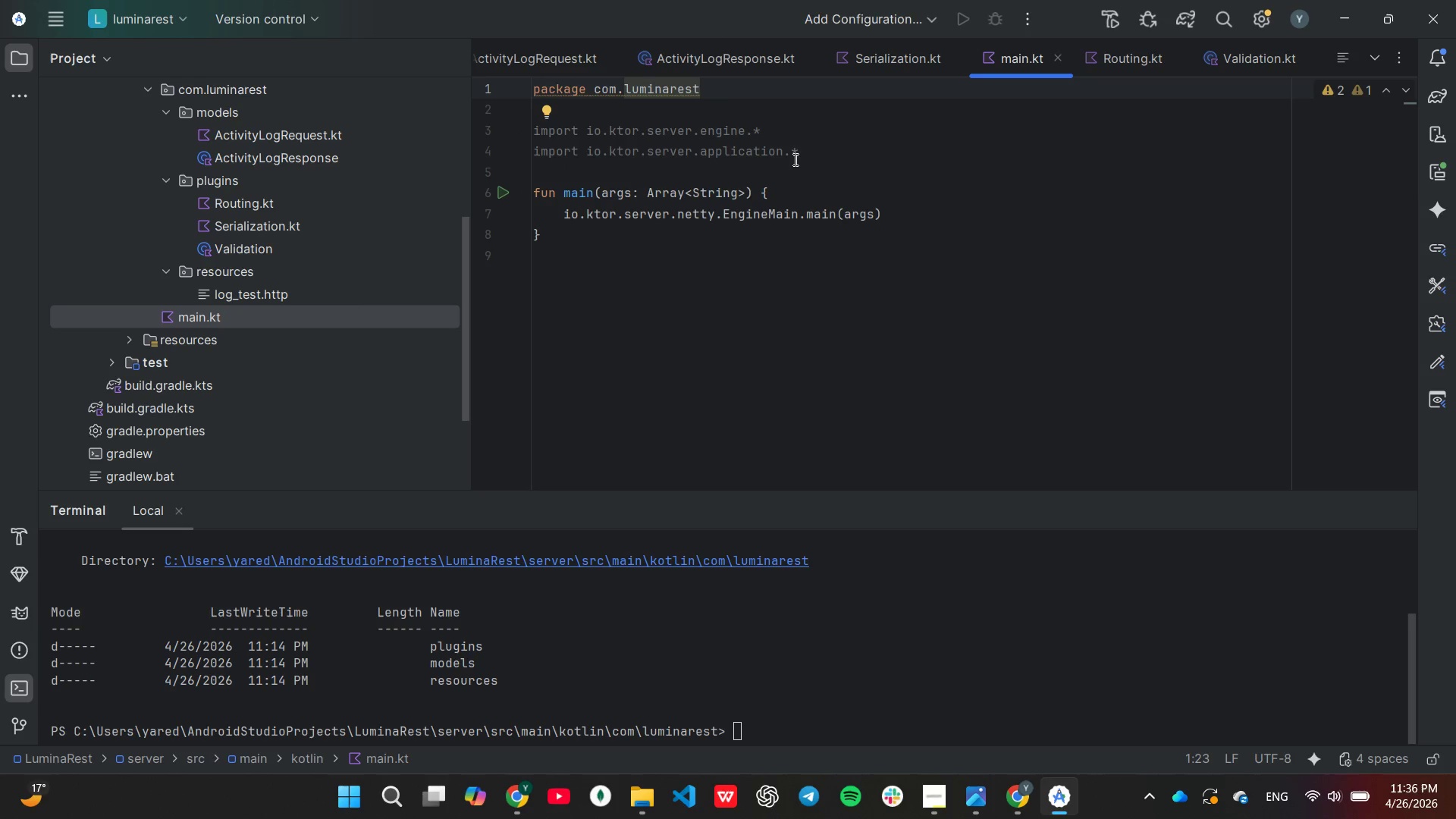 
left_click([799, 152])
 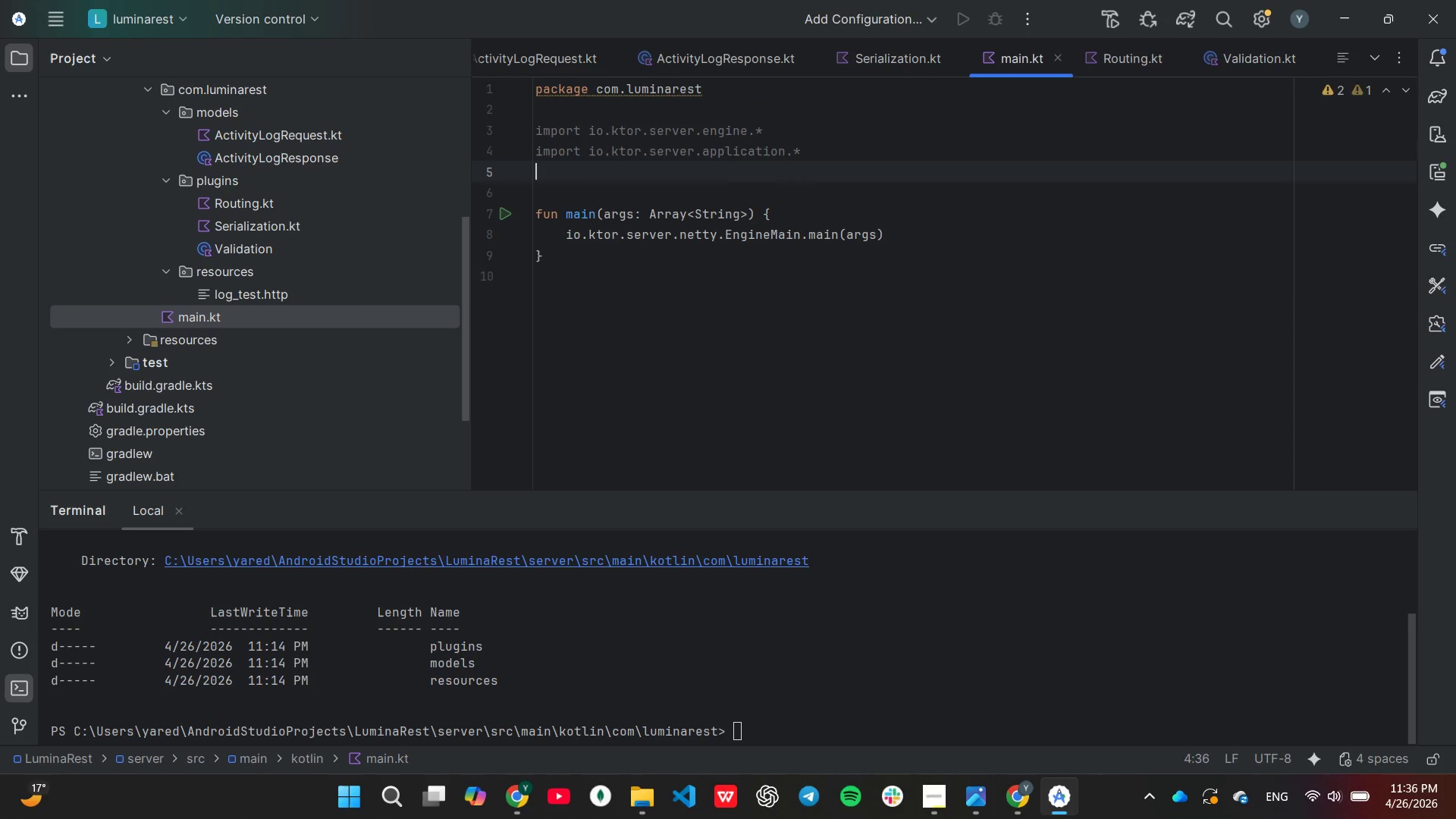 
key(Enter)
 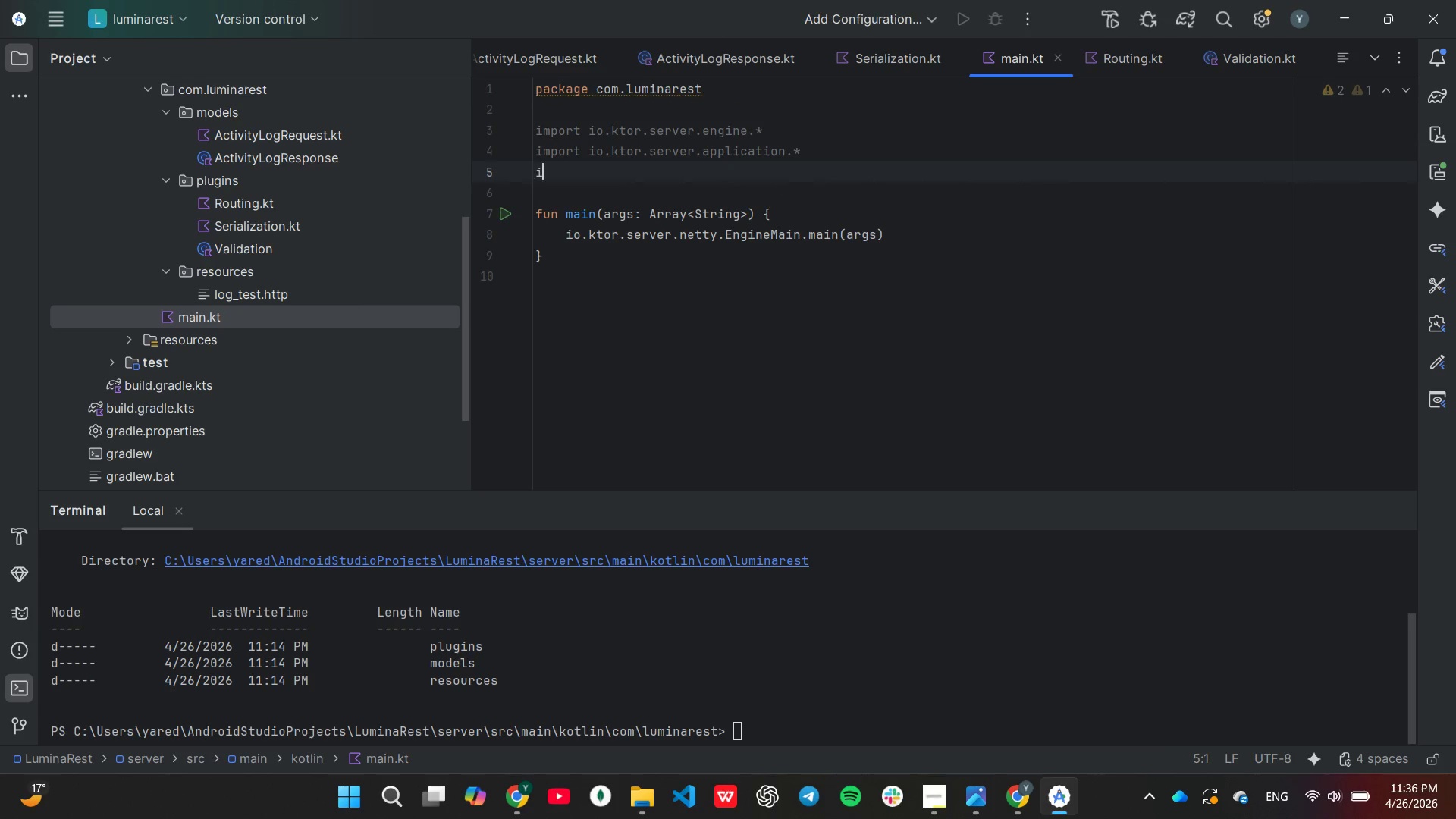 
type(im)
 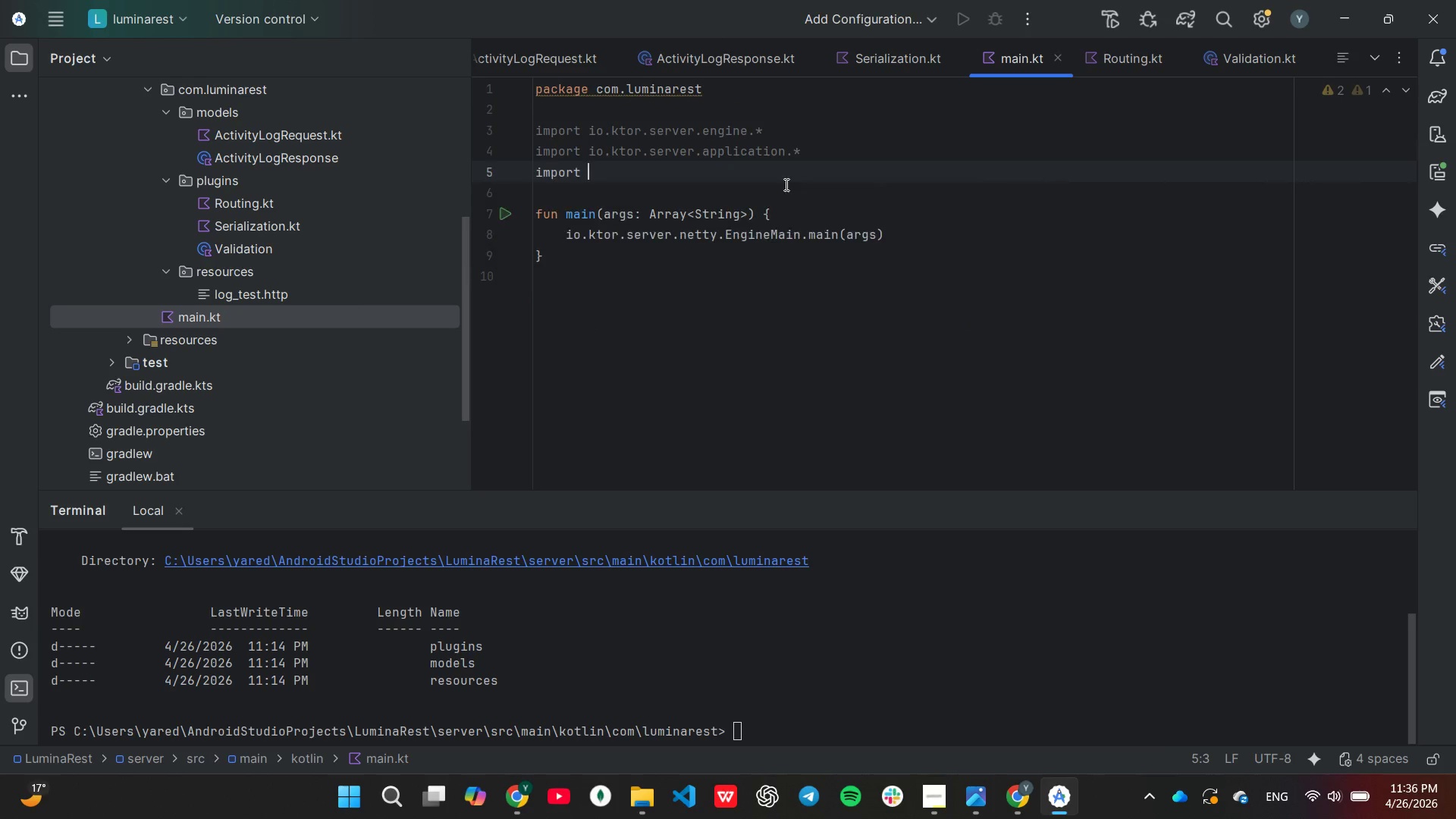 
key(Enter)
 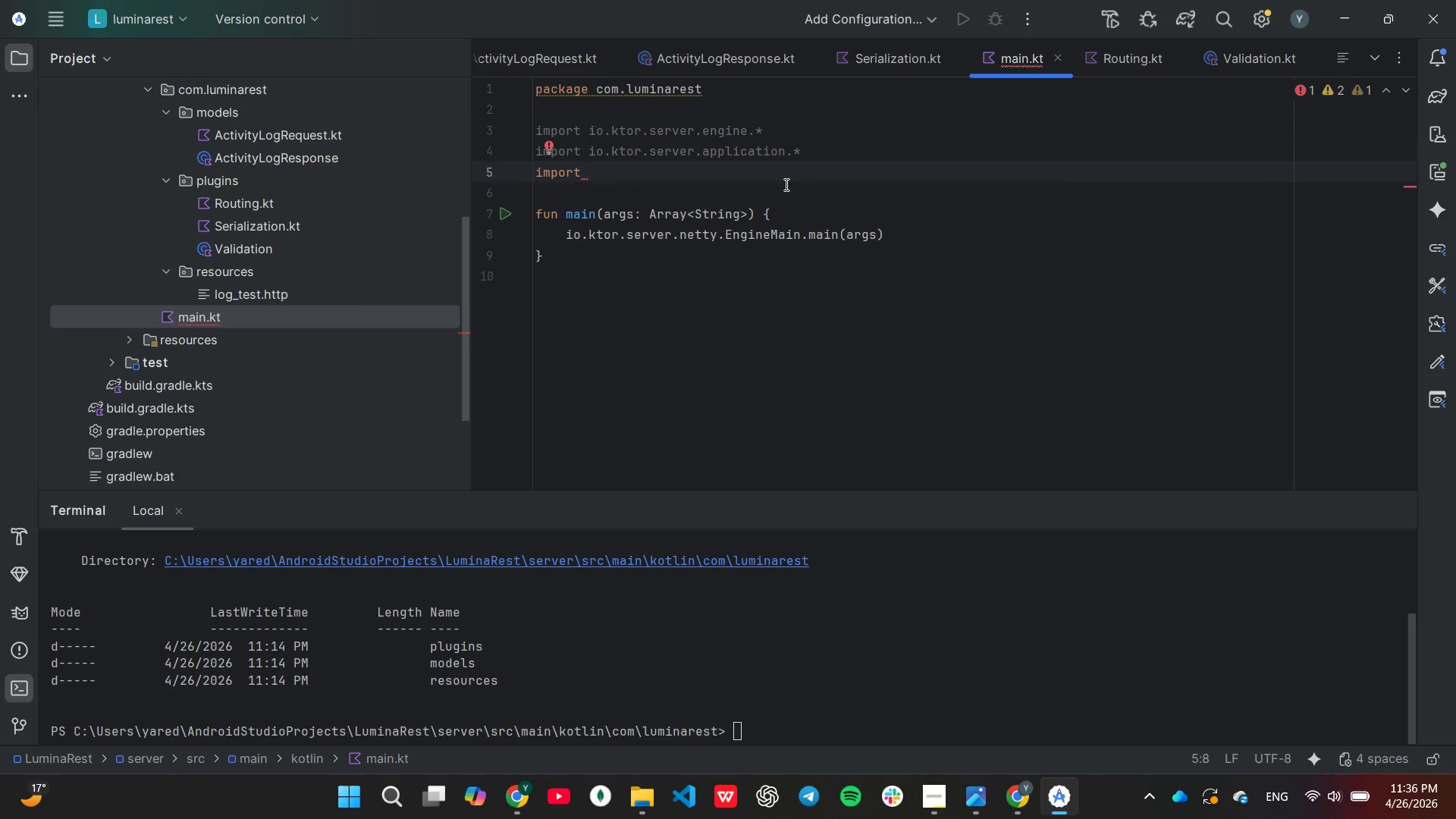 
type(io)
 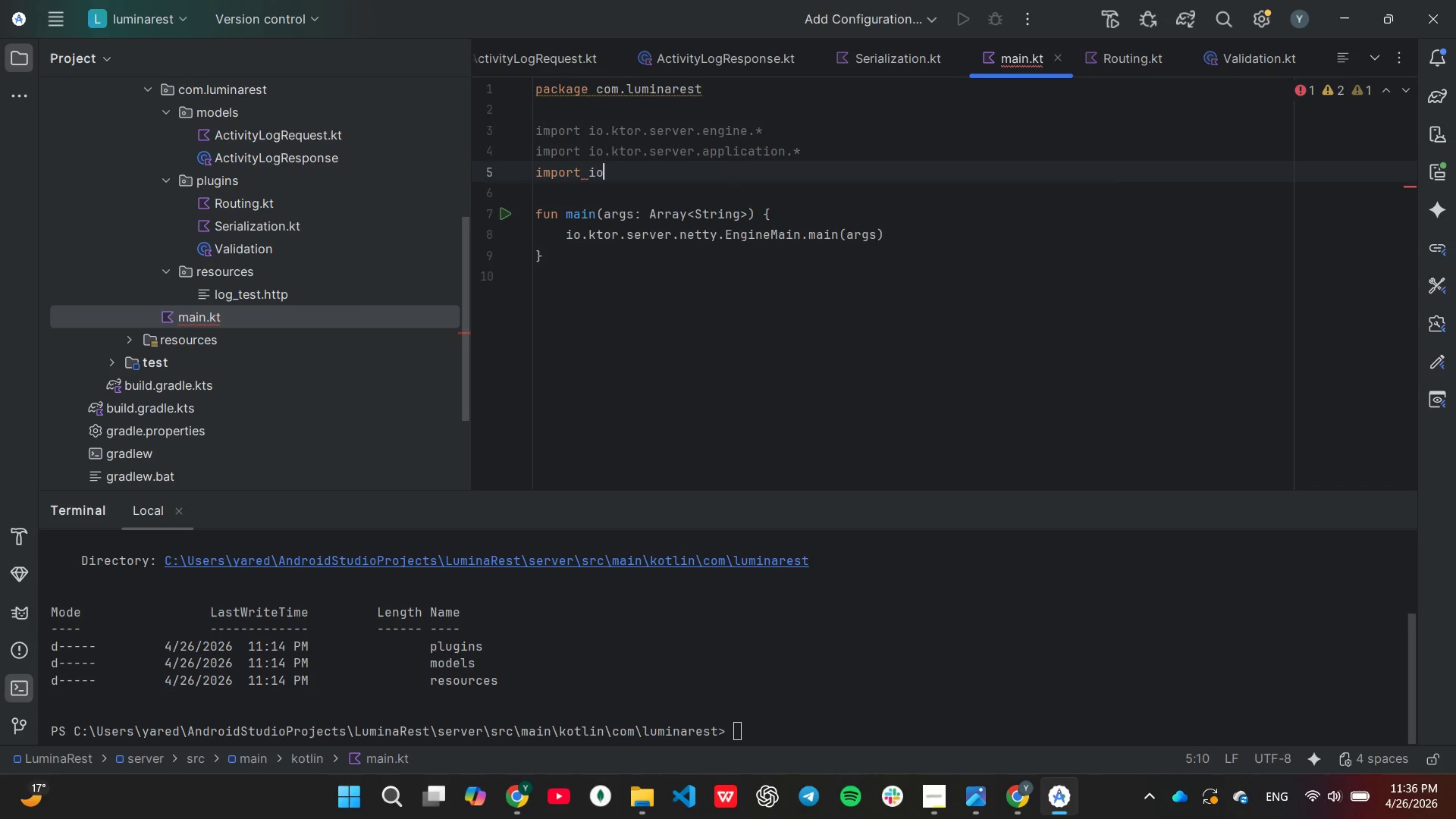 
key(Enter)
 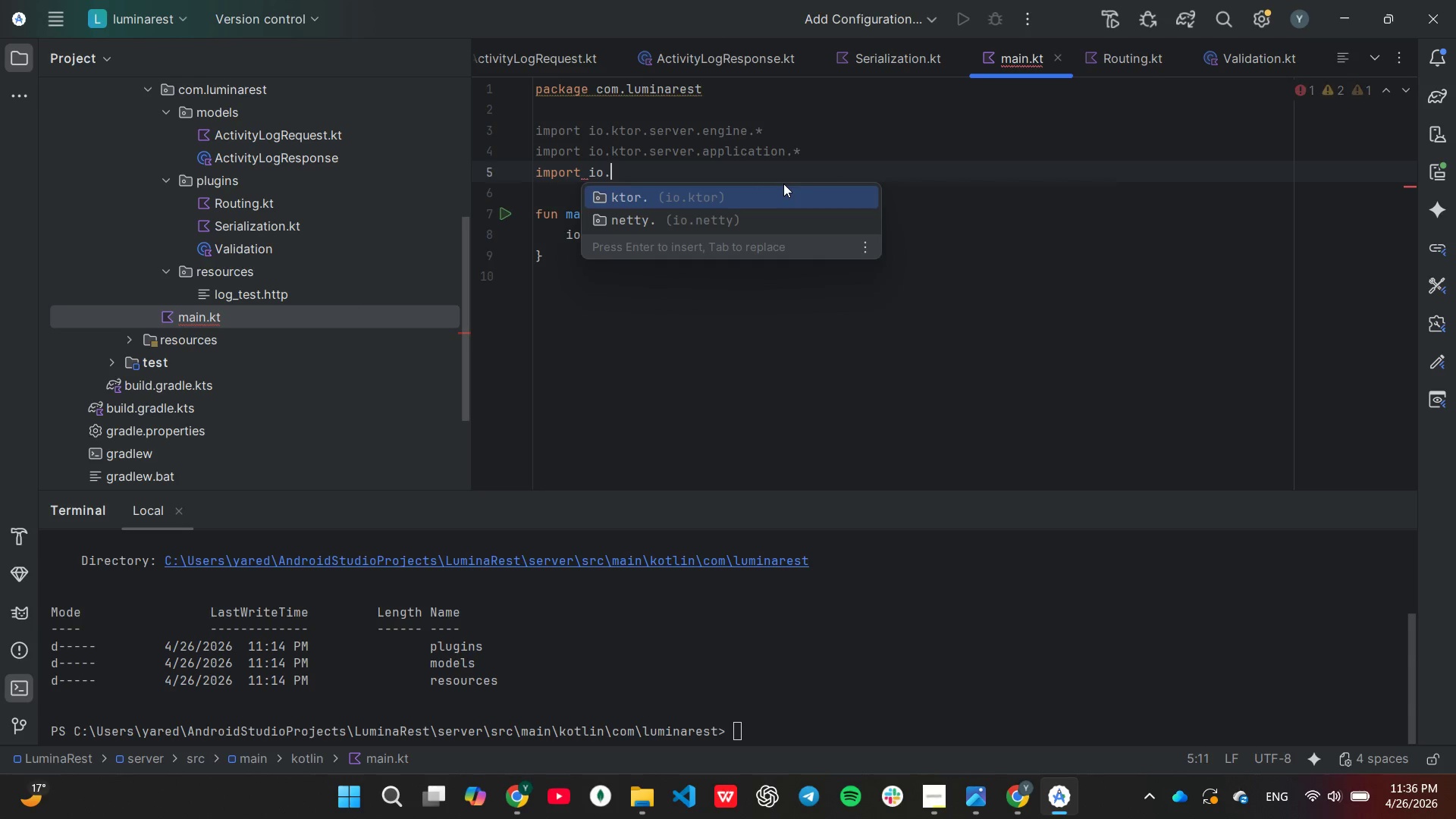 
key(Enter)
 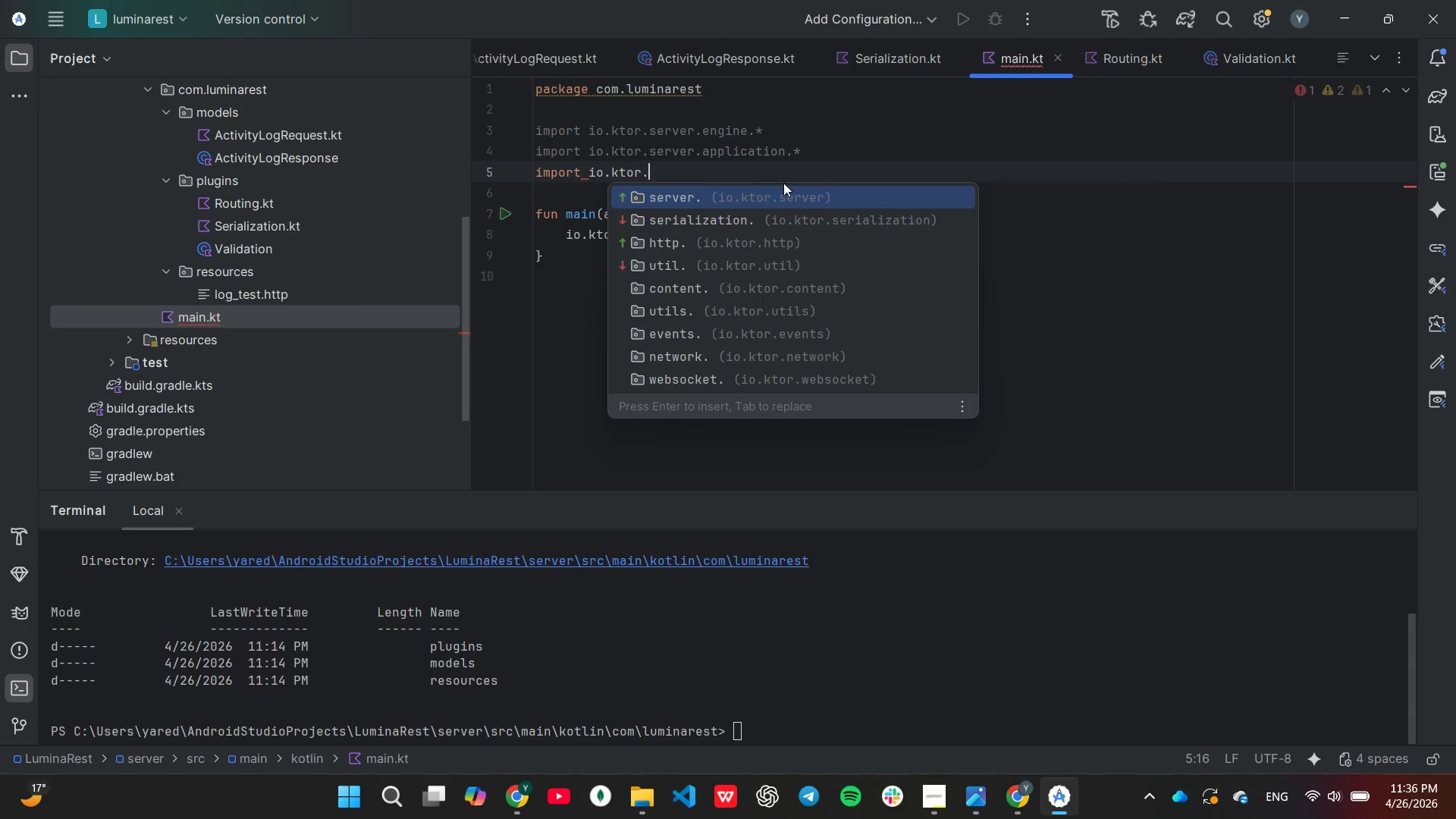 
key(Enter)
 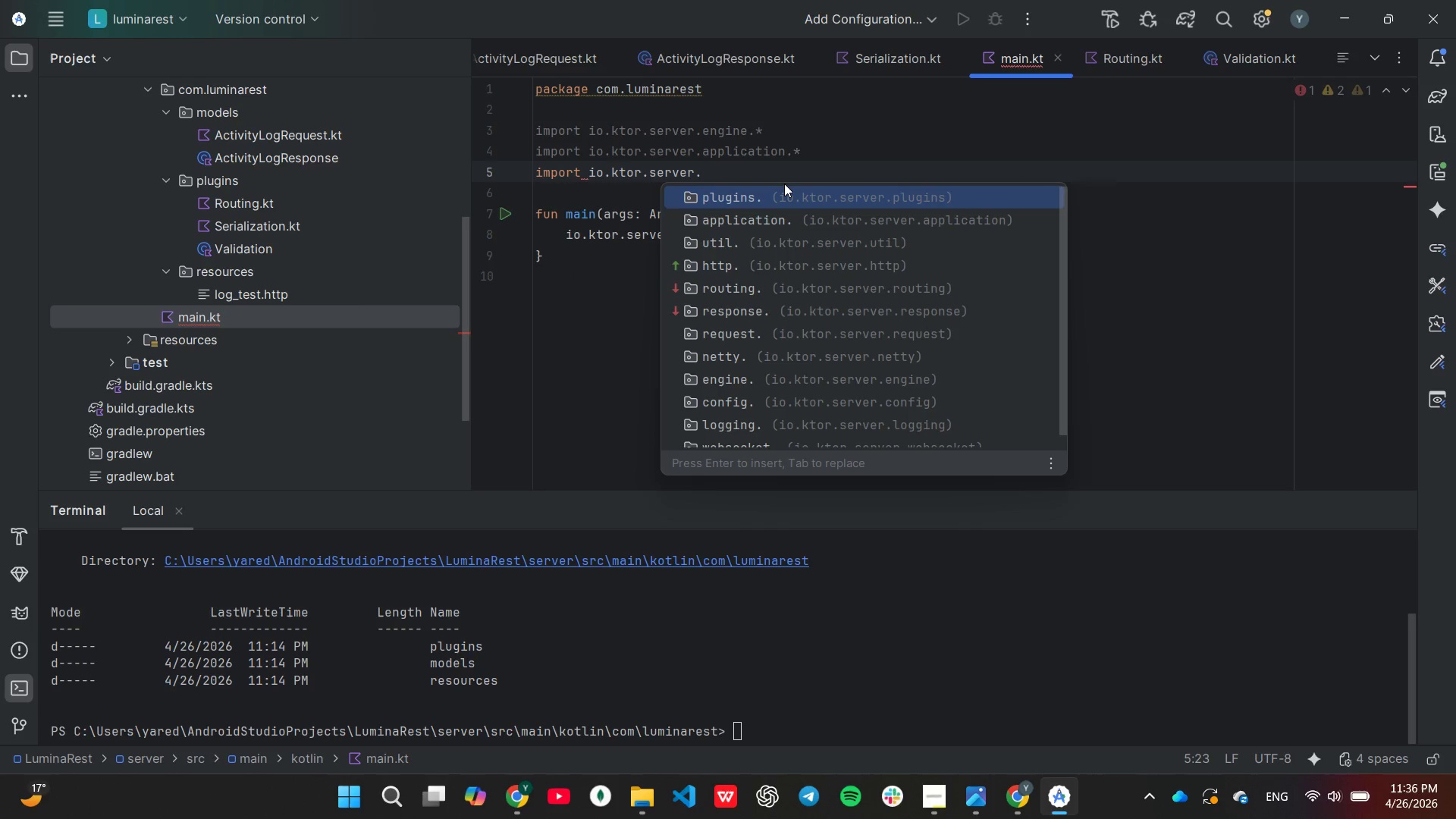 
type(en)
 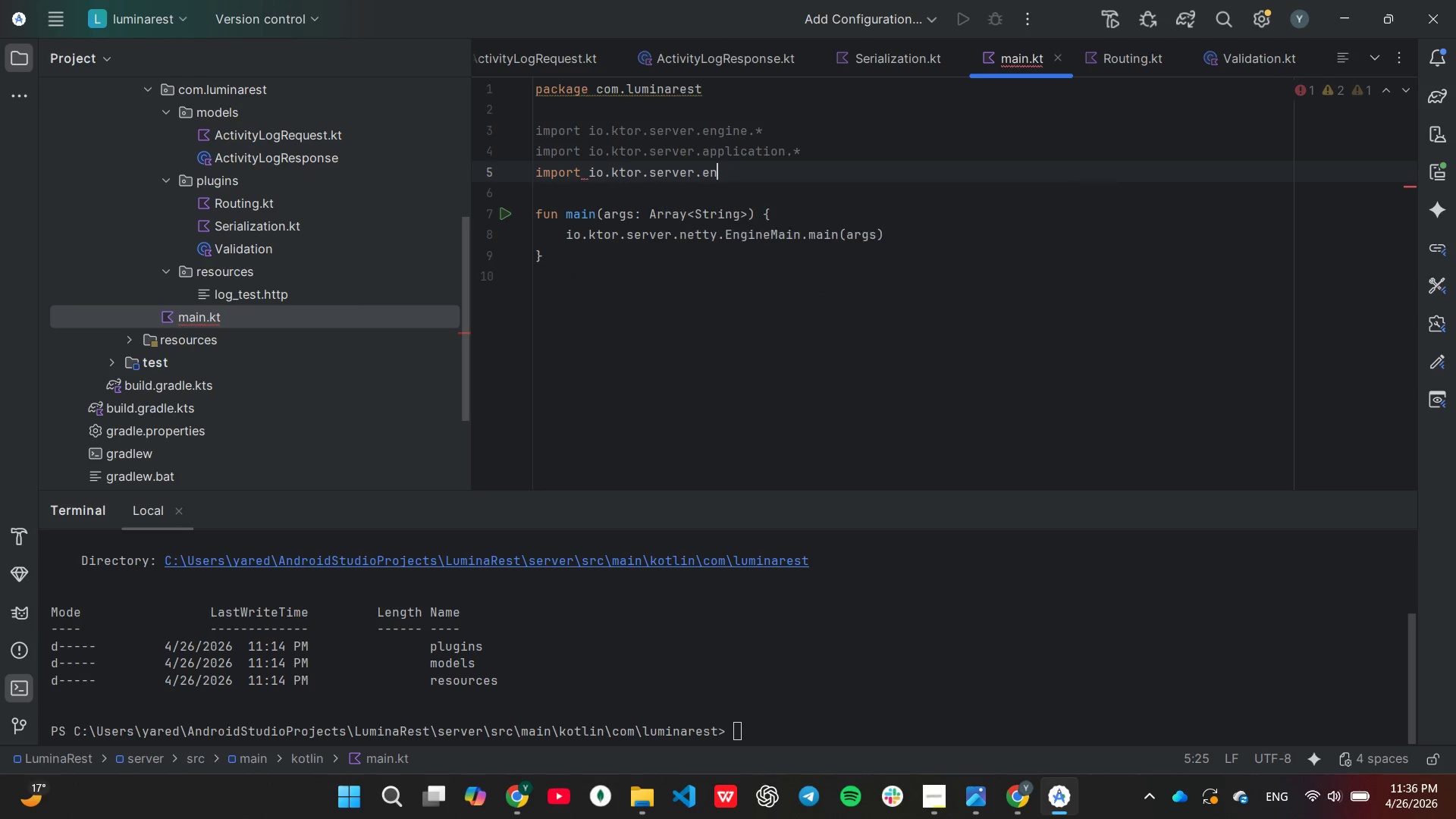 
key(Enter)
 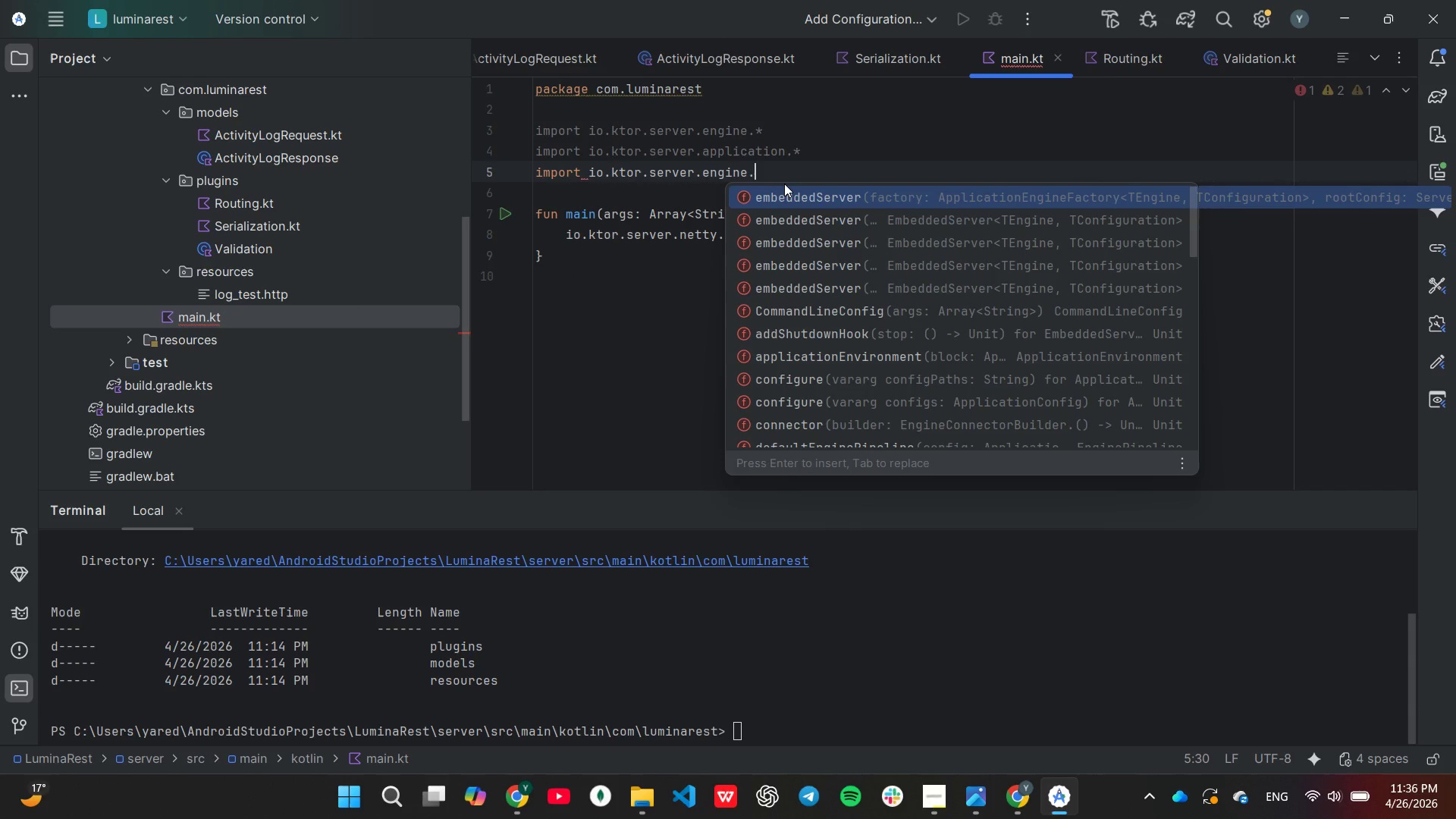 
key(Shift+8)
 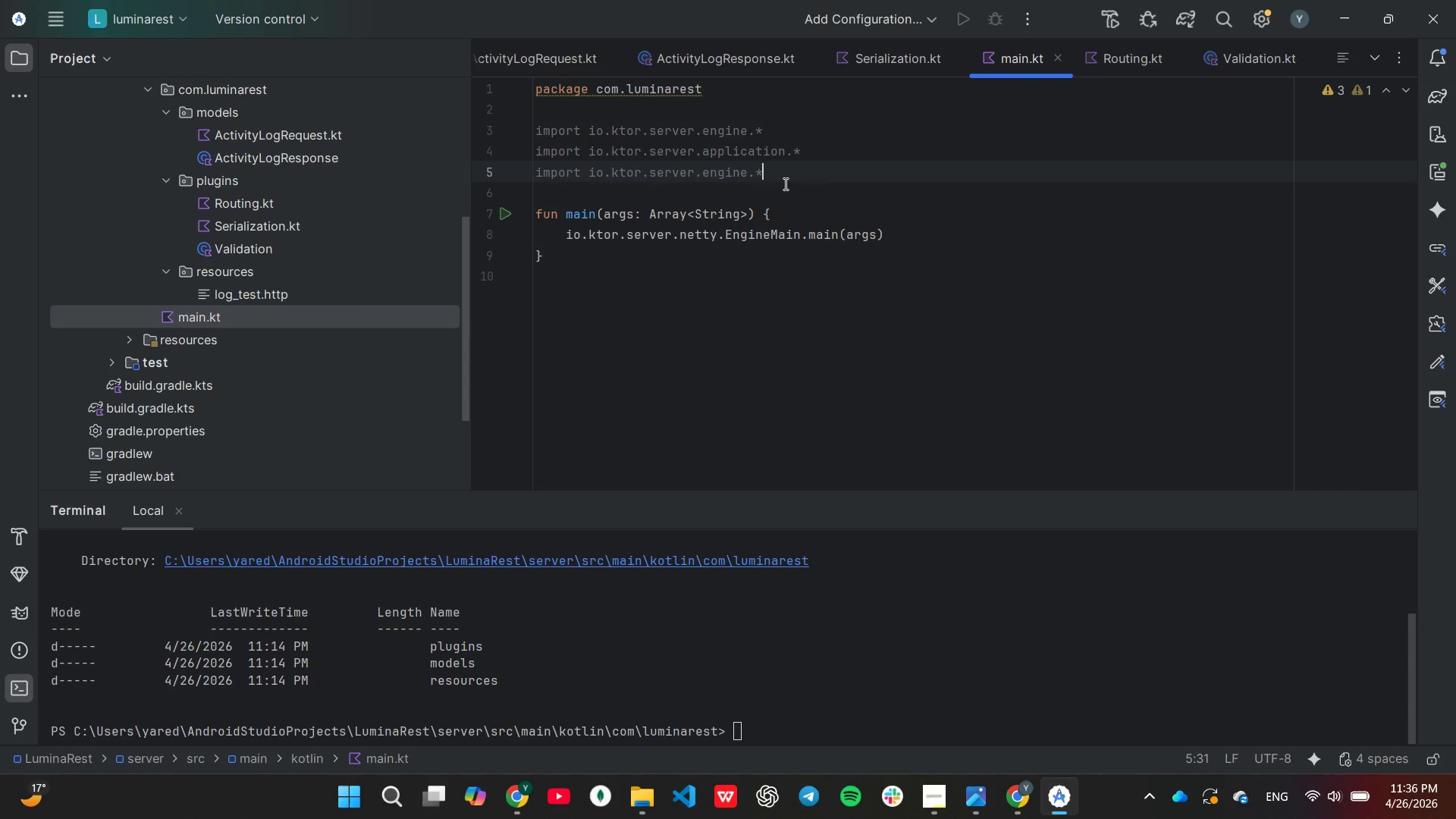 
key(Control+C)
 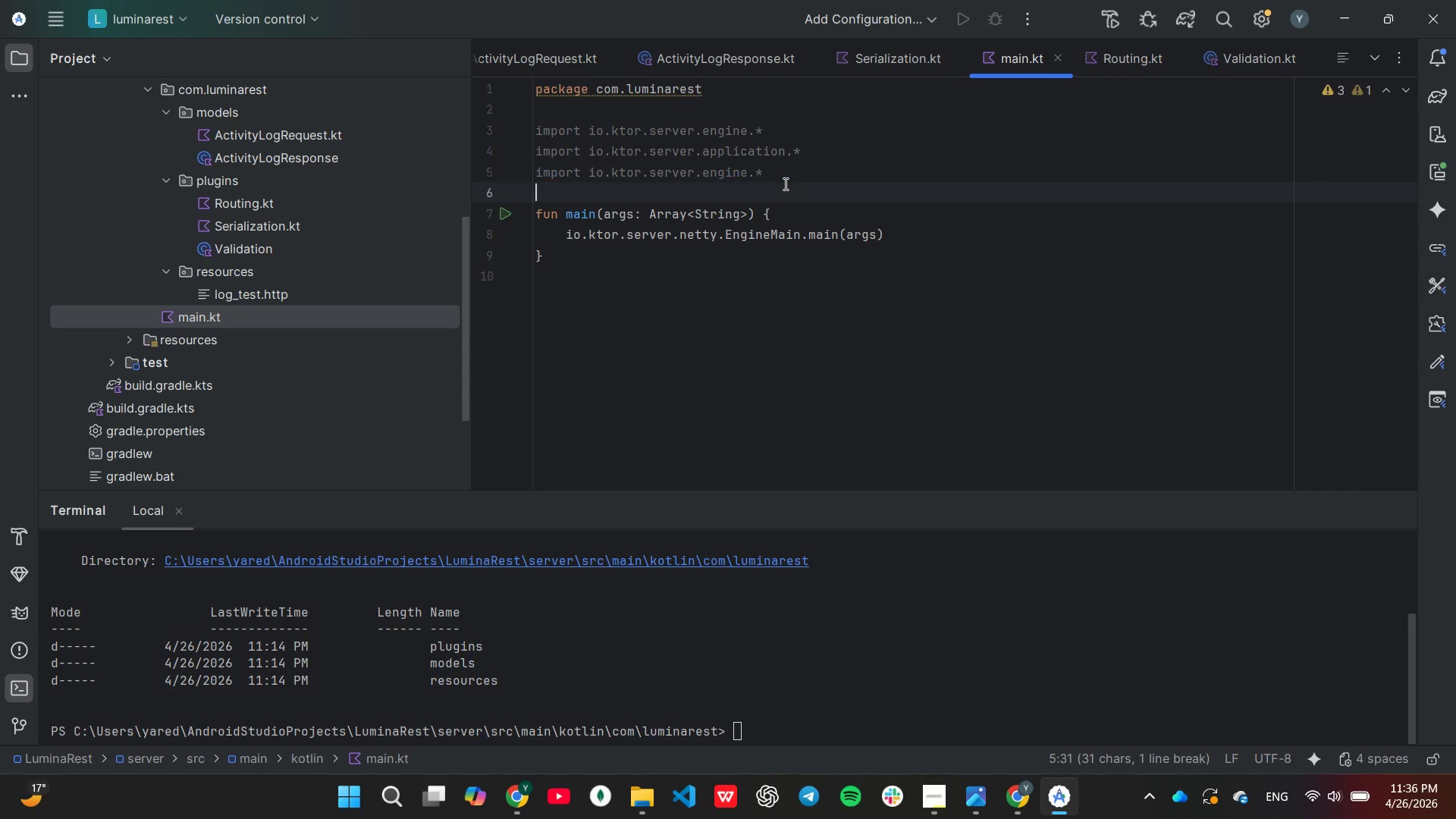 
key(Control+V)
 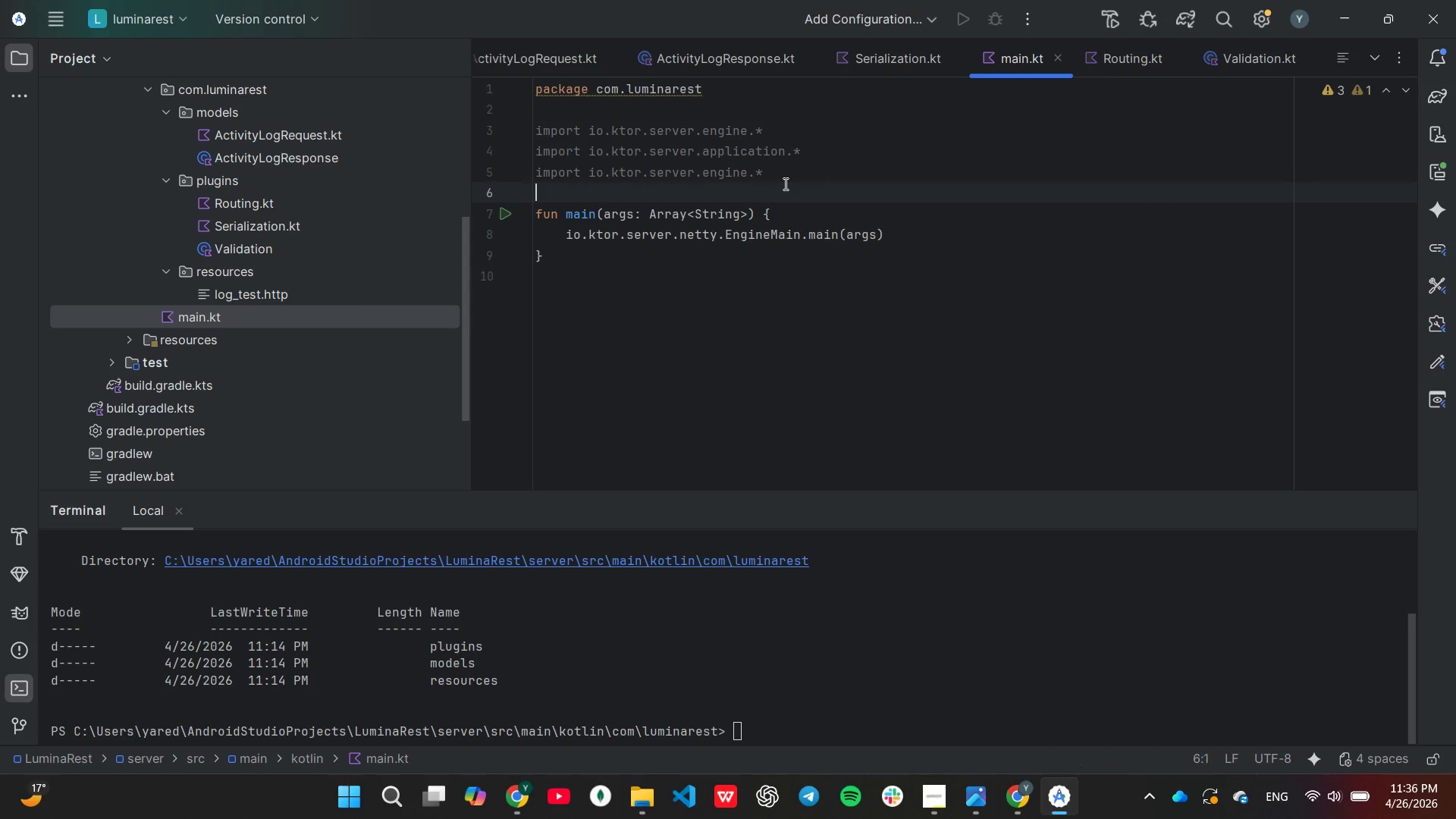 
key(Control+V)
 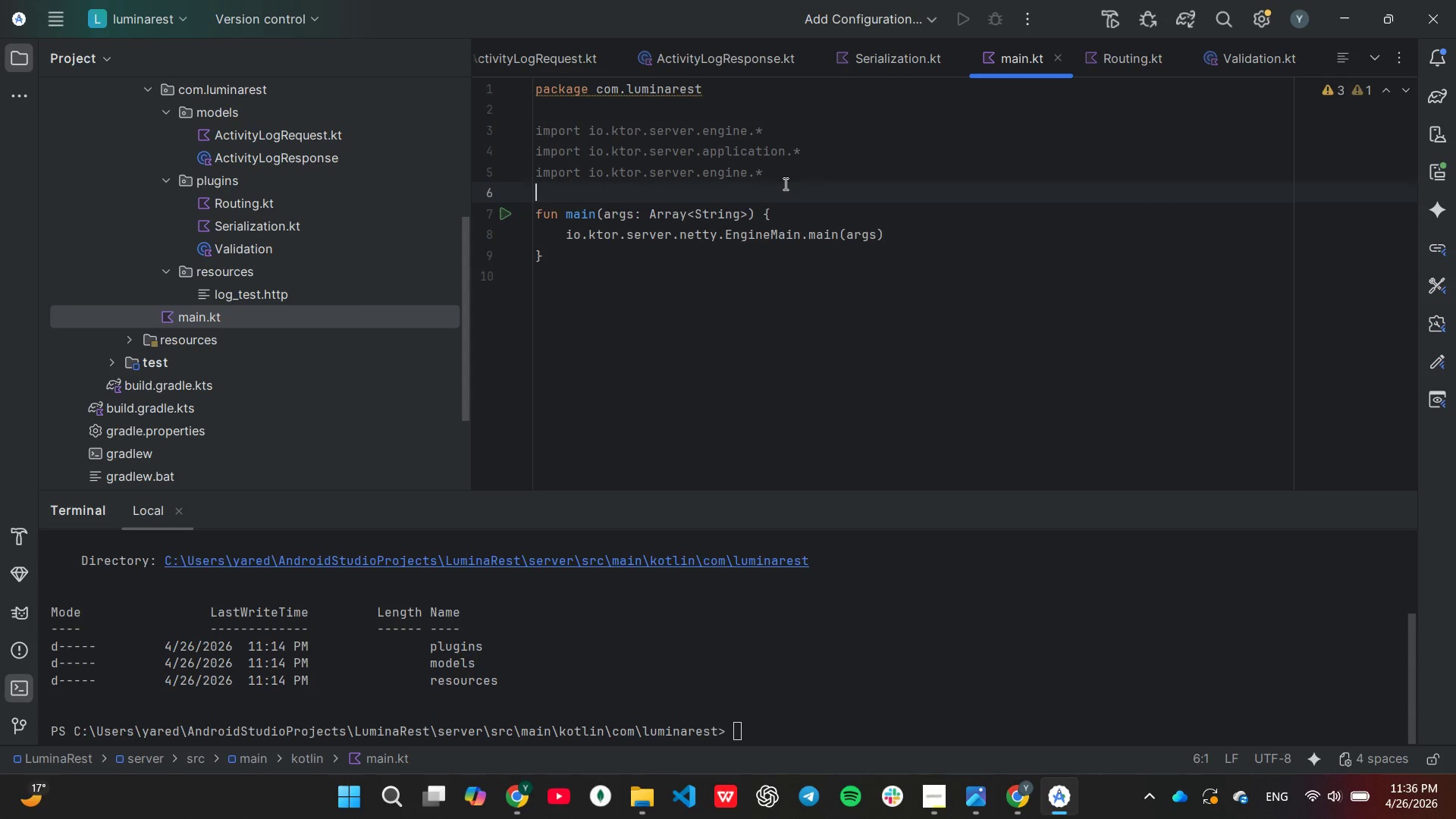 
key(ArrowLeft)
 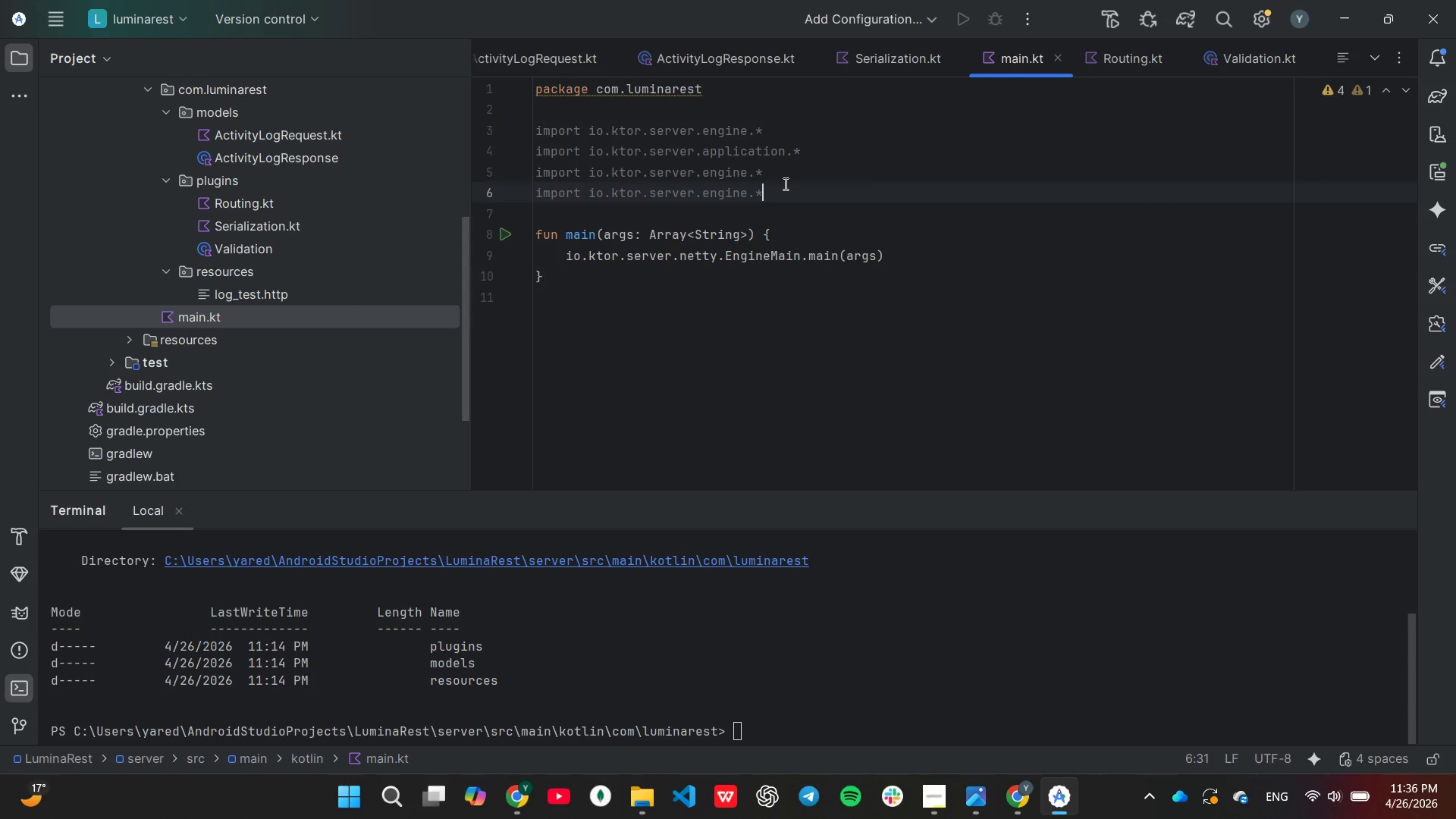 
key(ArrowLeft)
 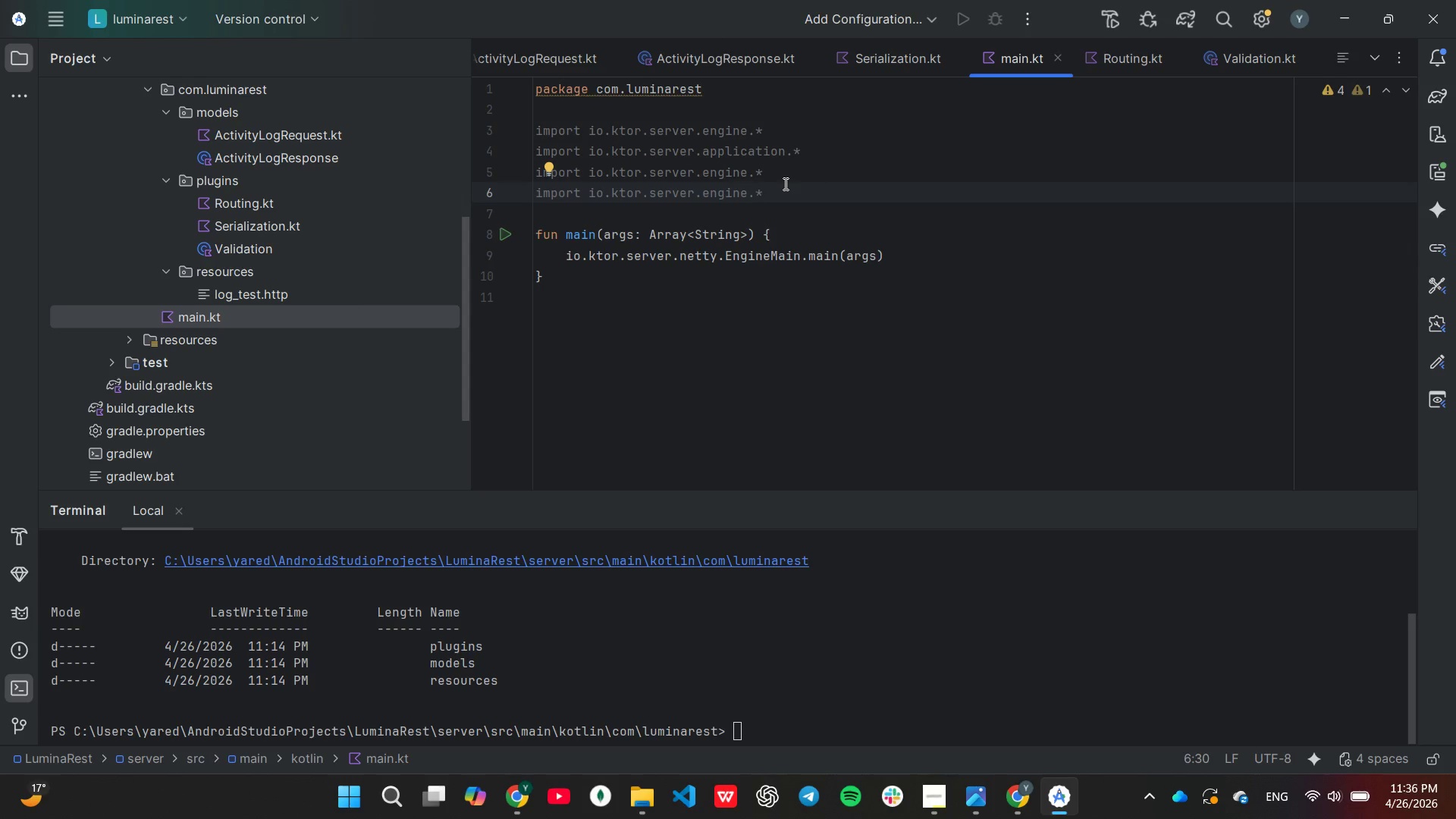 
key(ArrowLeft)
 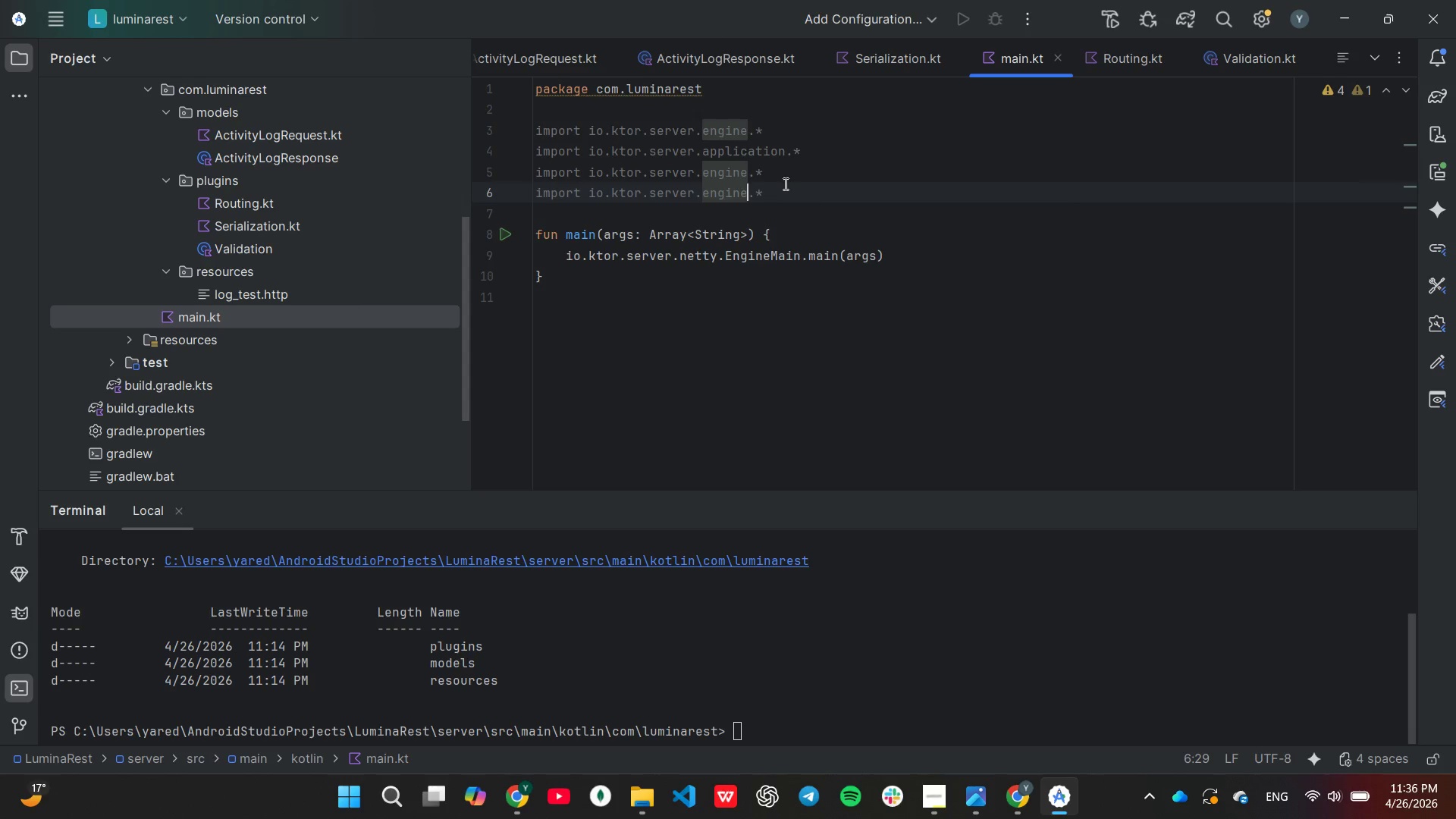 
key(Backspace)
key(Backspace)
key(Backspace)
key(Backspace)
key(Backspace)
key(Backspace)
type(netty)
 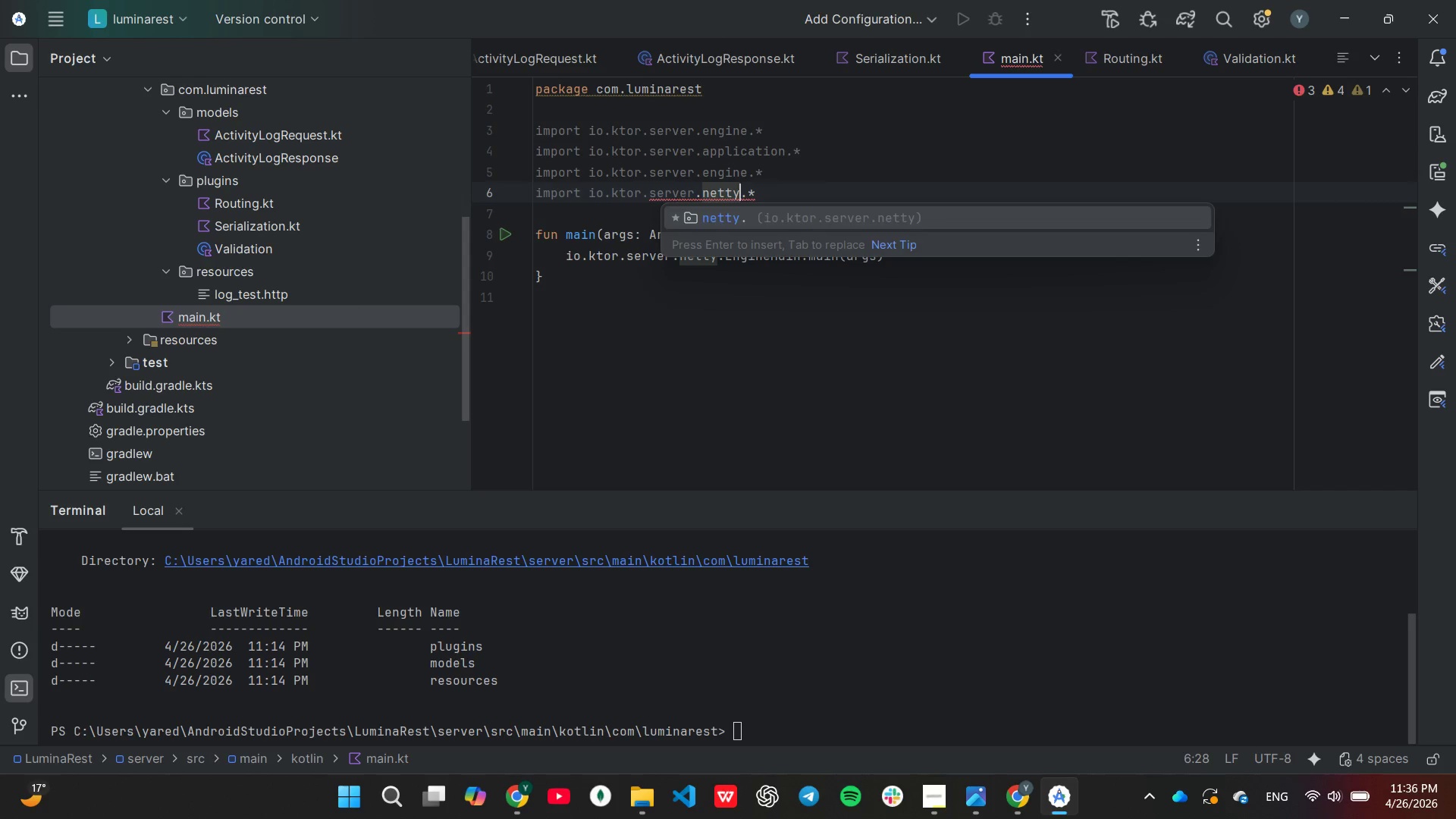 
key(Enter)
 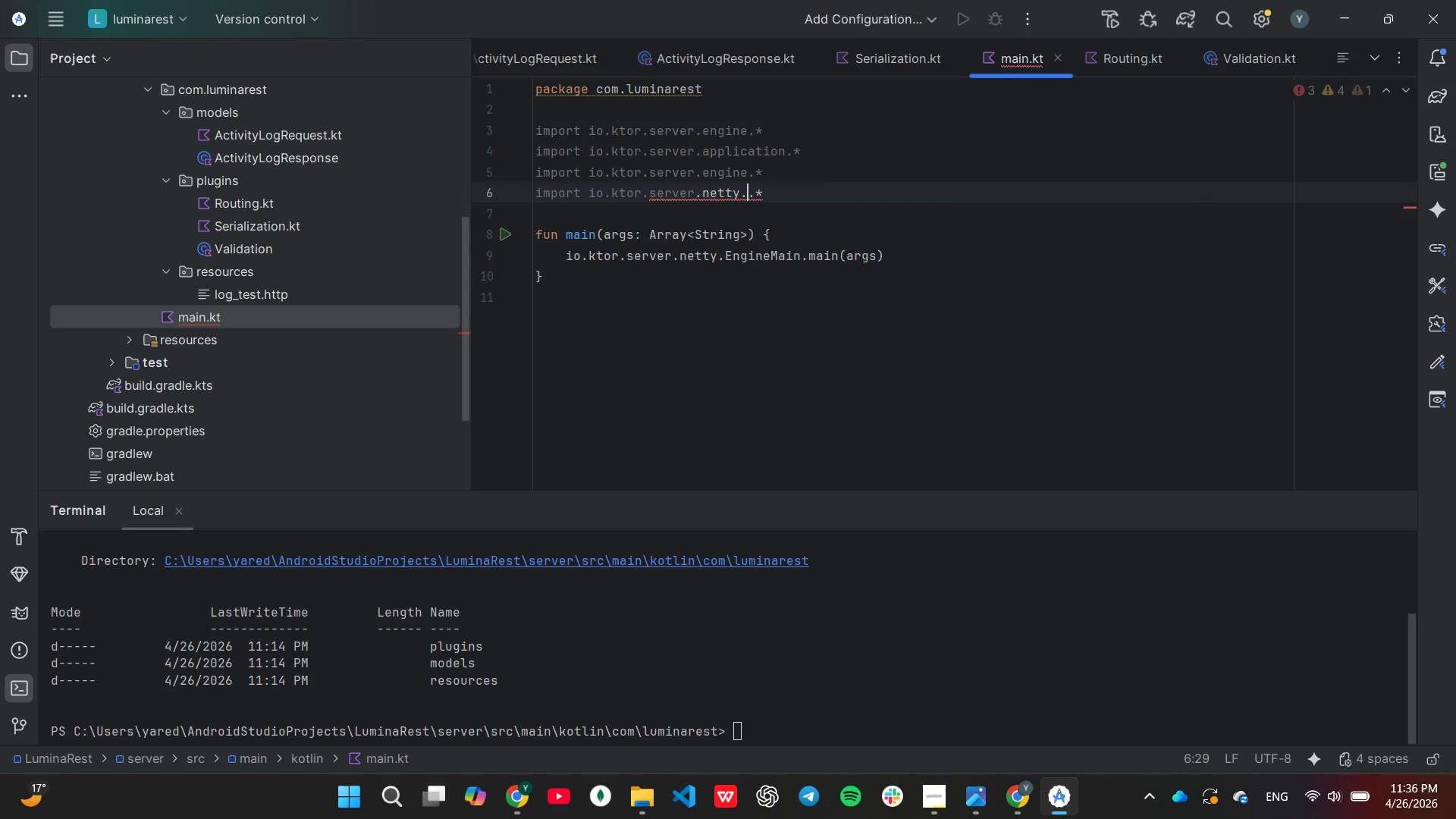 
key(Backspace)
 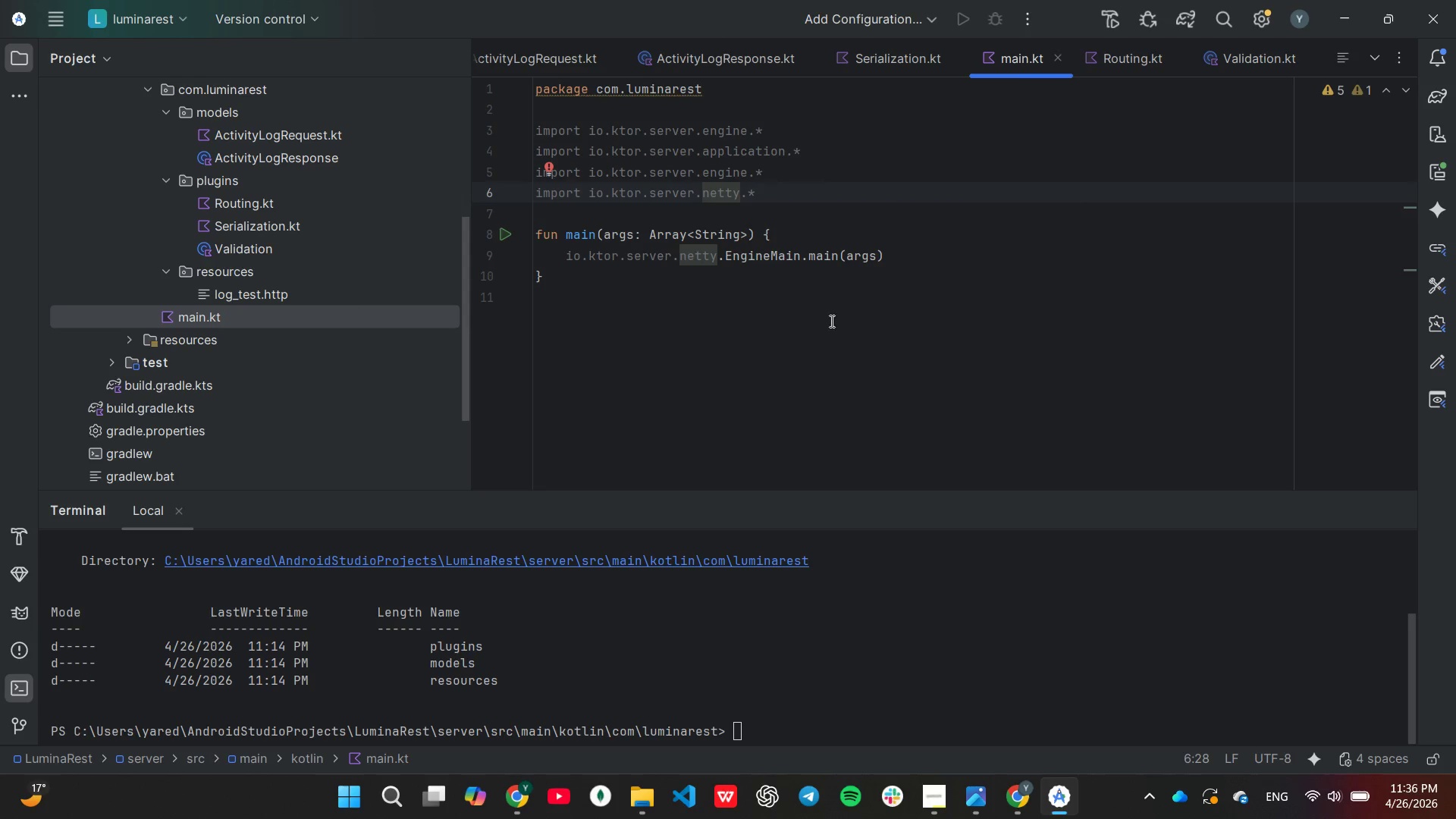 
left_click([823, 312])
 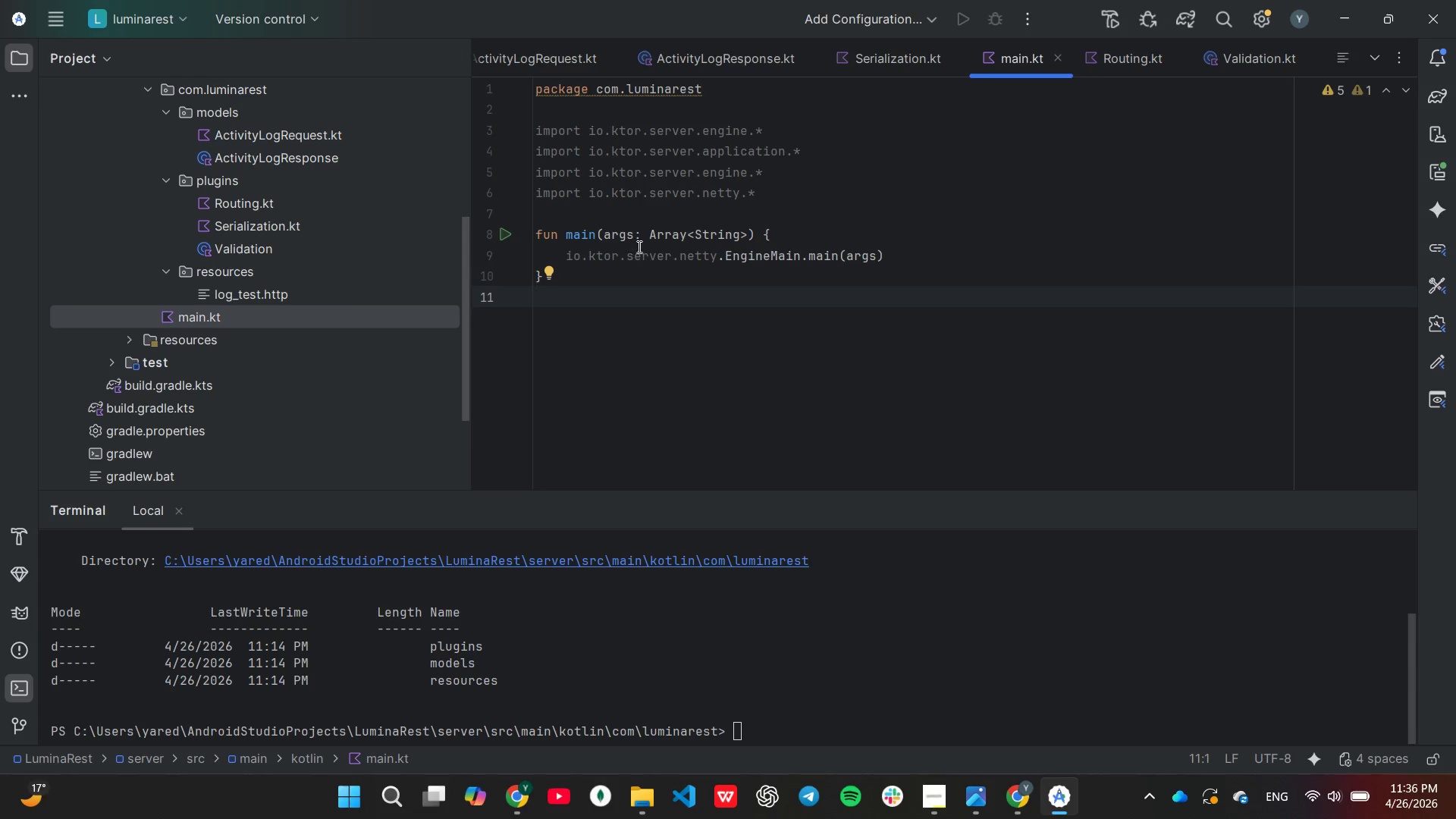 
left_click_drag(start_coordinate=[604, 235], to_coordinate=[745, 229])
 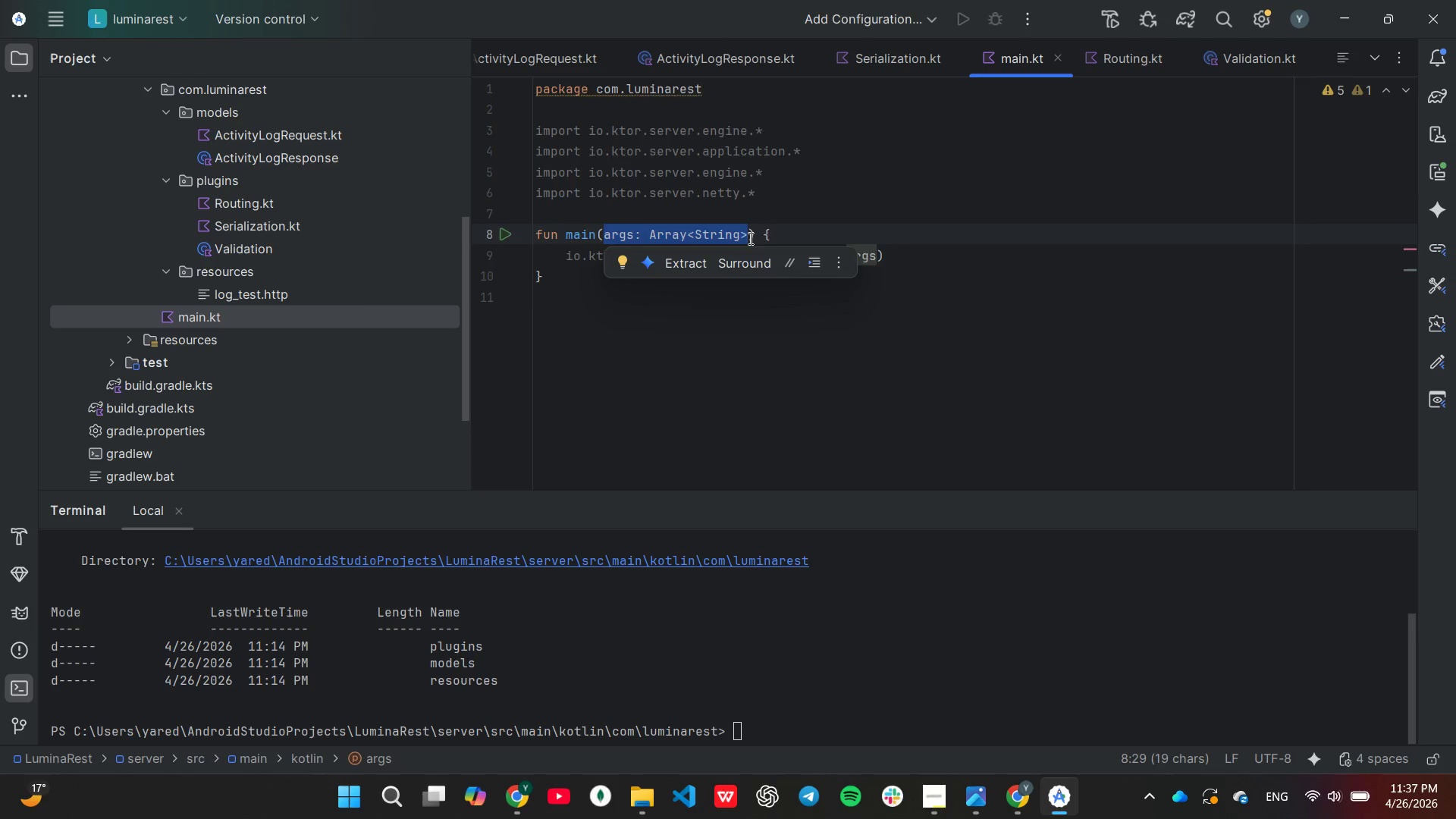 
key(Backspace)
 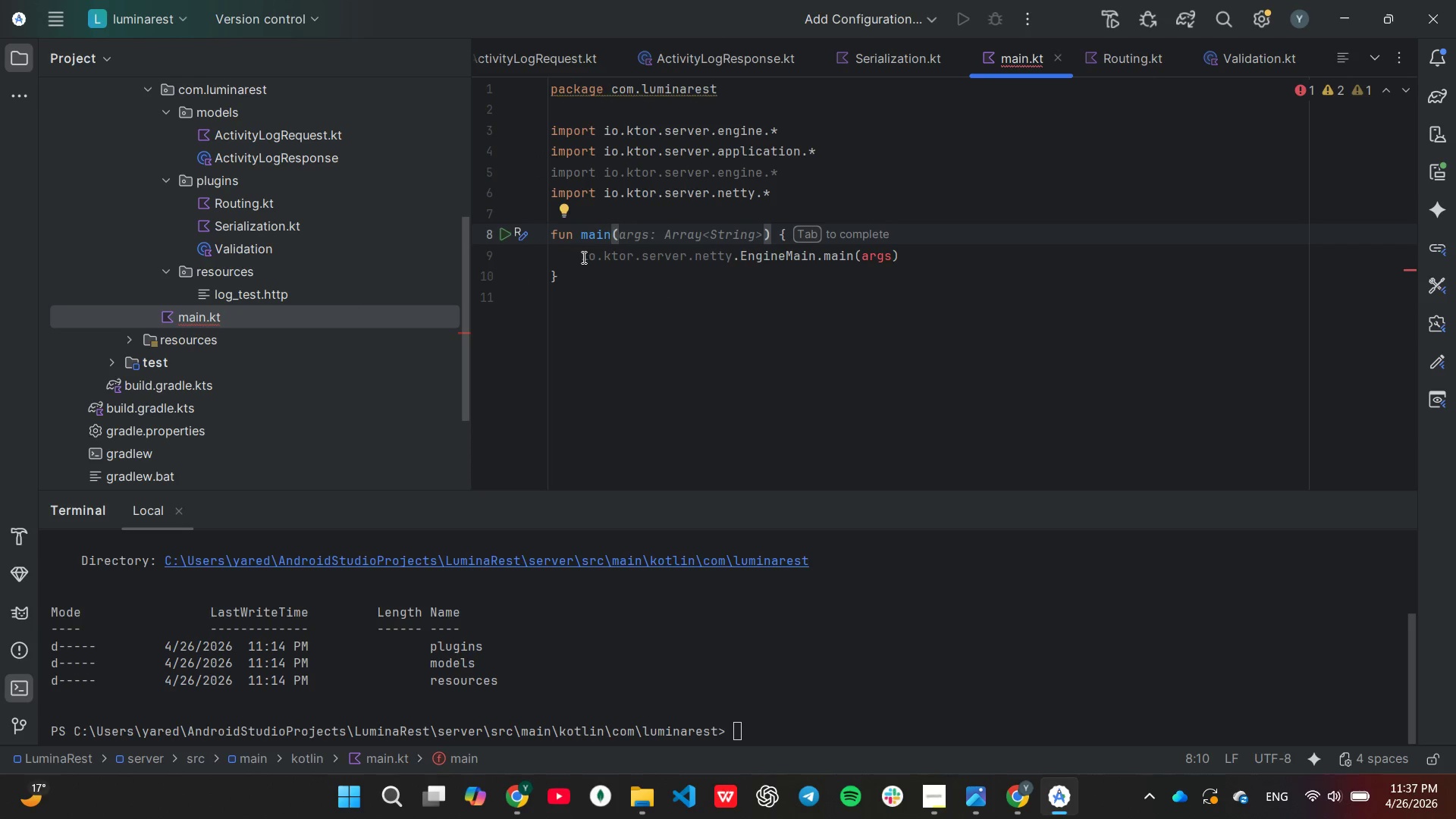 
left_click([582, 257])
 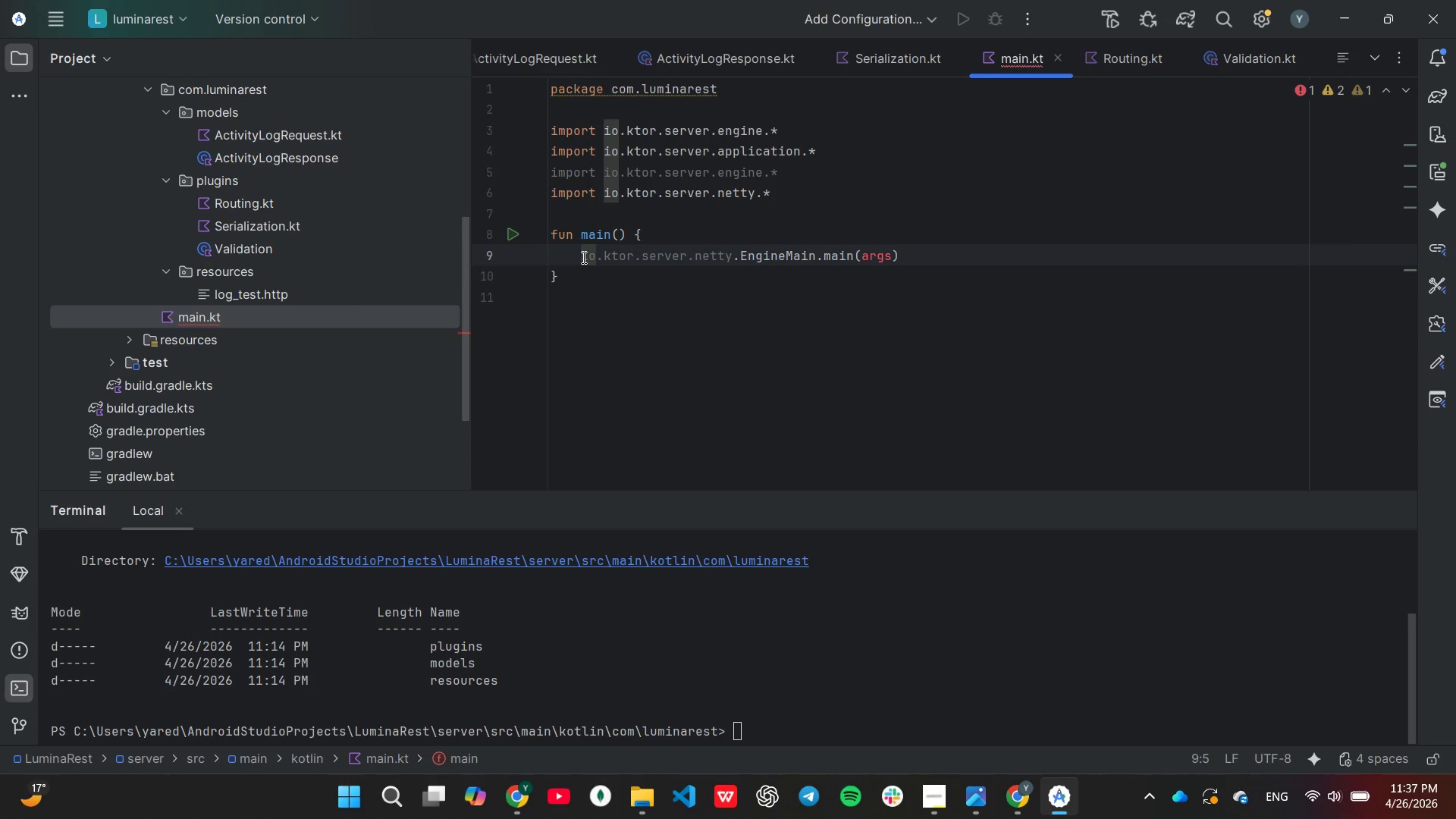 
left_click_drag(start_coordinate=[582, 257], to_coordinate=[902, 262])
 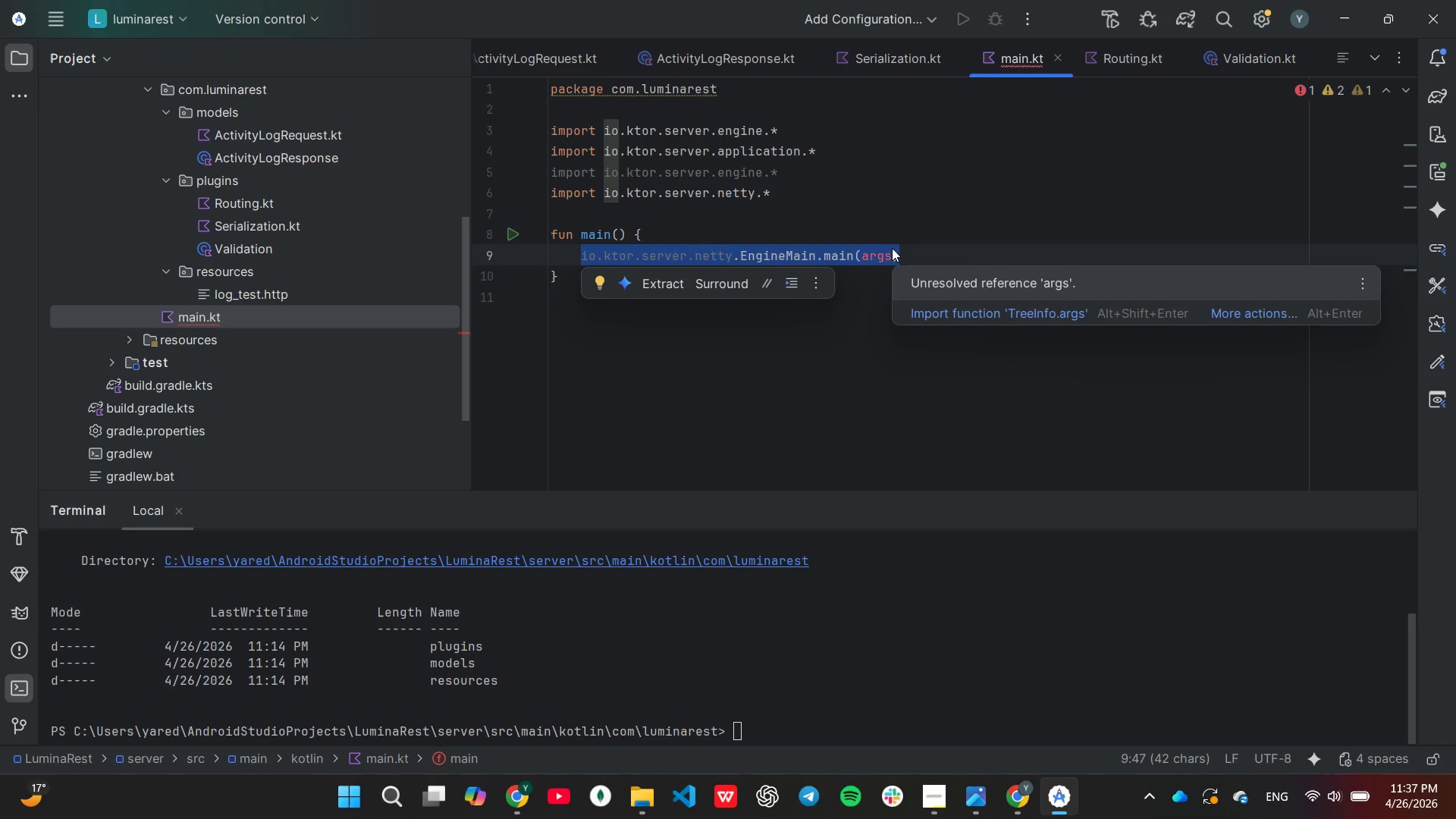 
type(emb)
 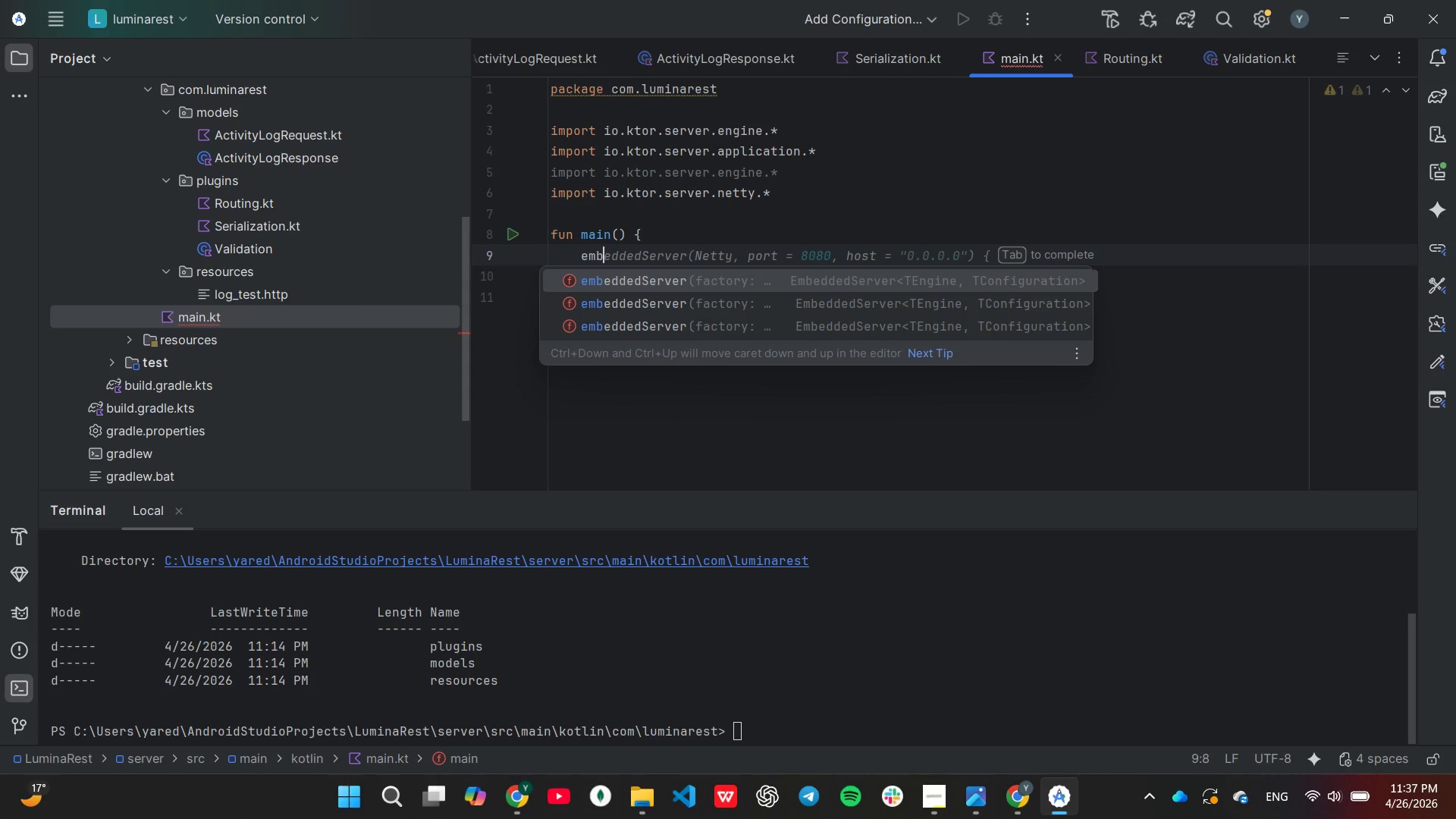 
key(Enter)
 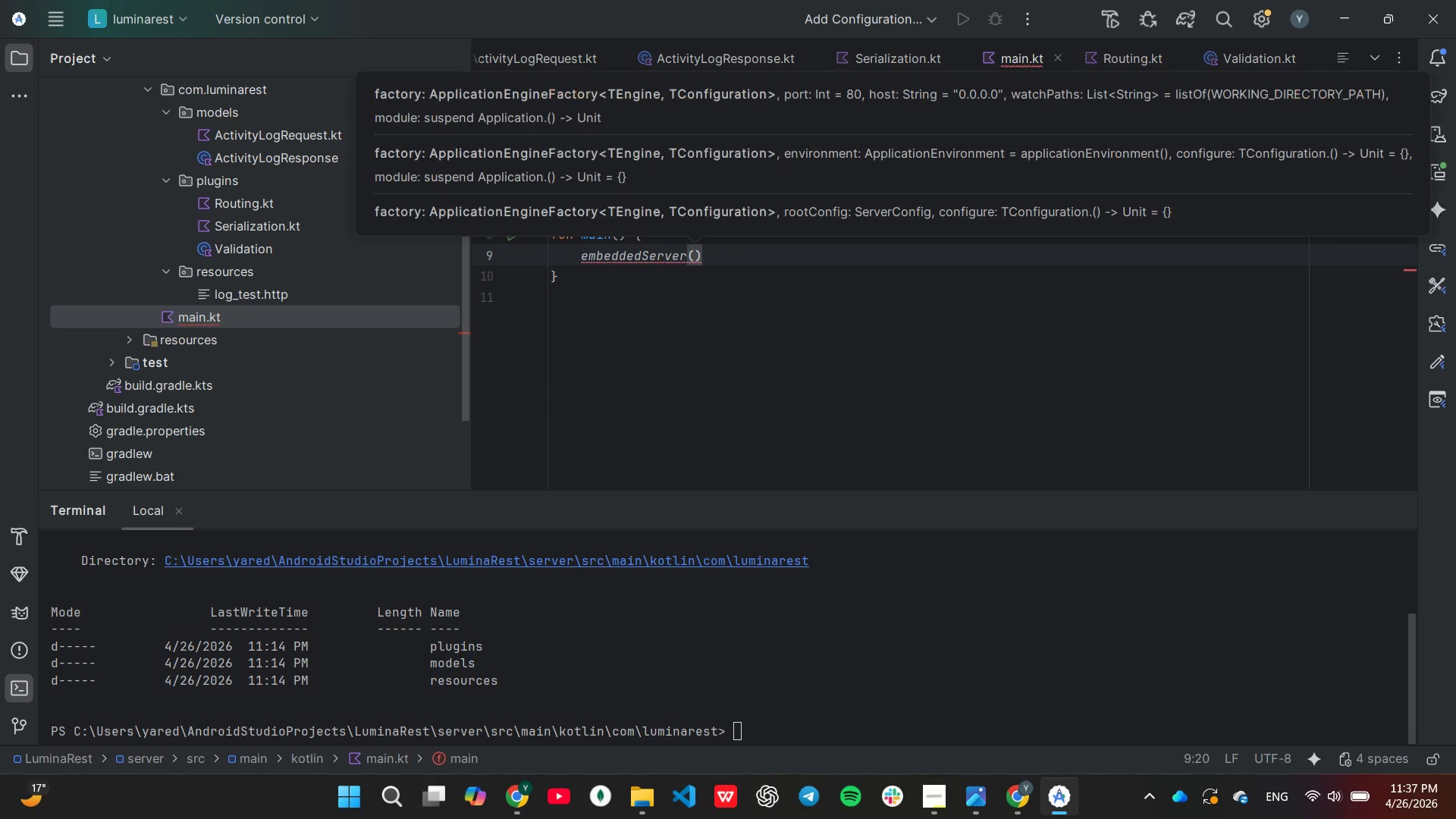 
type(Netty, )
key(Tab)
 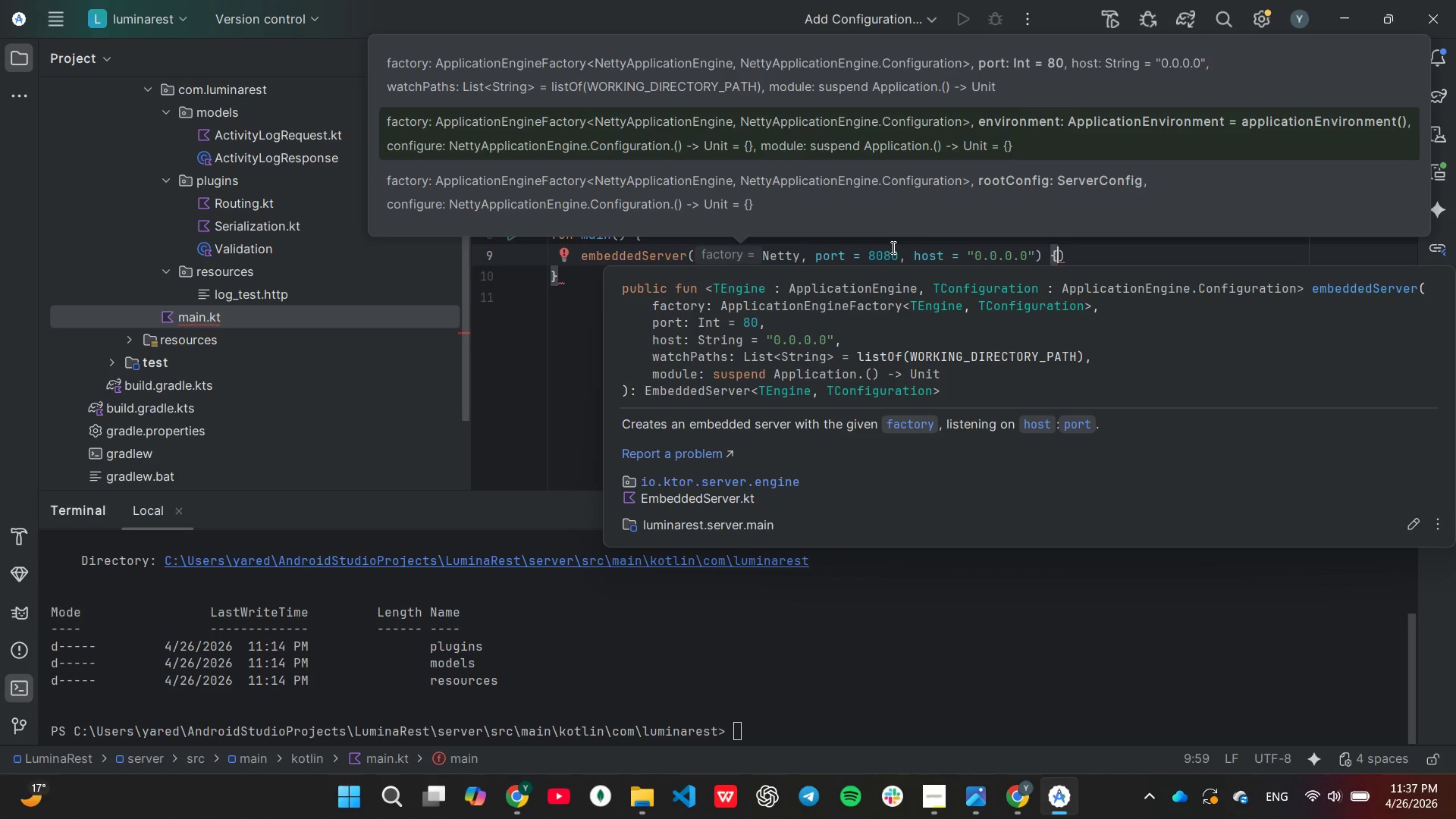 
wait(5.44)
 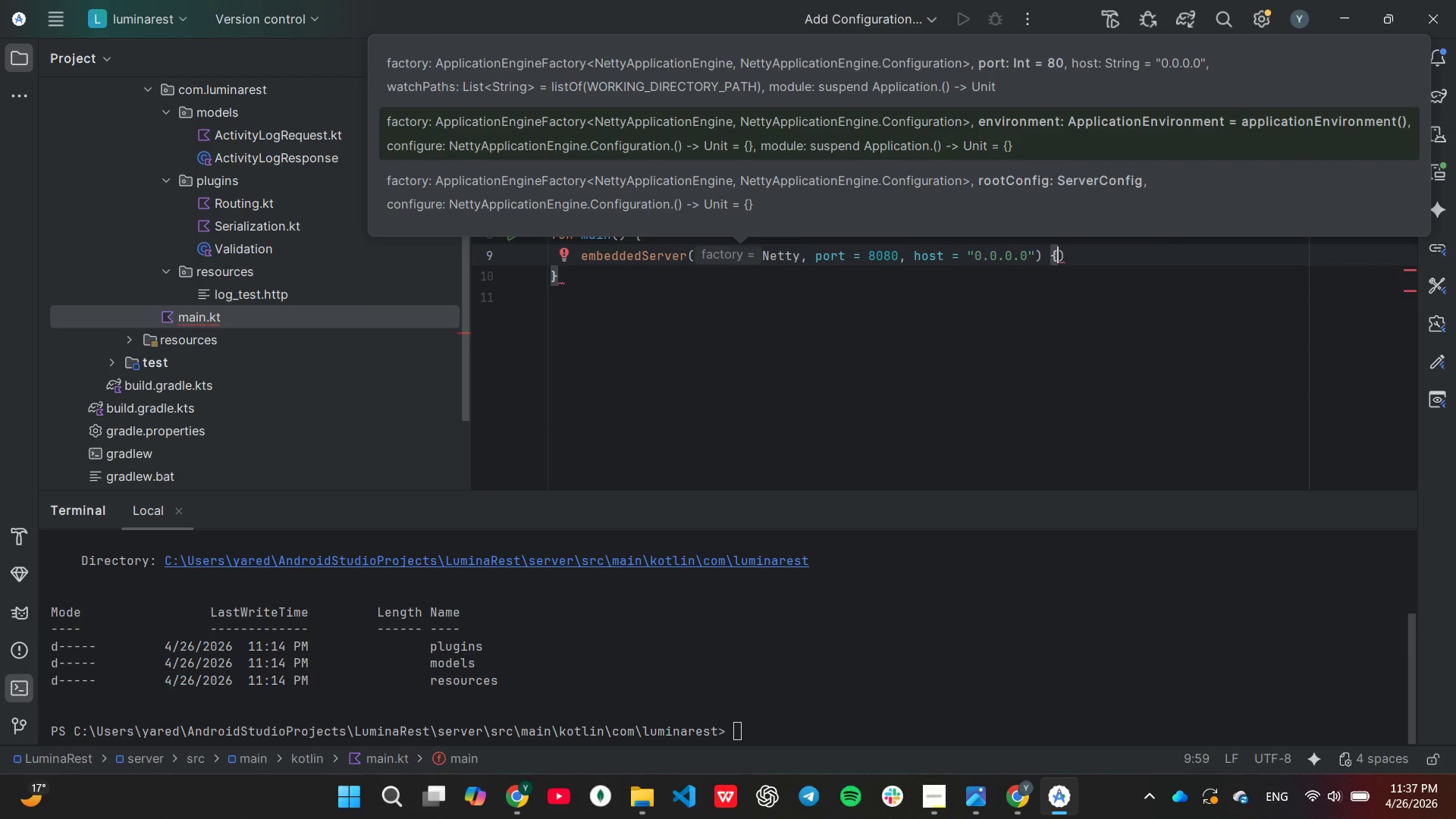 
key(Backspace)
key(Backspace)
key(Backspace)
type(, mod)
 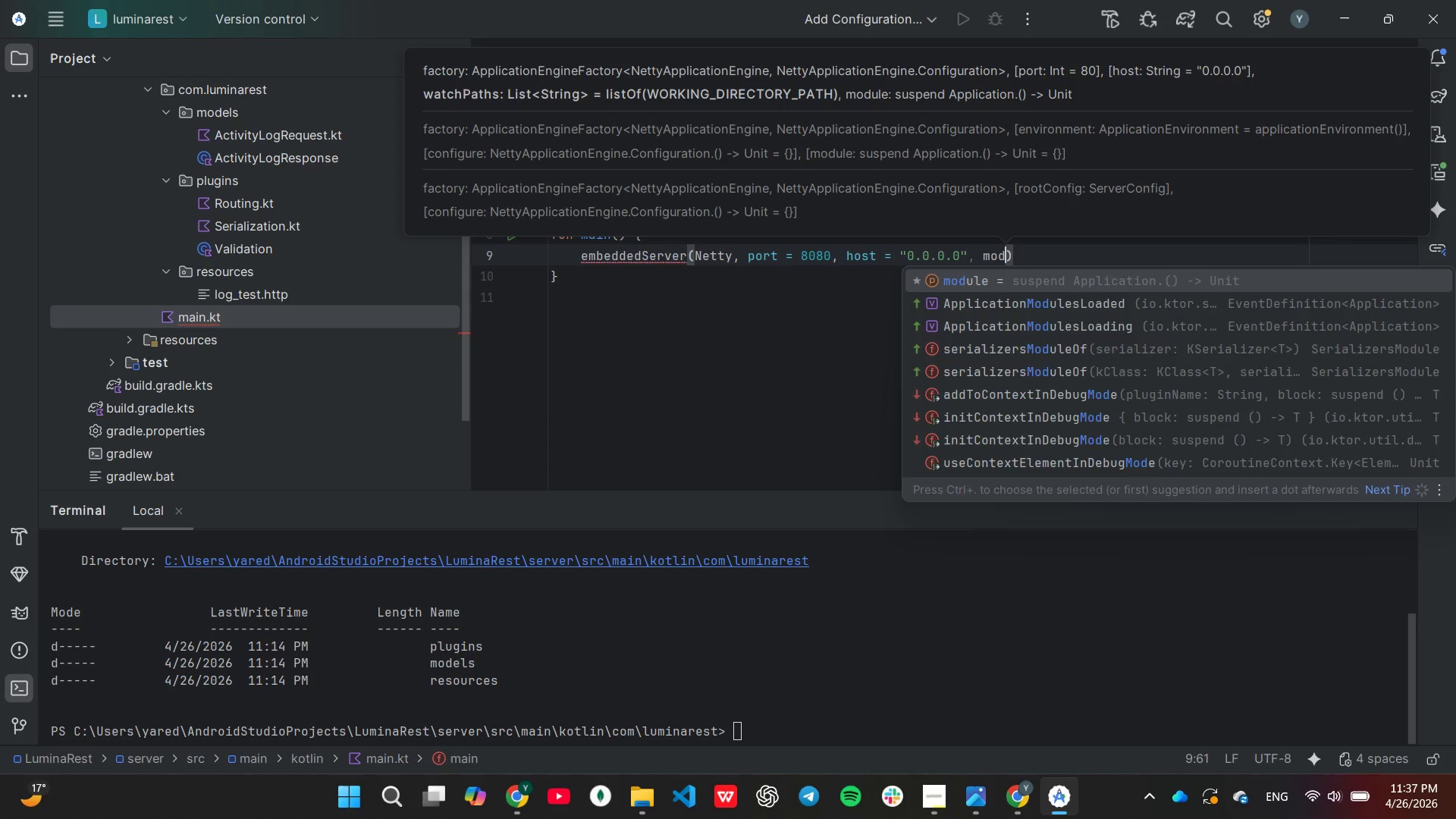 
key(Enter)
 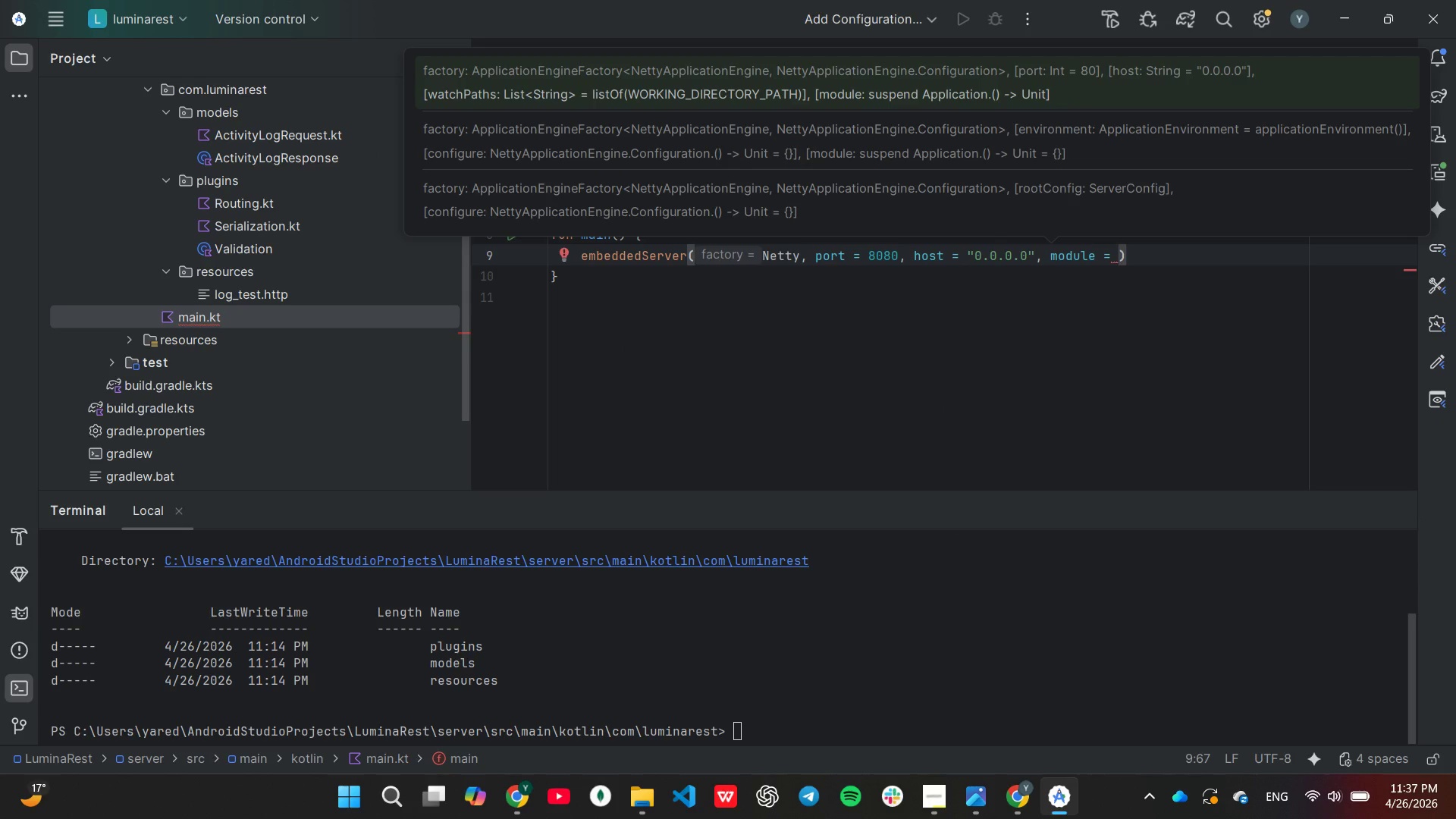 
type(Application::)
key(Tab)
key(Backspace)
 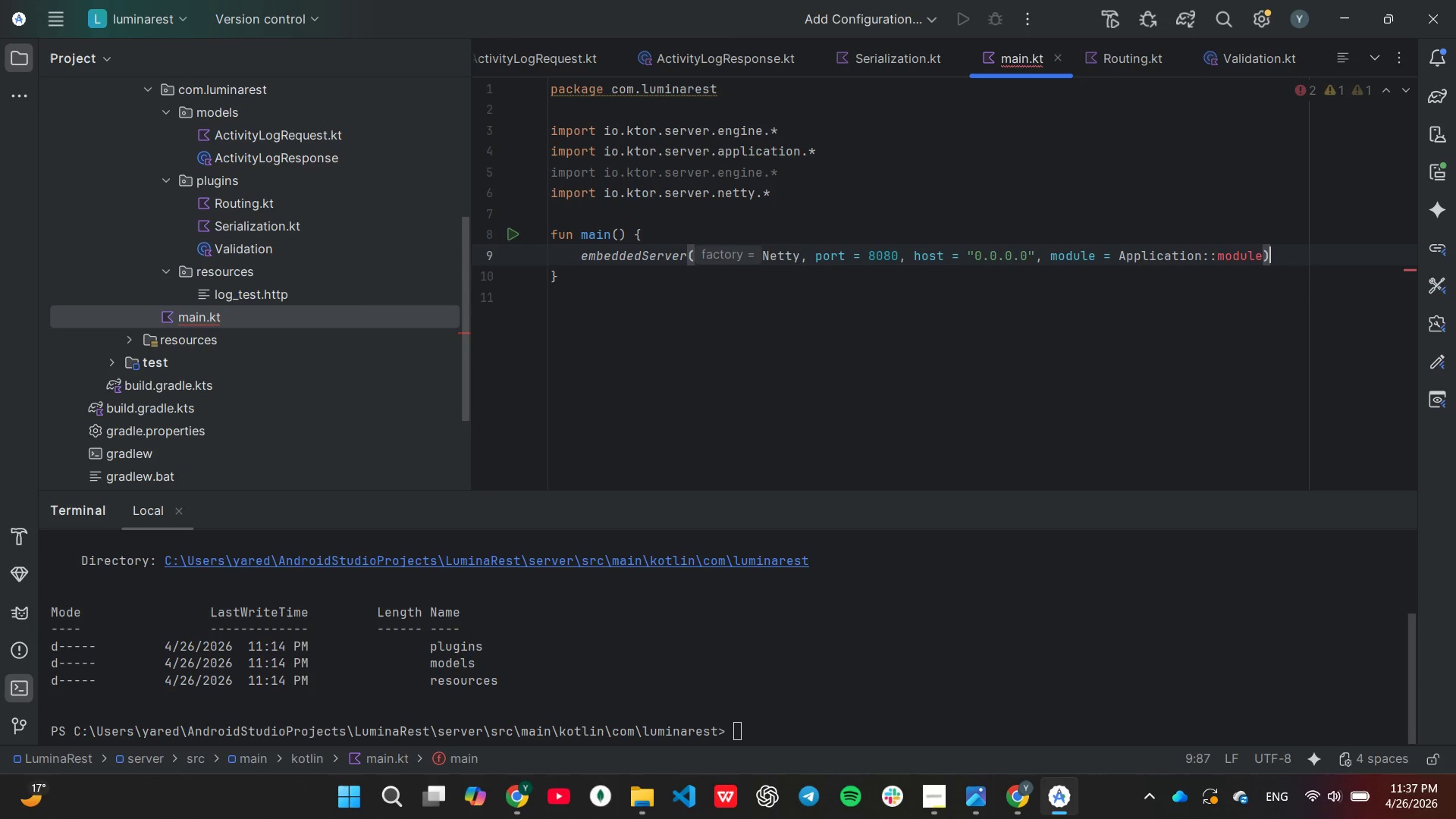 
 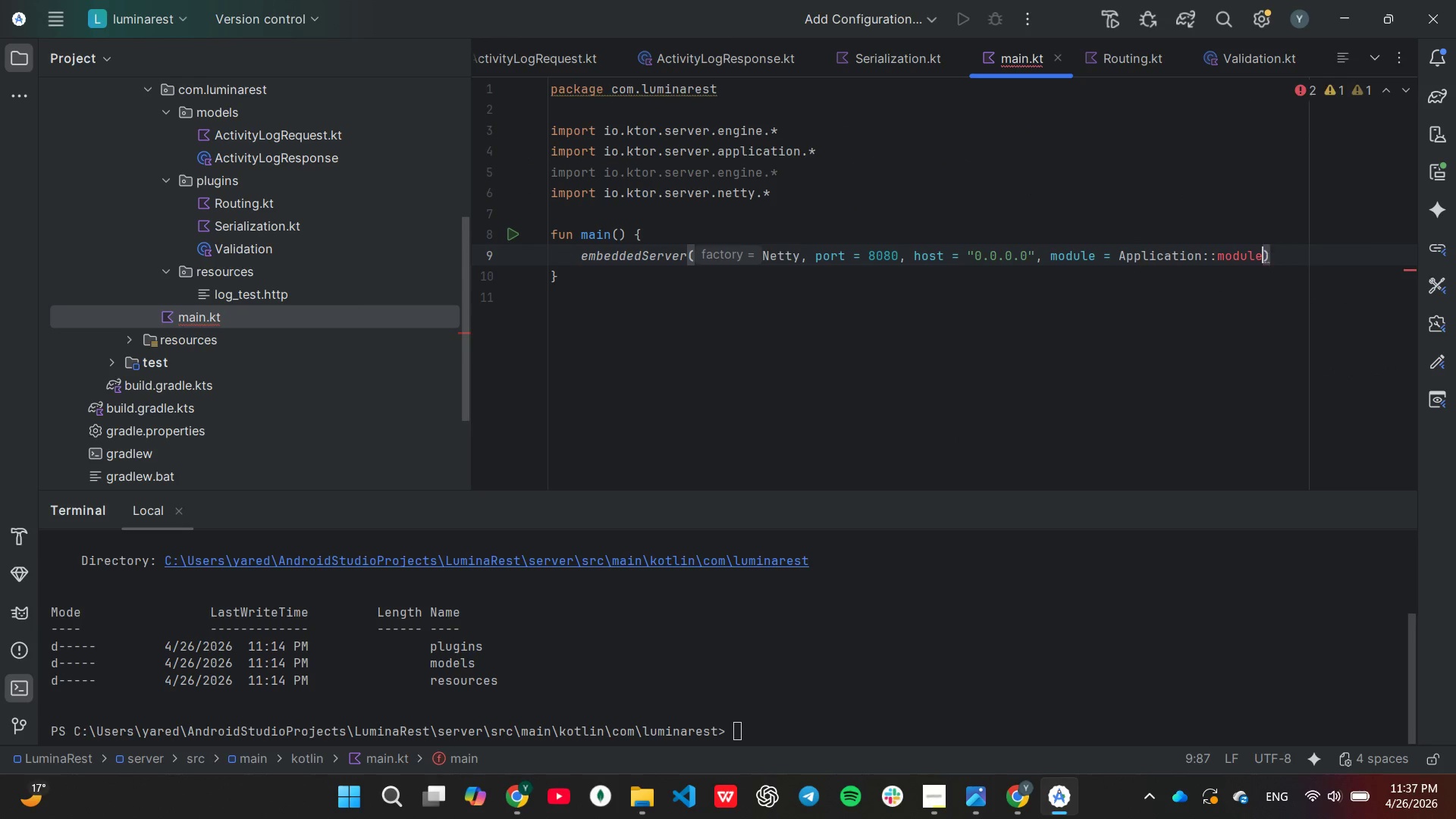 
key(ArrowRight)
 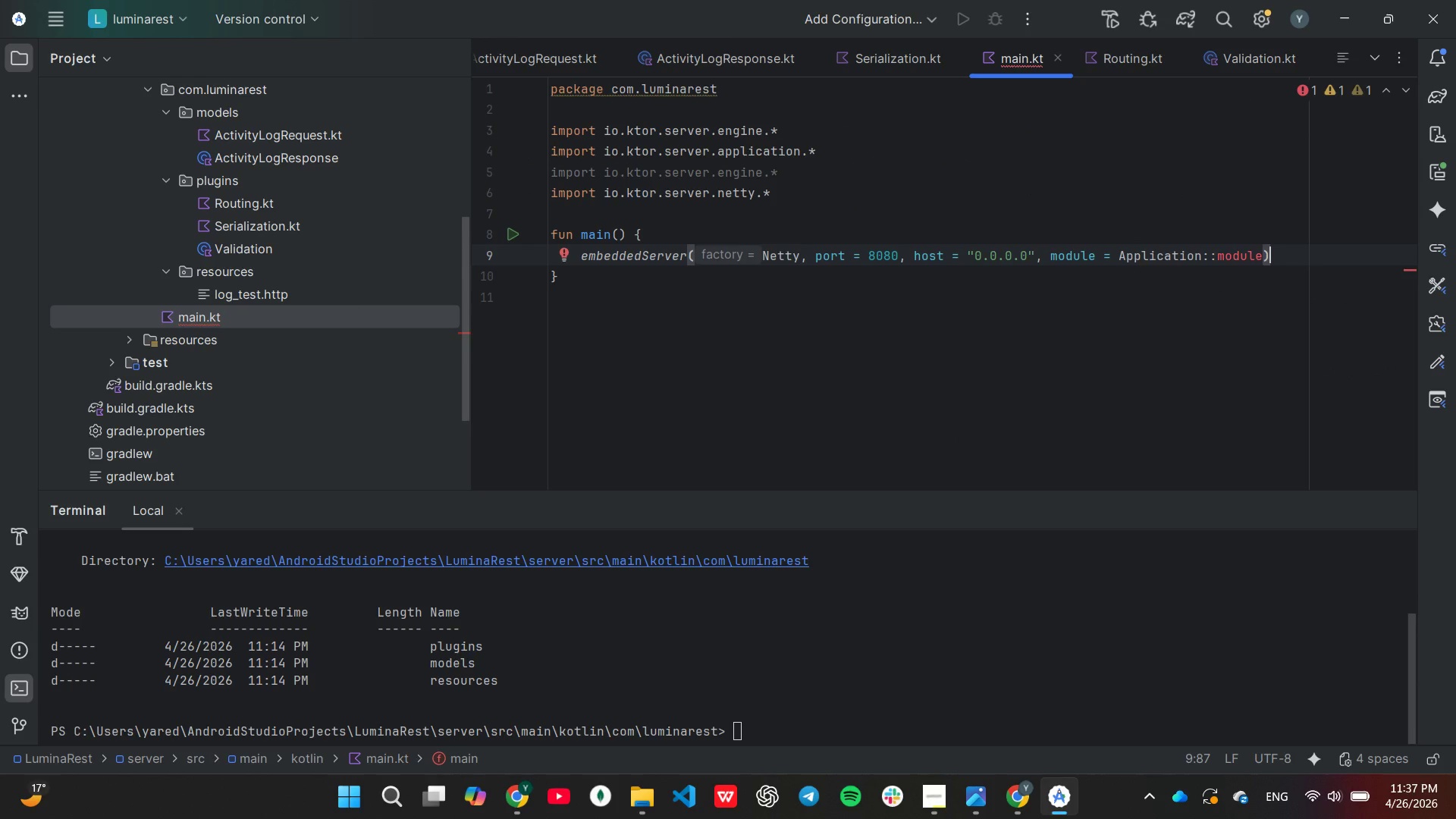 
key(Shift+ShiftLeft)